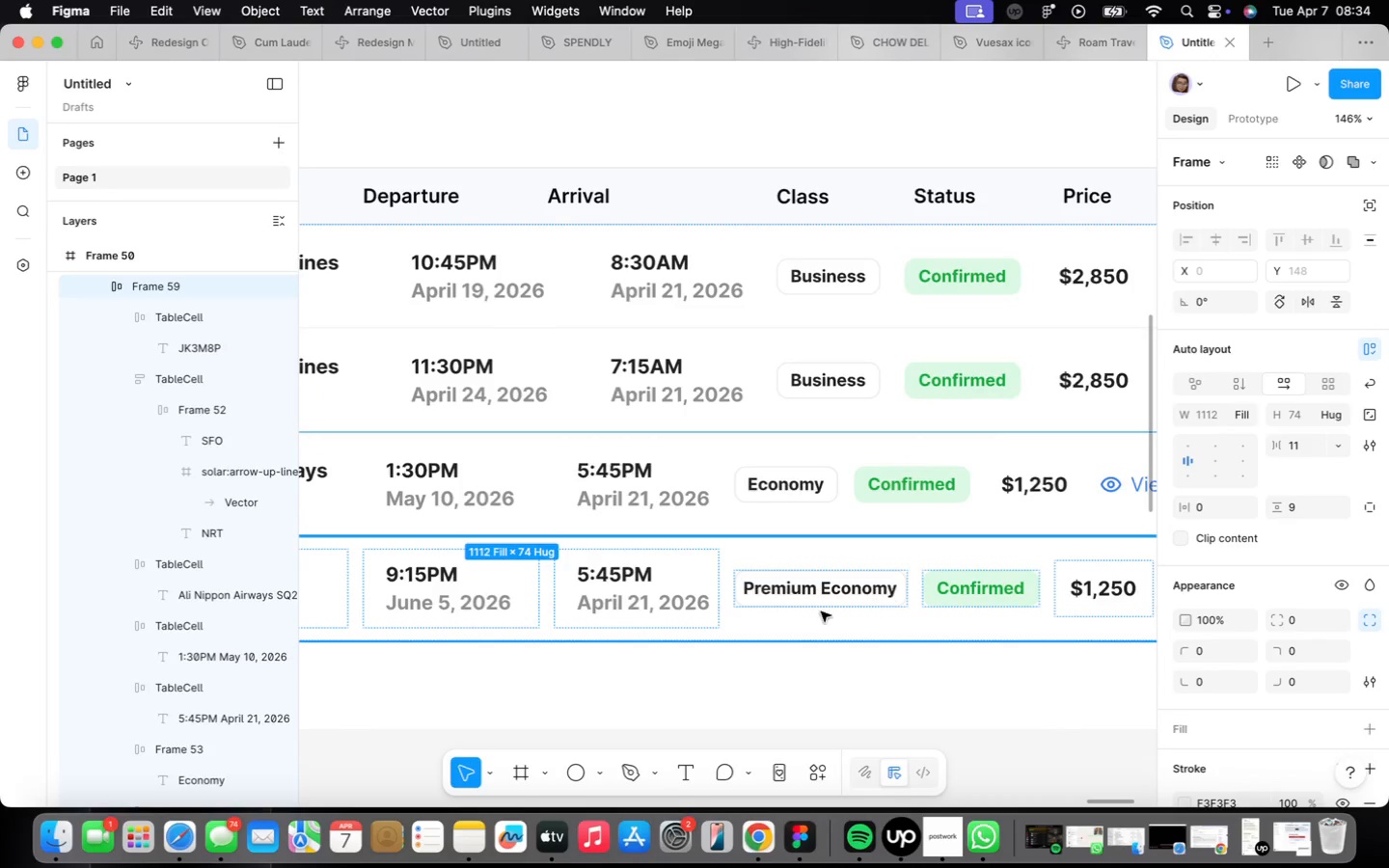 
left_click([820, 600])
 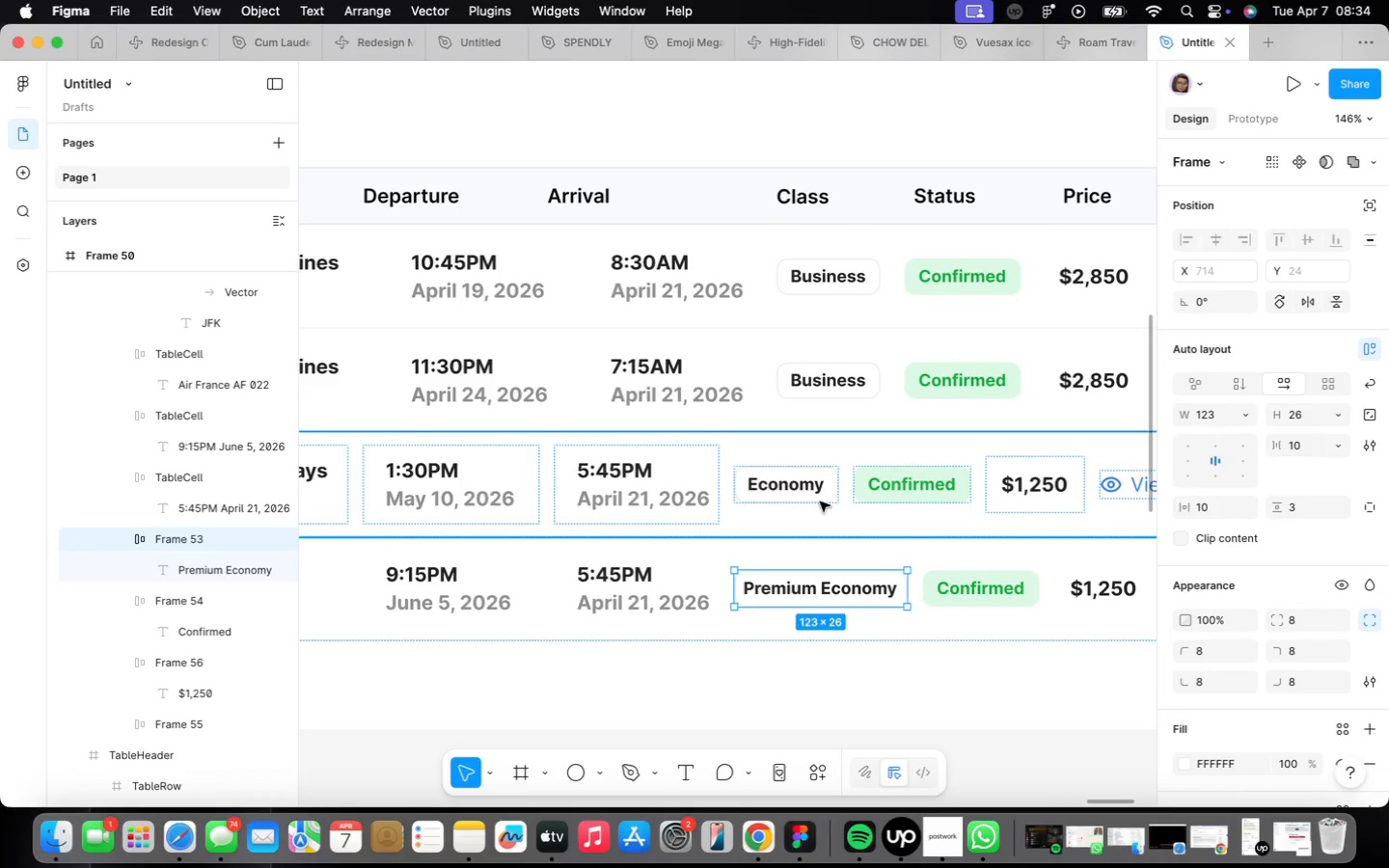 
double_click([811, 487])
 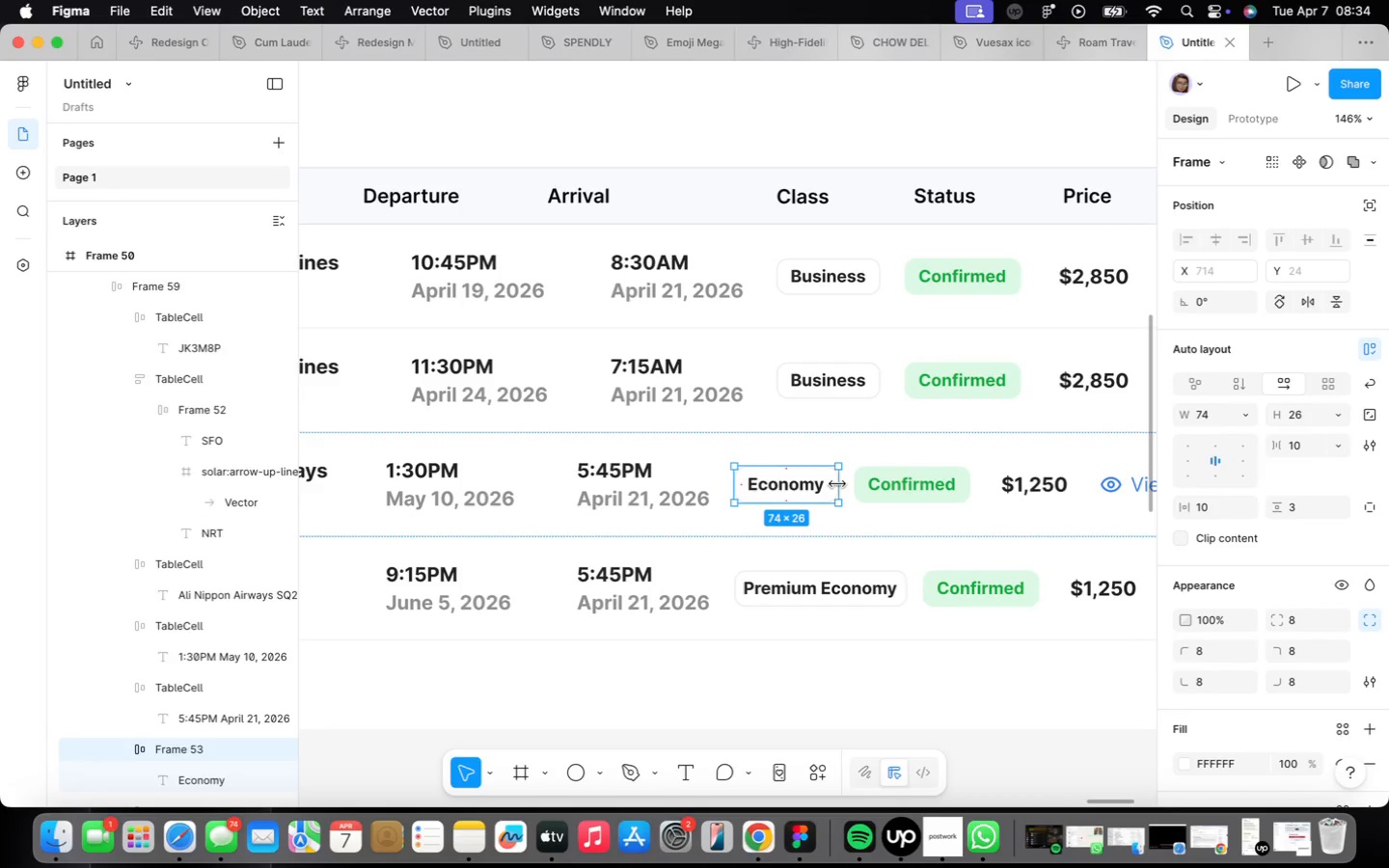 
left_click_drag(start_coordinate=[837, 483], to_coordinate=[893, 486])
 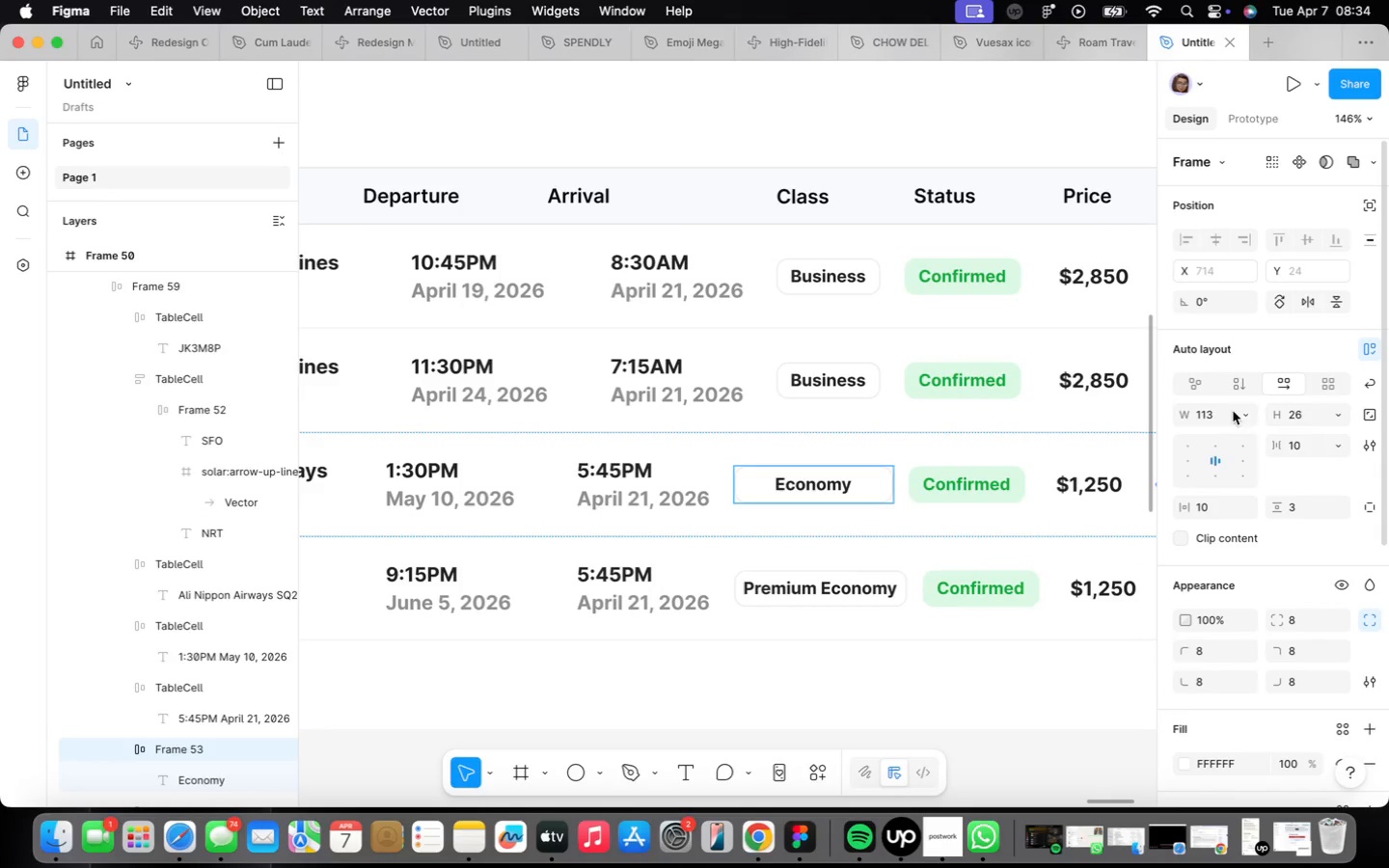 
left_click([1210, 410])
 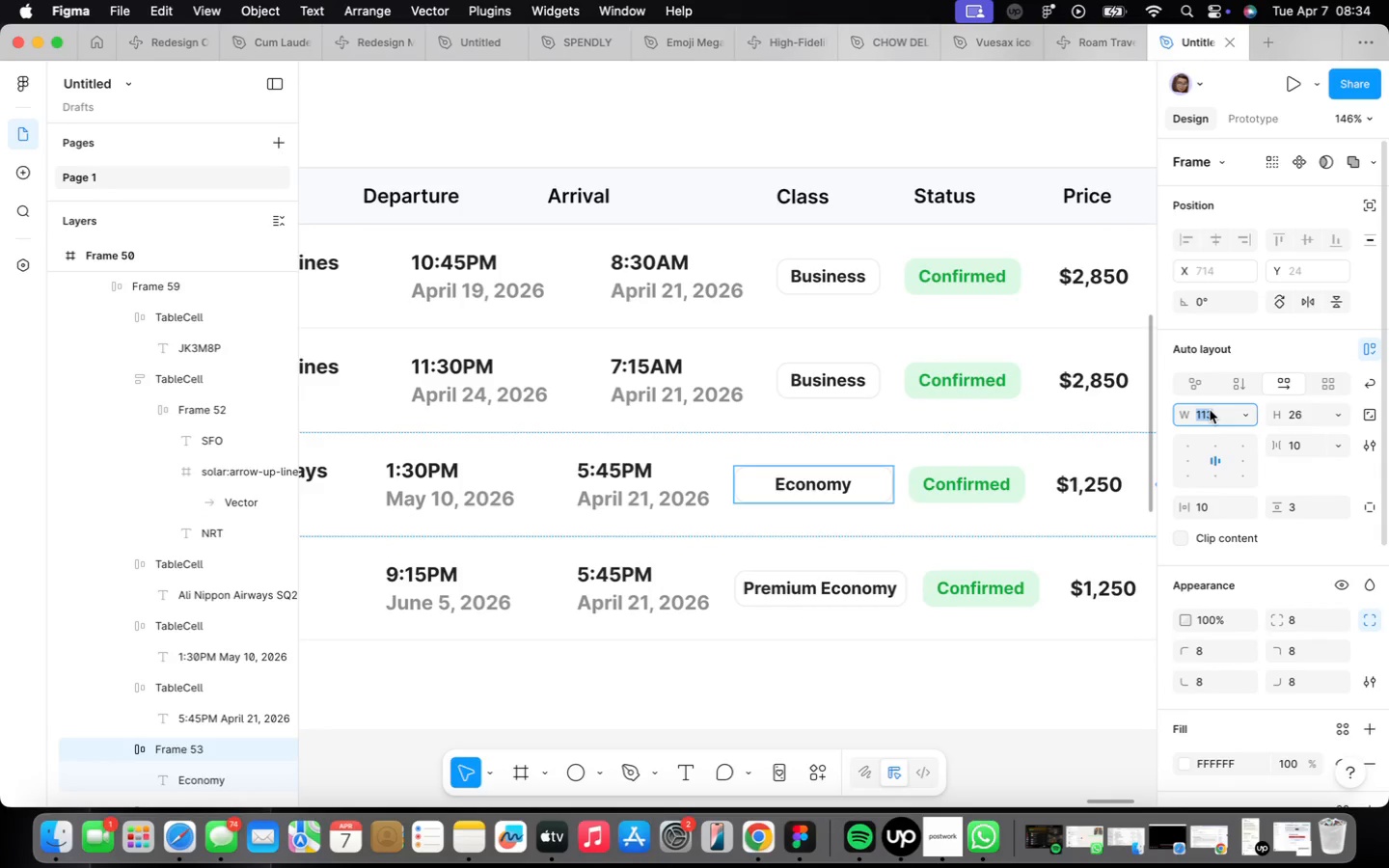 
type(123)
 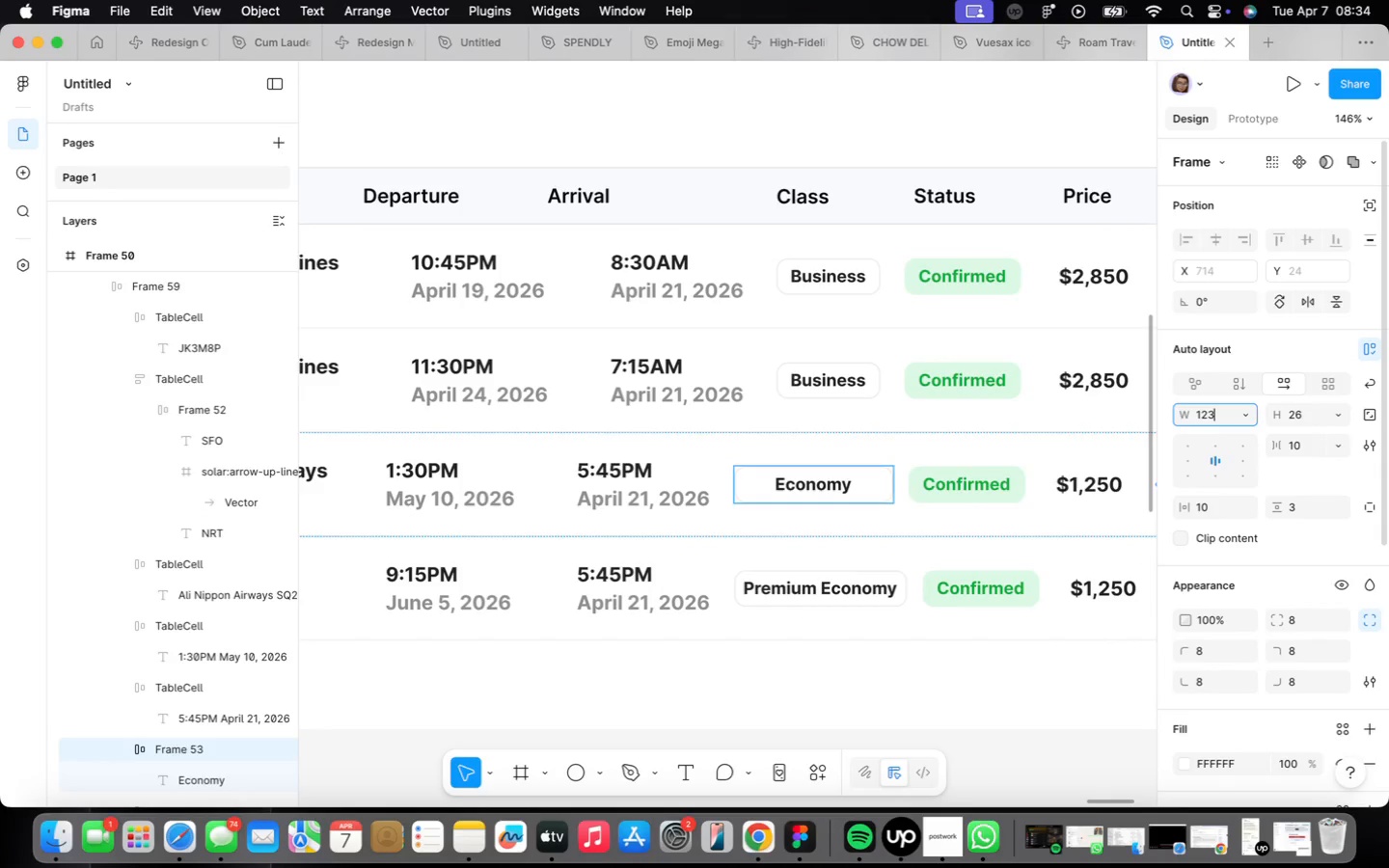 
key(Enter)
 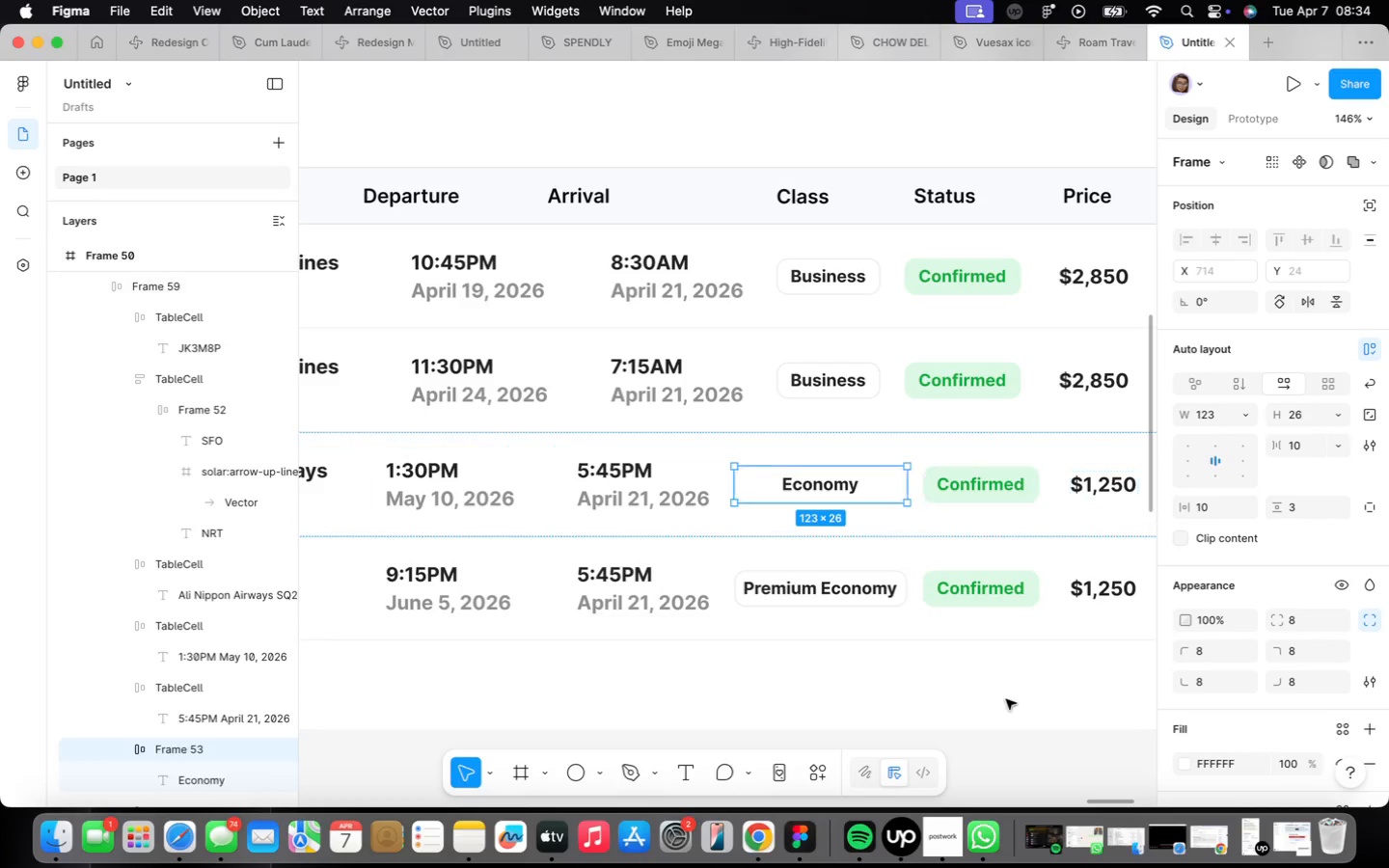 
left_click([985, 733])
 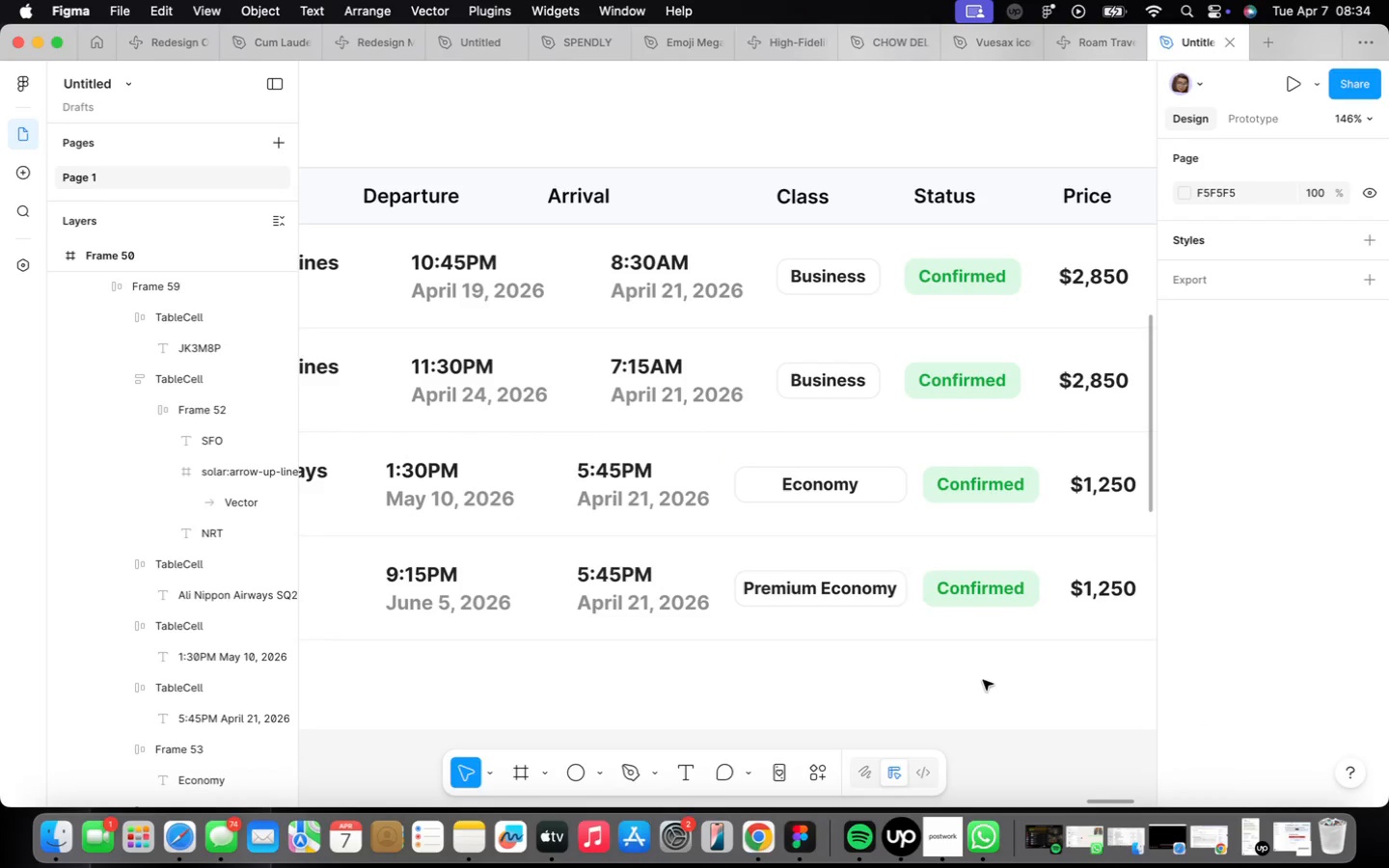 
scroll: coordinate [960, 610], scroll_direction: down, amount: 8.0
 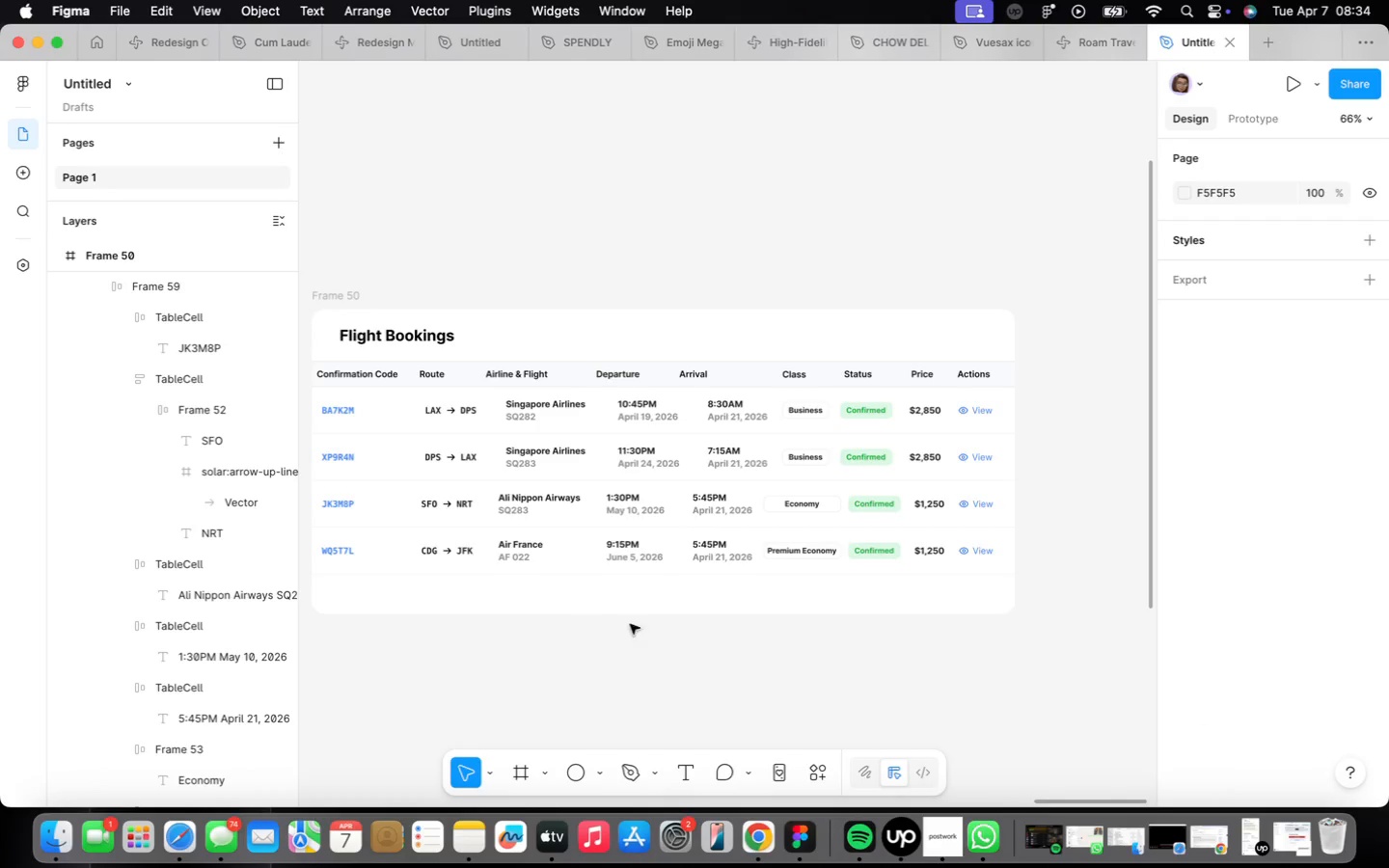 
scroll: coordinate [618, 557], scroll_direction: up, amount: 2.0
 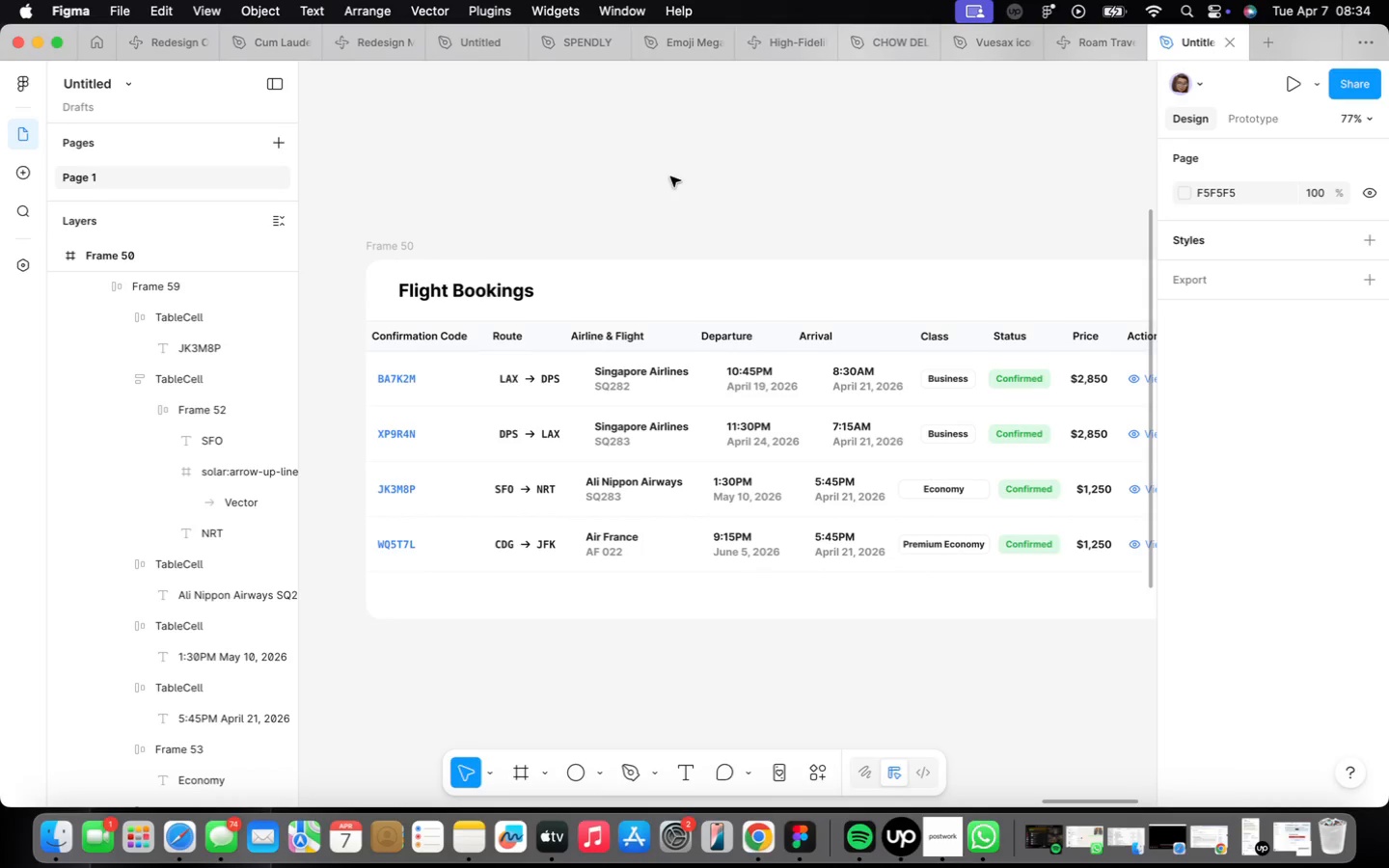 
double_click([508, 365])
 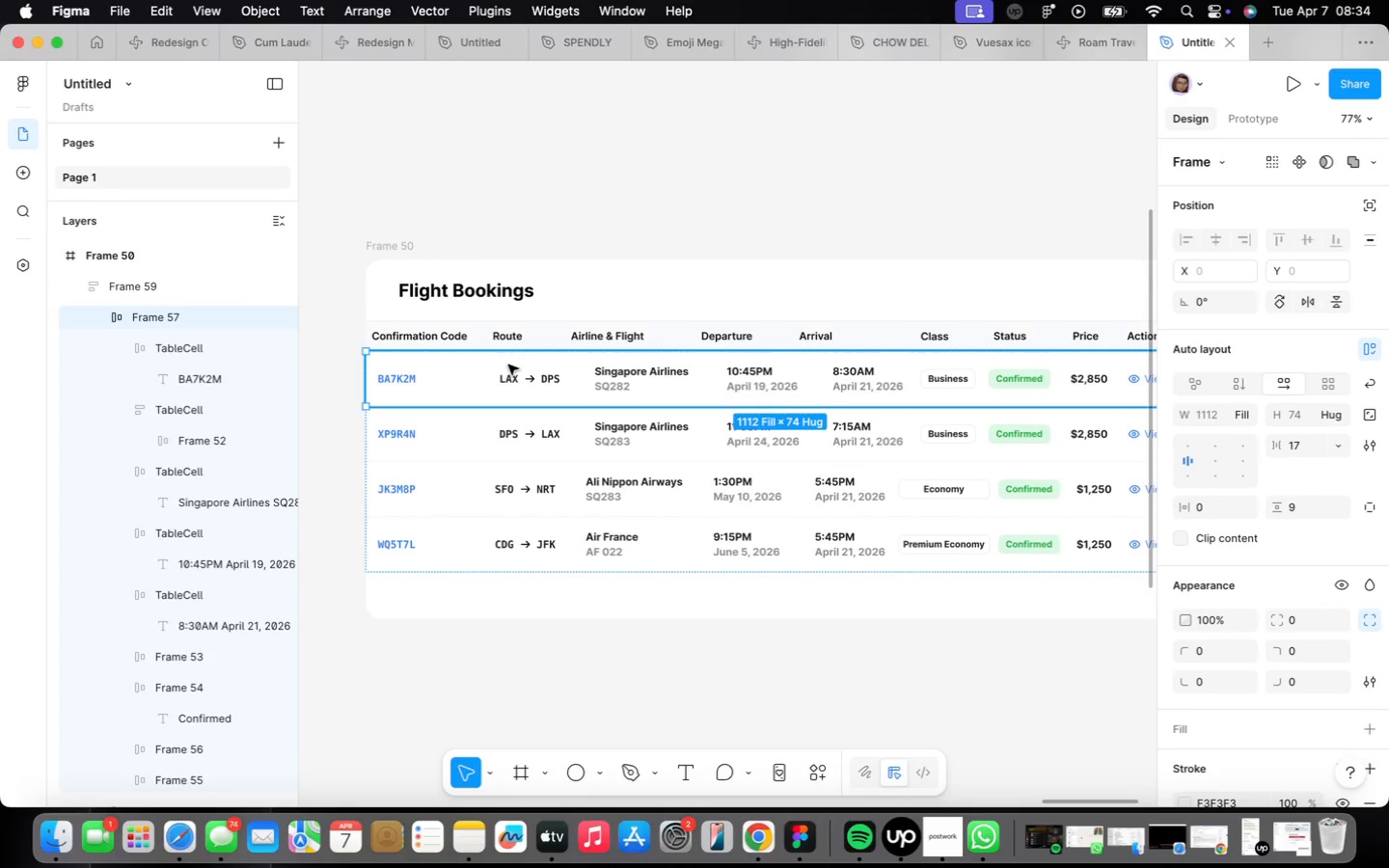 
left_click([506, 366])
 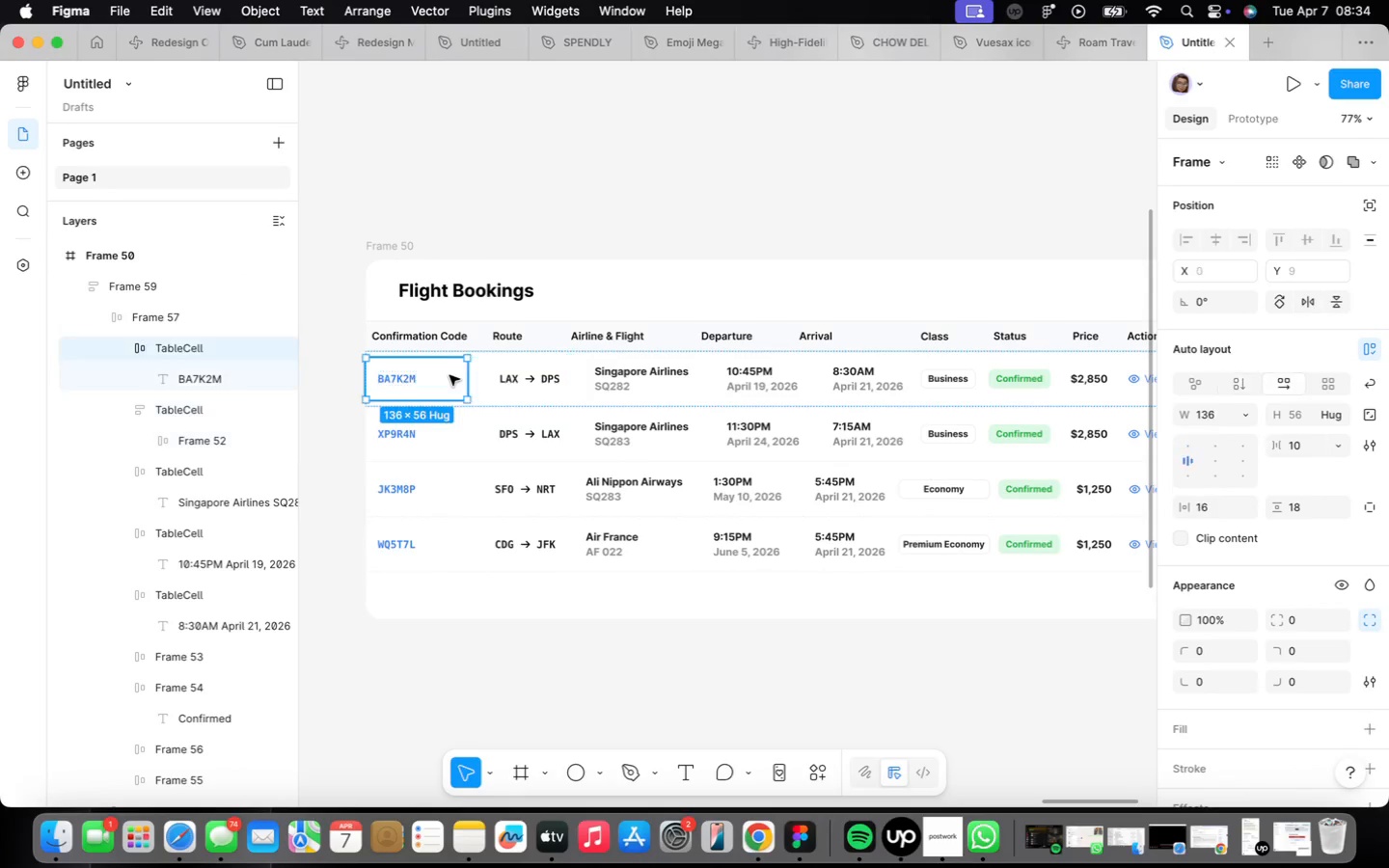 
left_click_drag(start_coordinate=[468, 378], to_coordinate=[450, 377])
 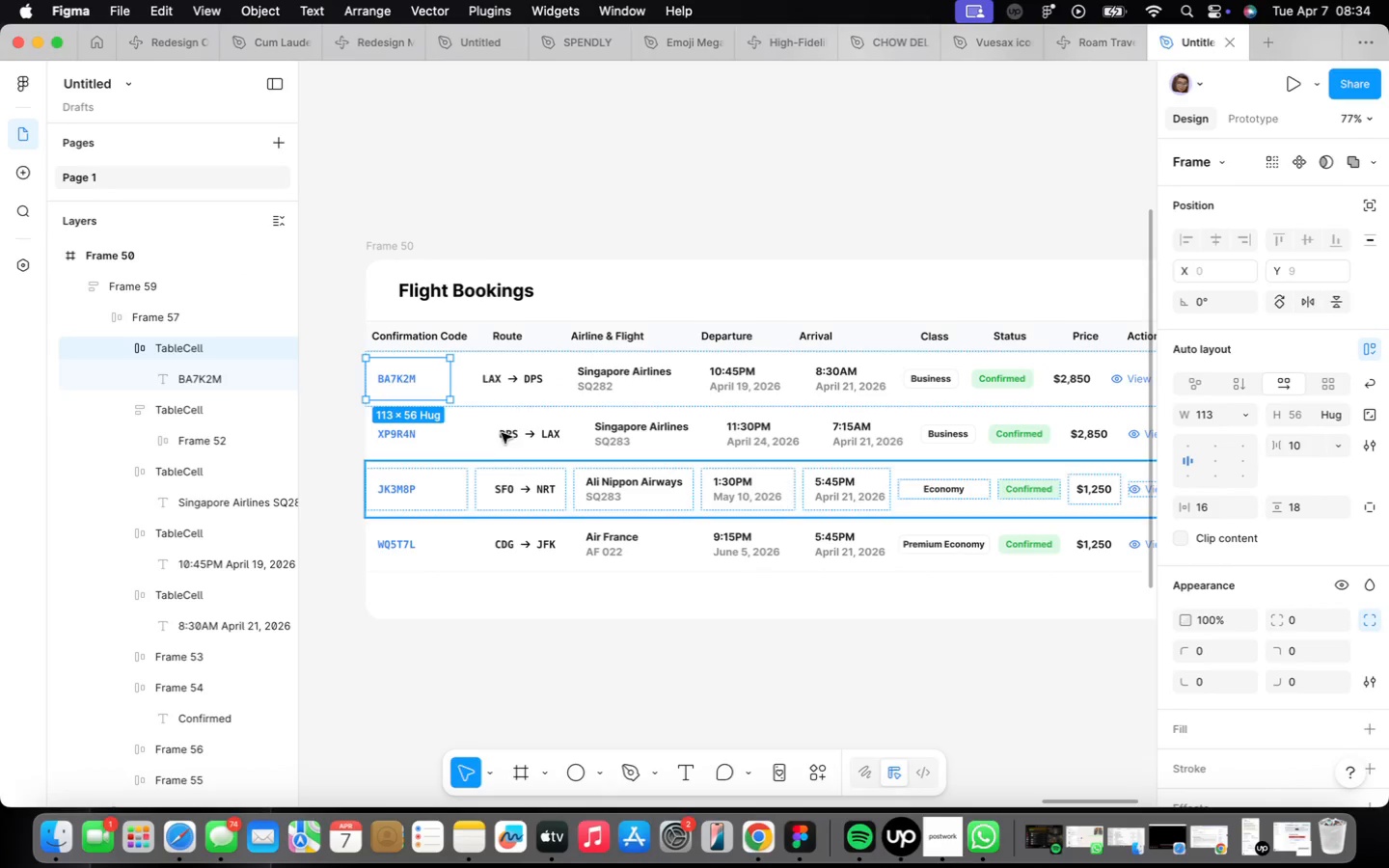 
key(Meta+CommandLeft)
 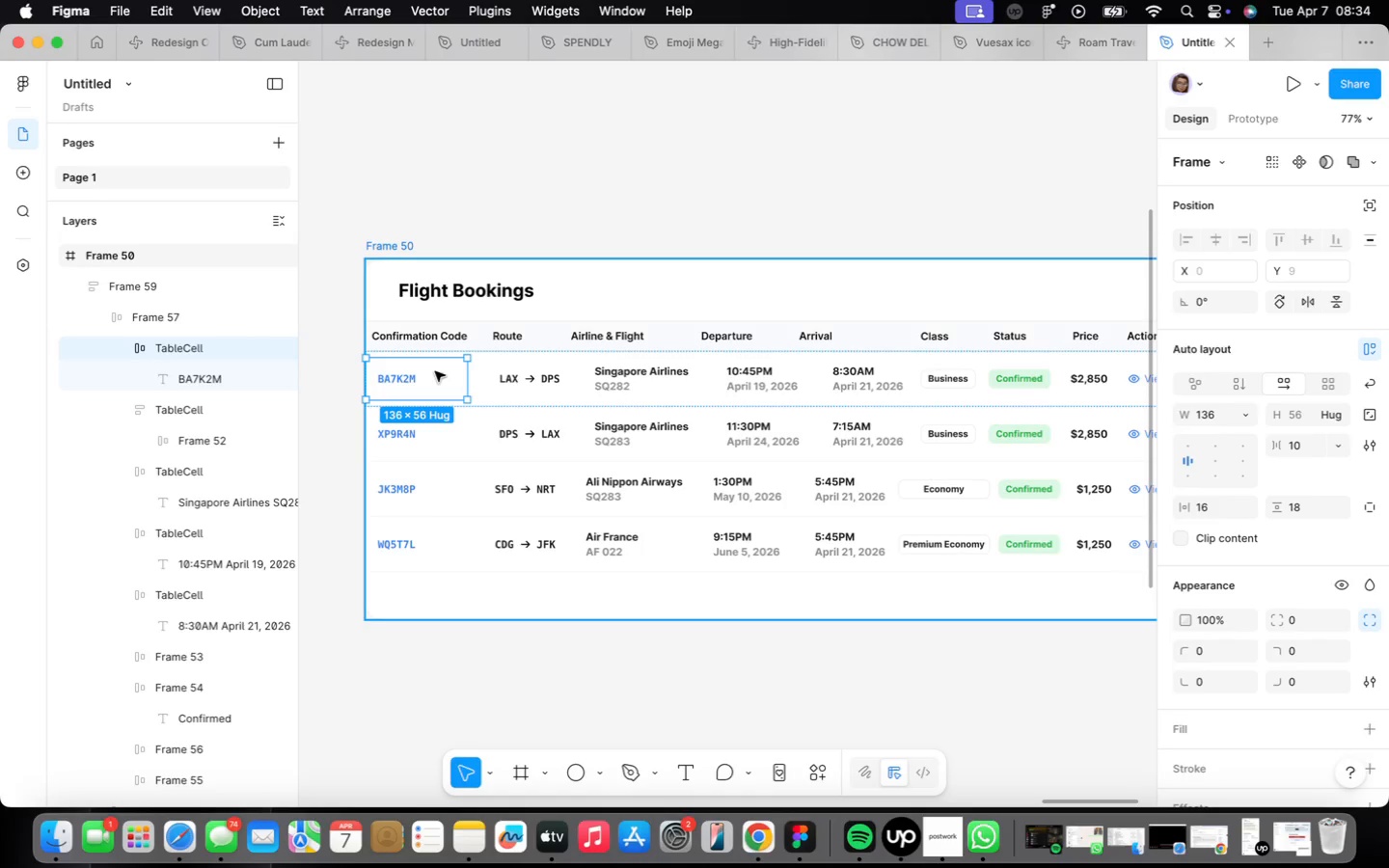 
key(Meta+Z)
 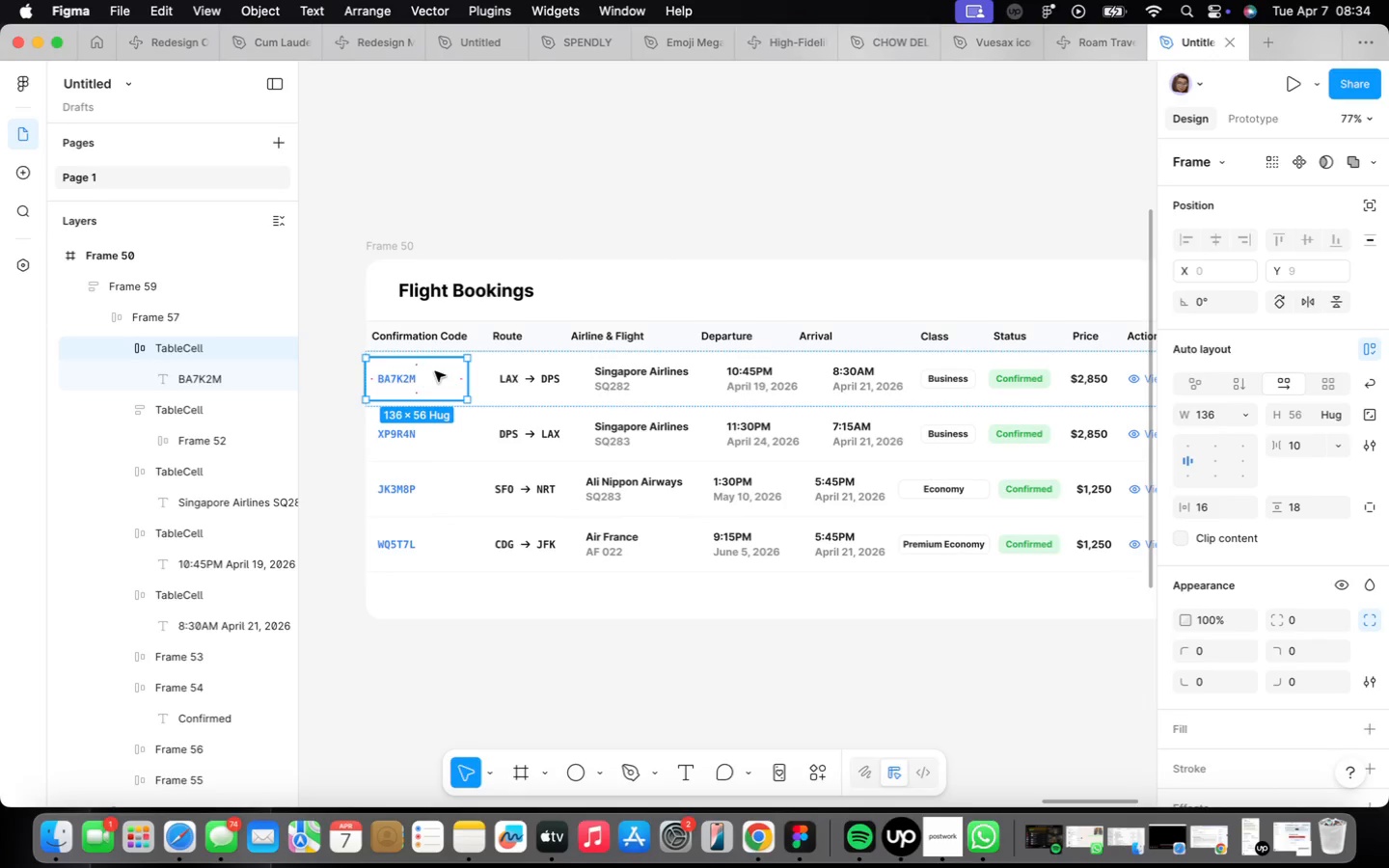 
hold_key(key=CommandLeft, duration=0.46)
 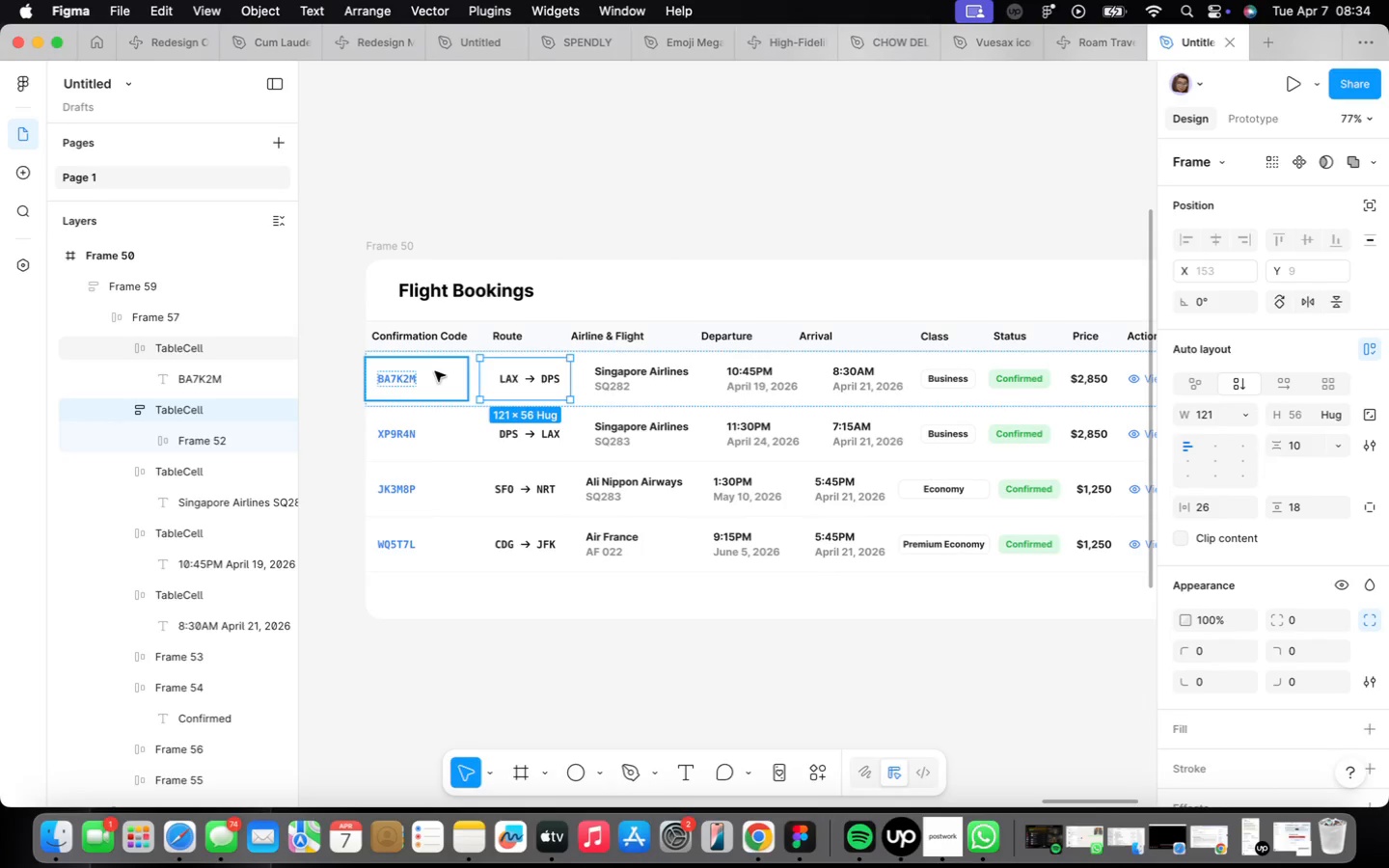 
hold_key(key=Z, duration=0.31)
 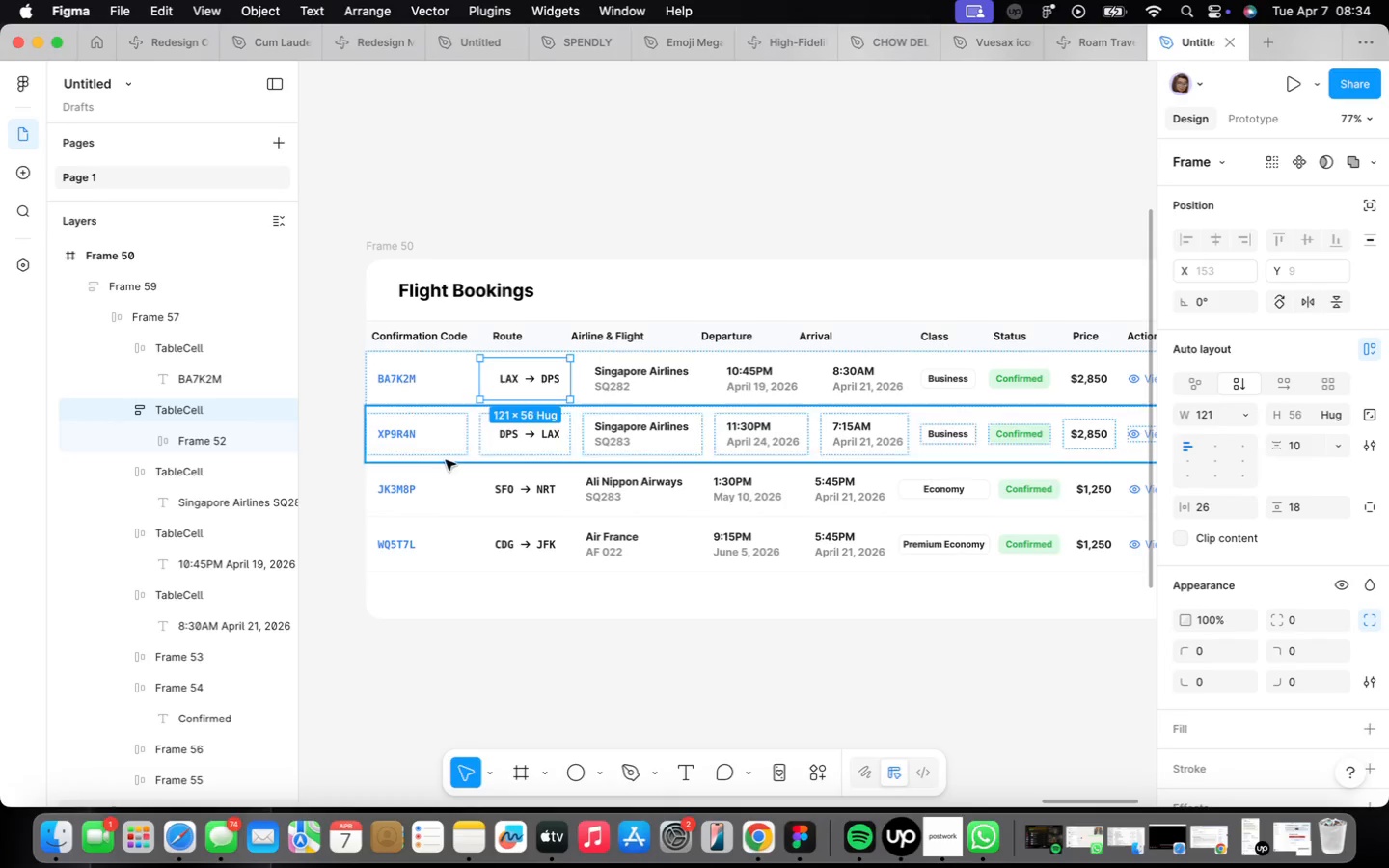 
left_click([449, 479])
 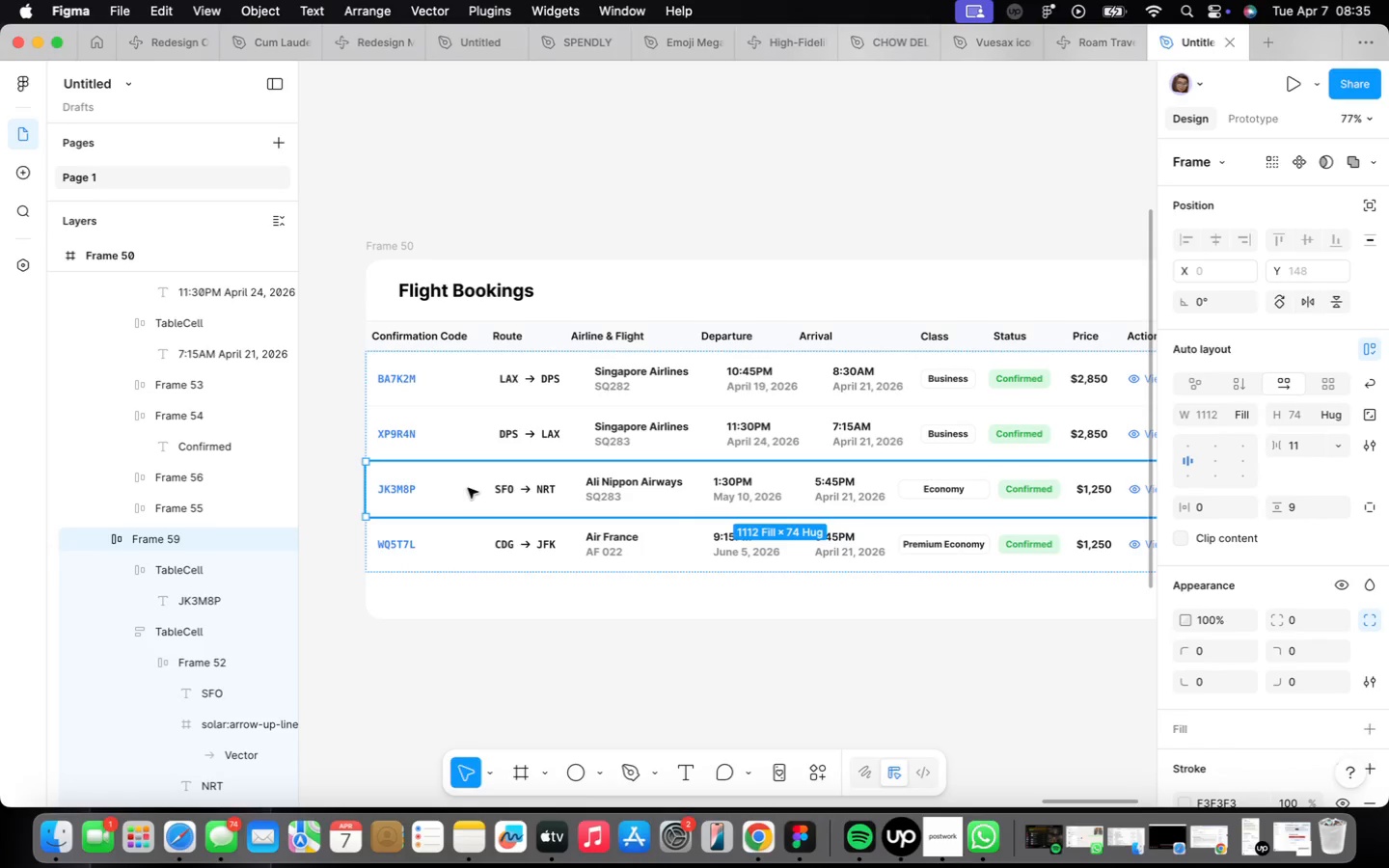 
double_click([507, 495])
 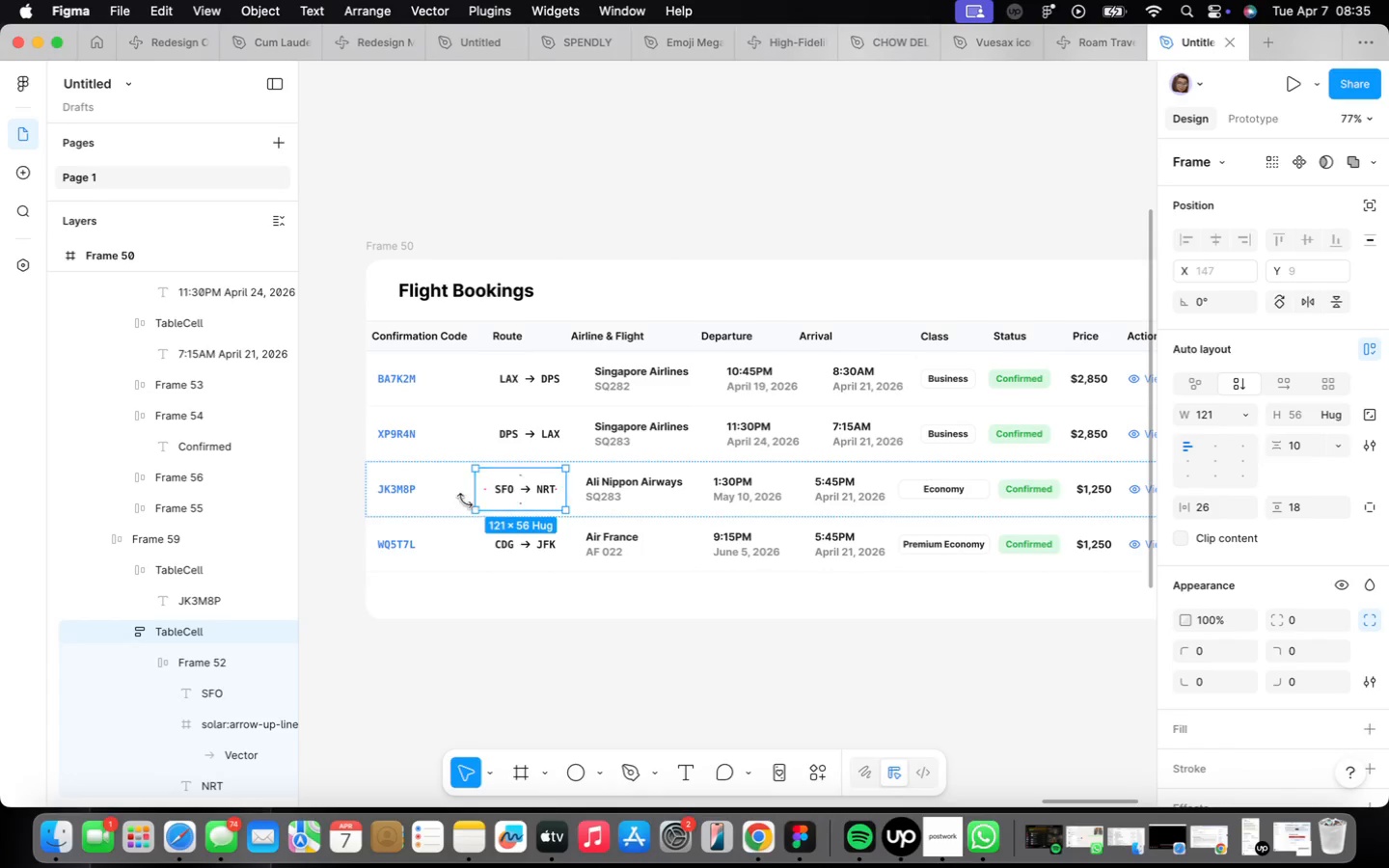 
left_click([454, 499])
 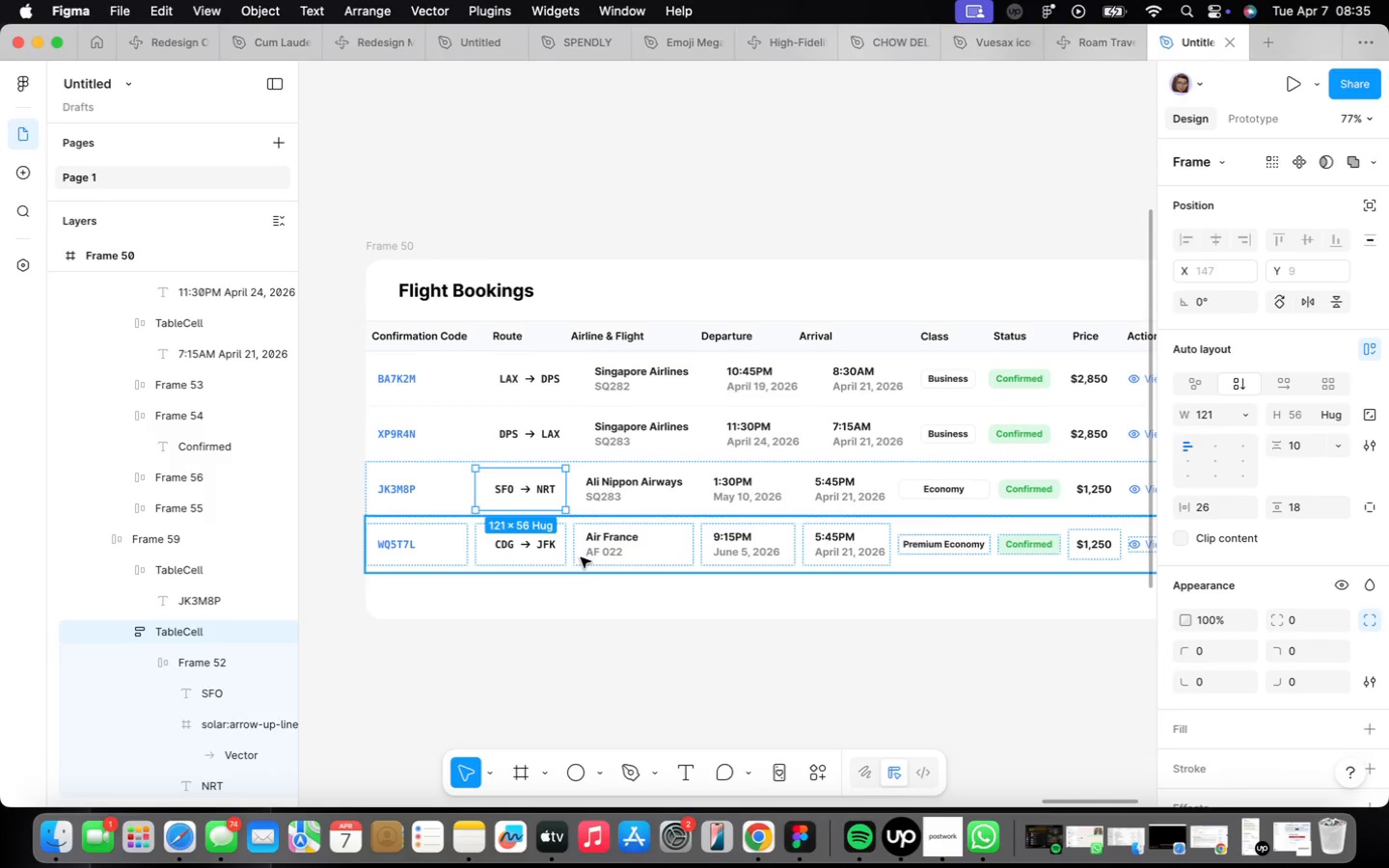 
wait(9.75)
 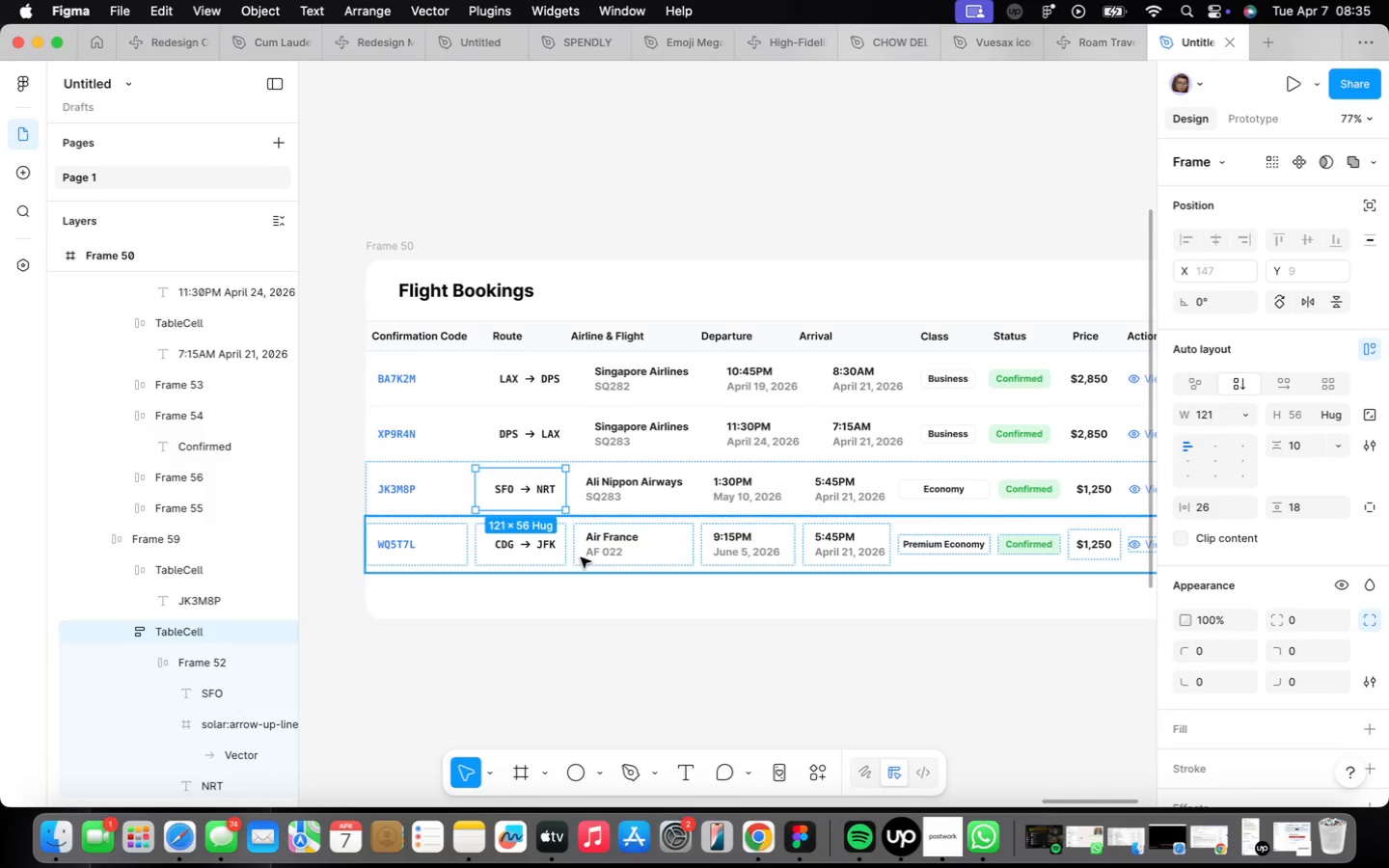 
hold_key(key=ShiftLeft, duration=0.46)
 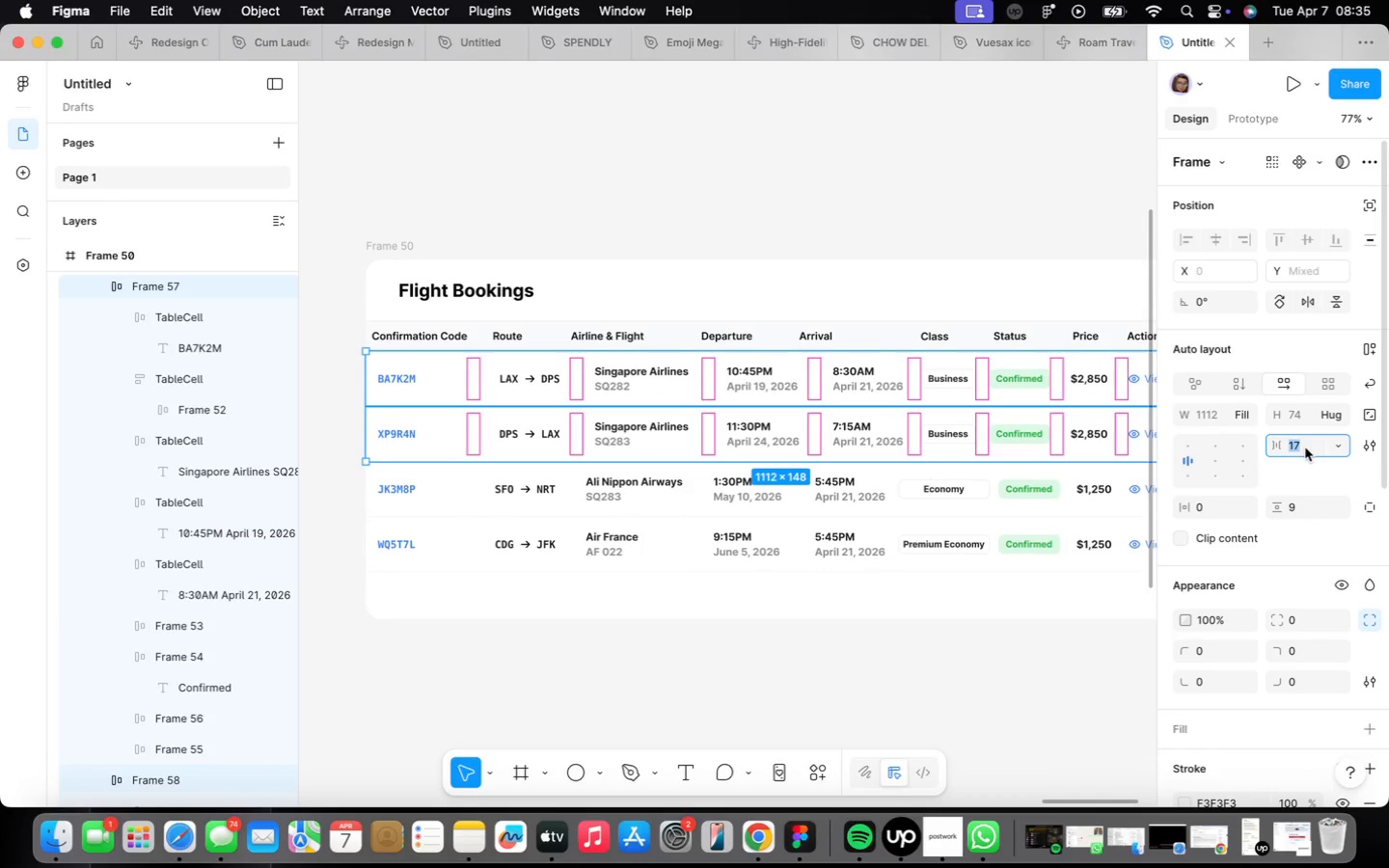 
type(11)
 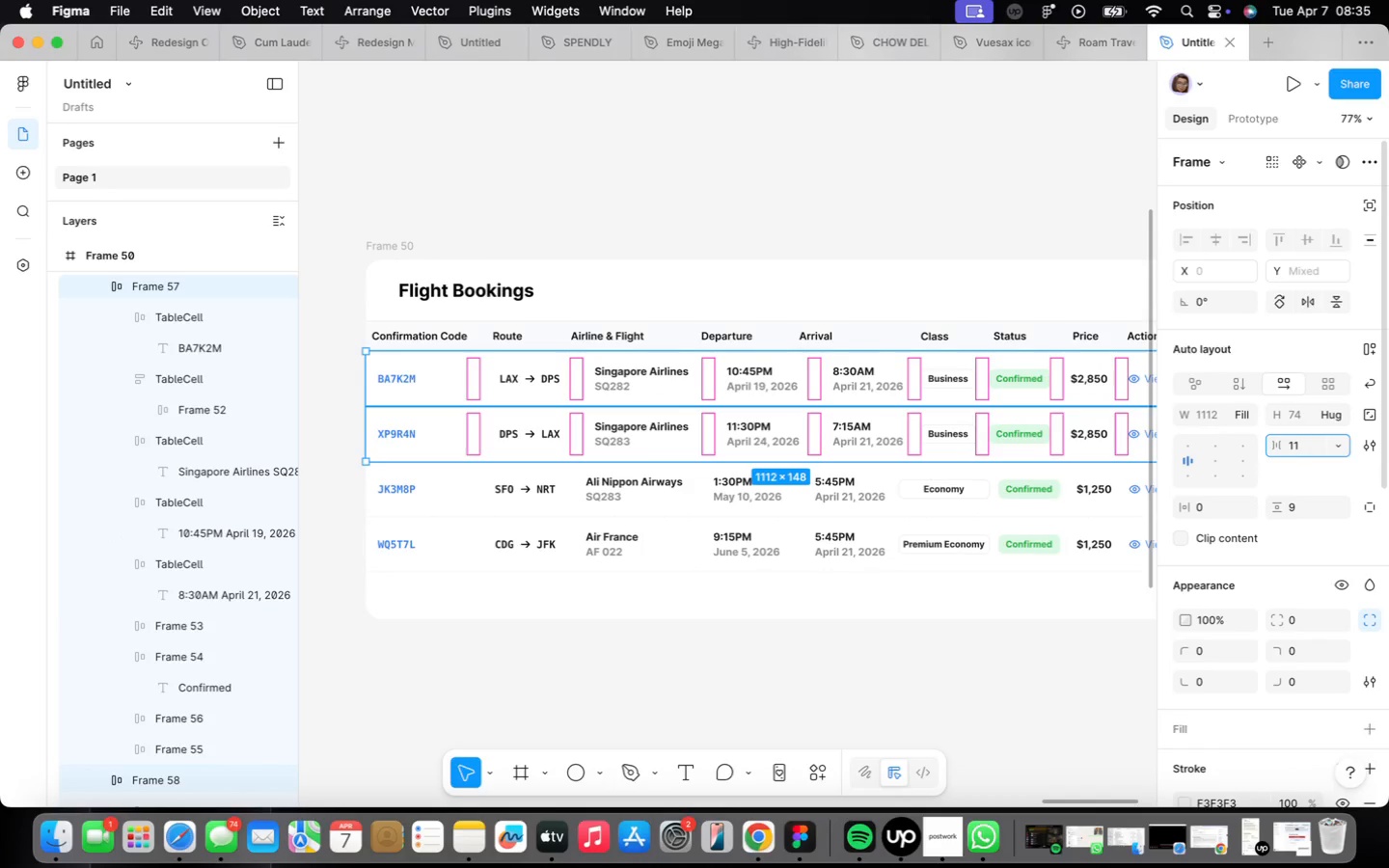 
key(Enter)
 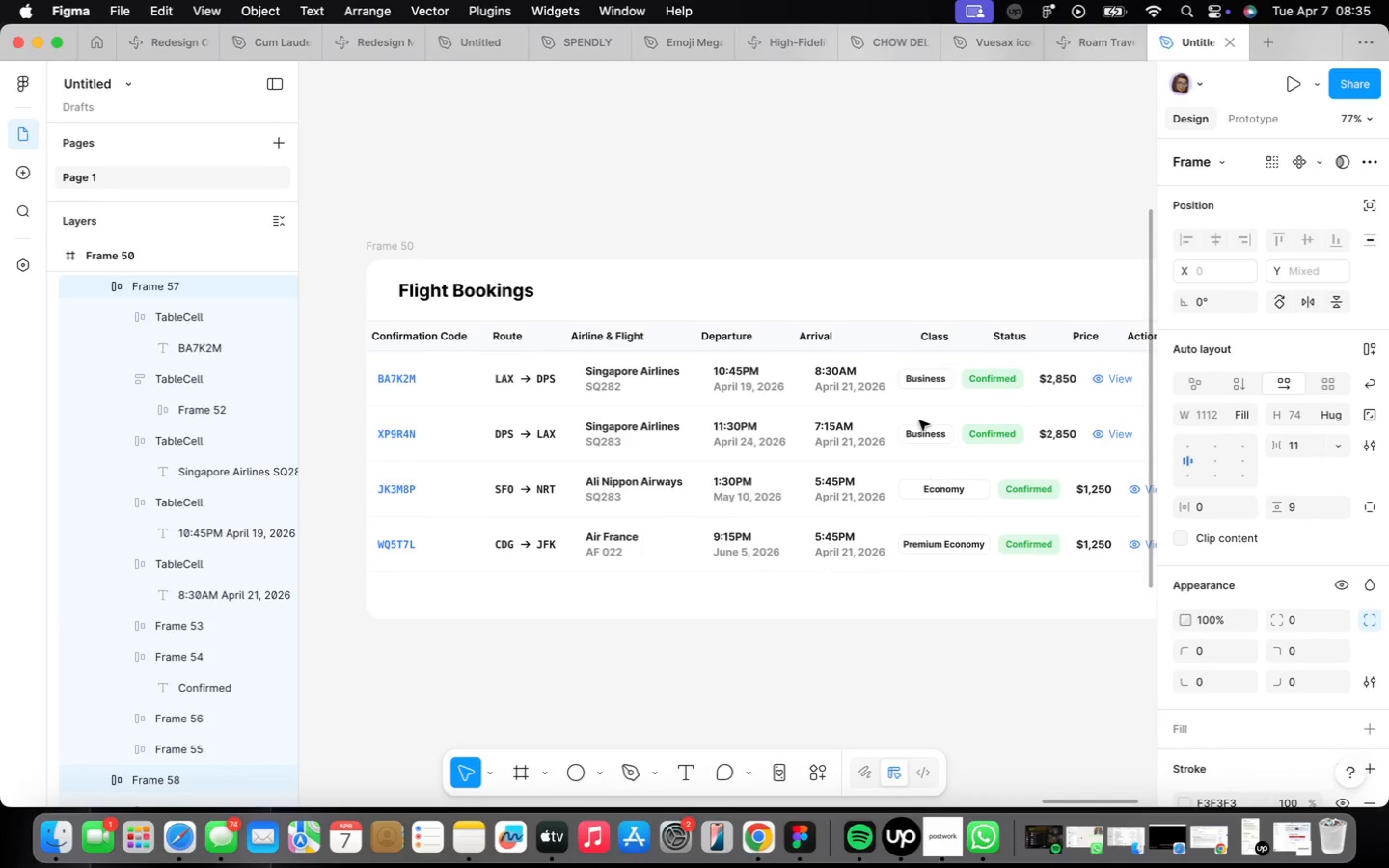 
double_click([924, 432])
 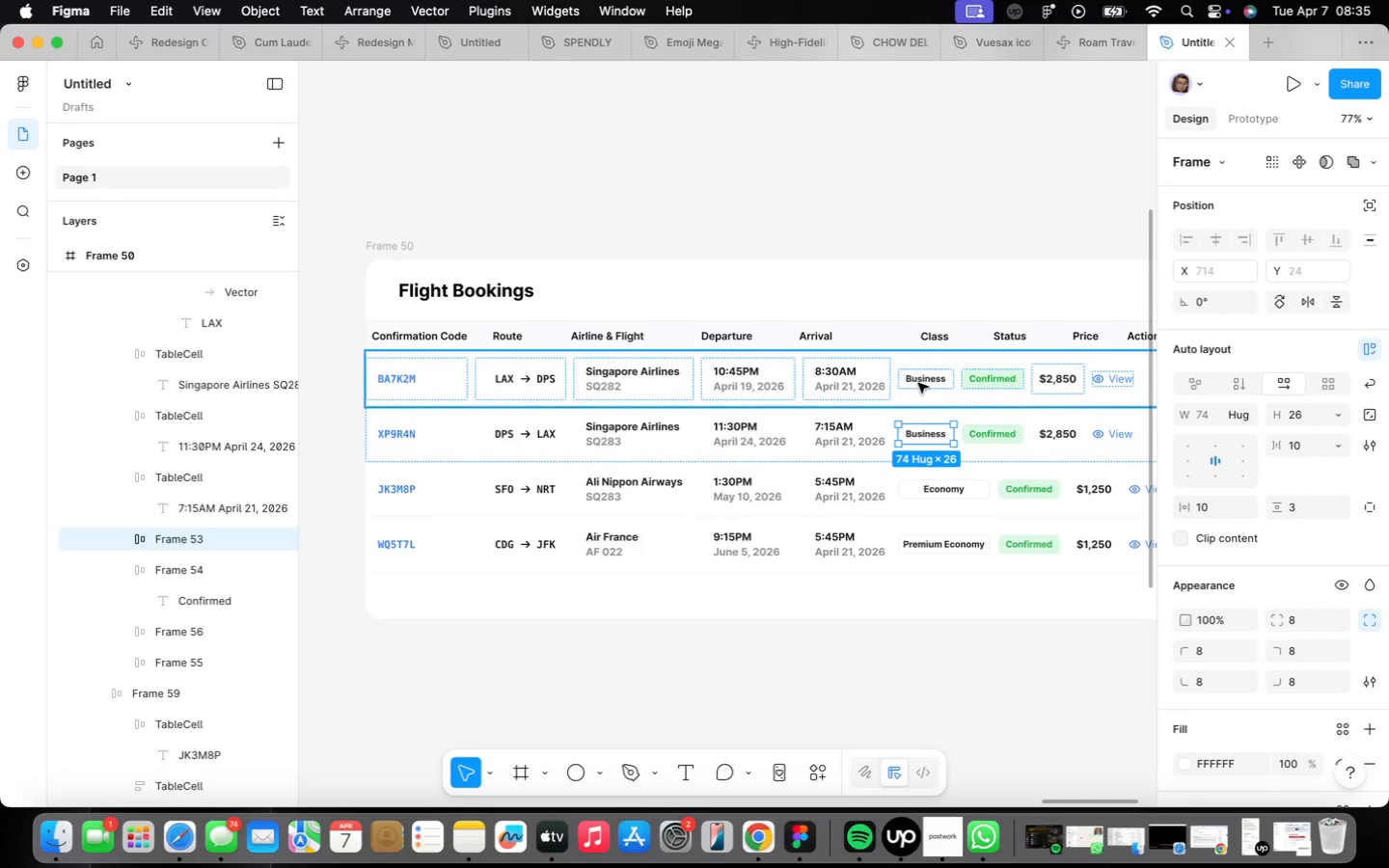 
hold_key(key=ShiftLeft, duration=0.68)
double_click([918, 383])
 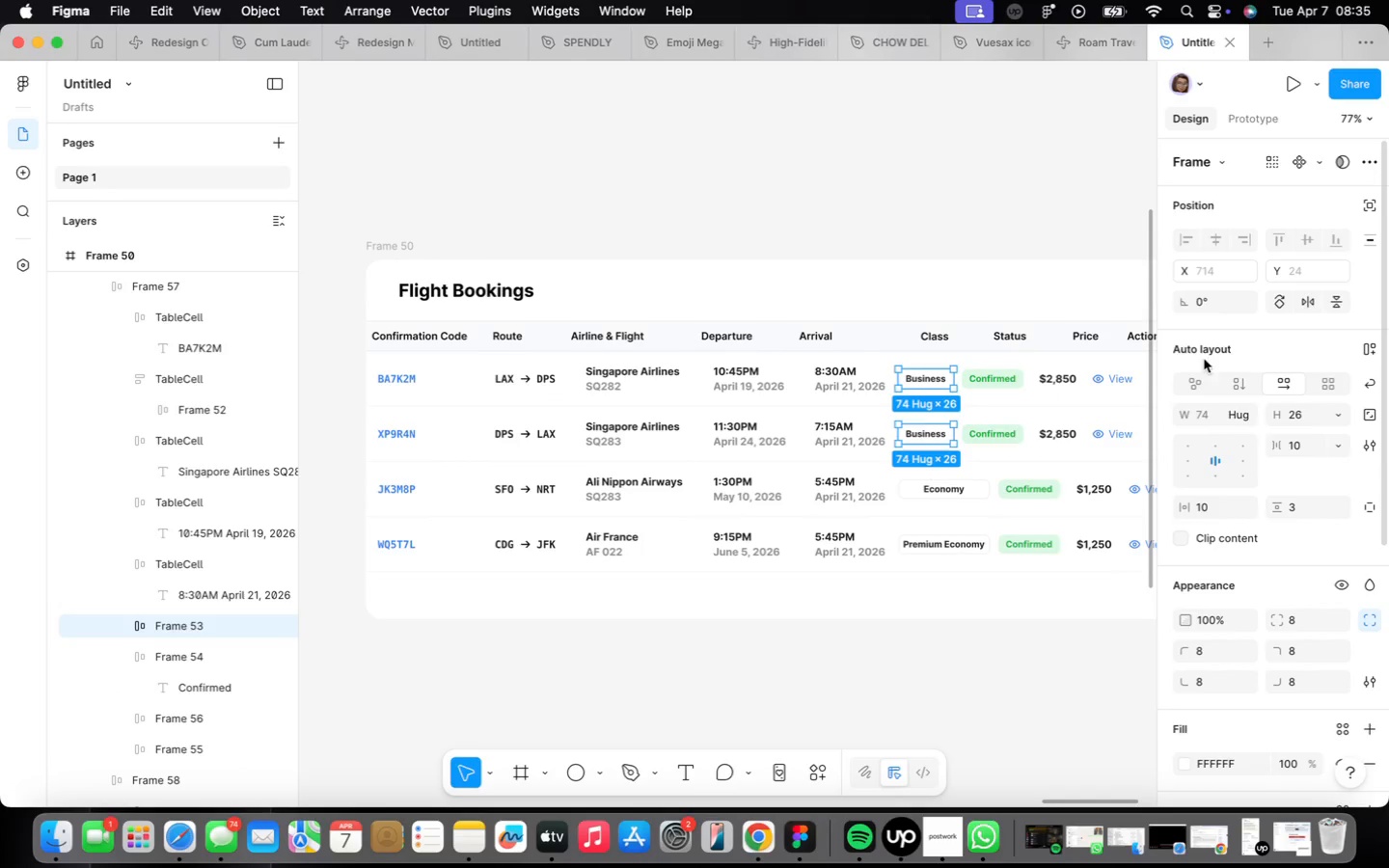 
mouse_move([1225, 421])
 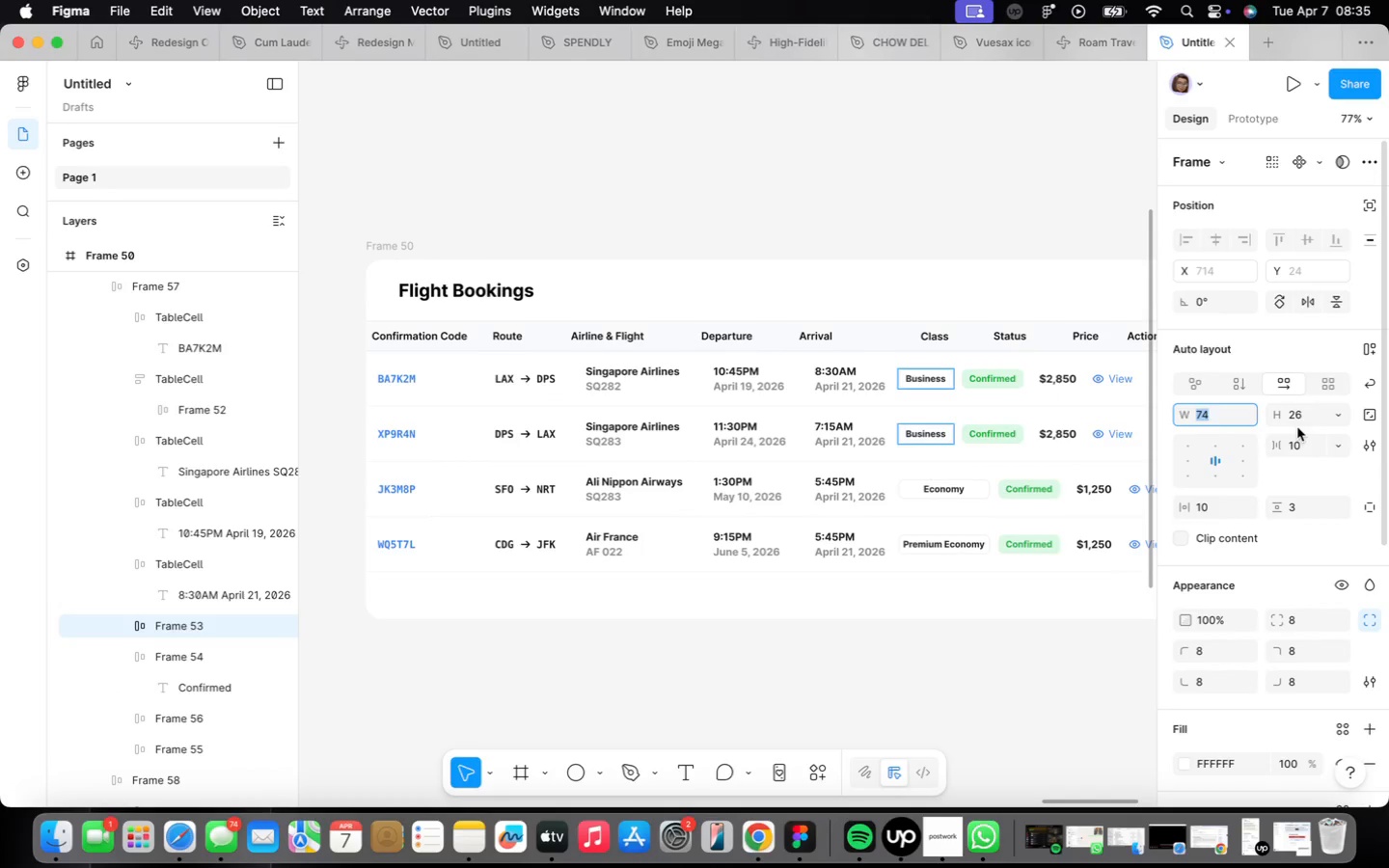 
type(123)
 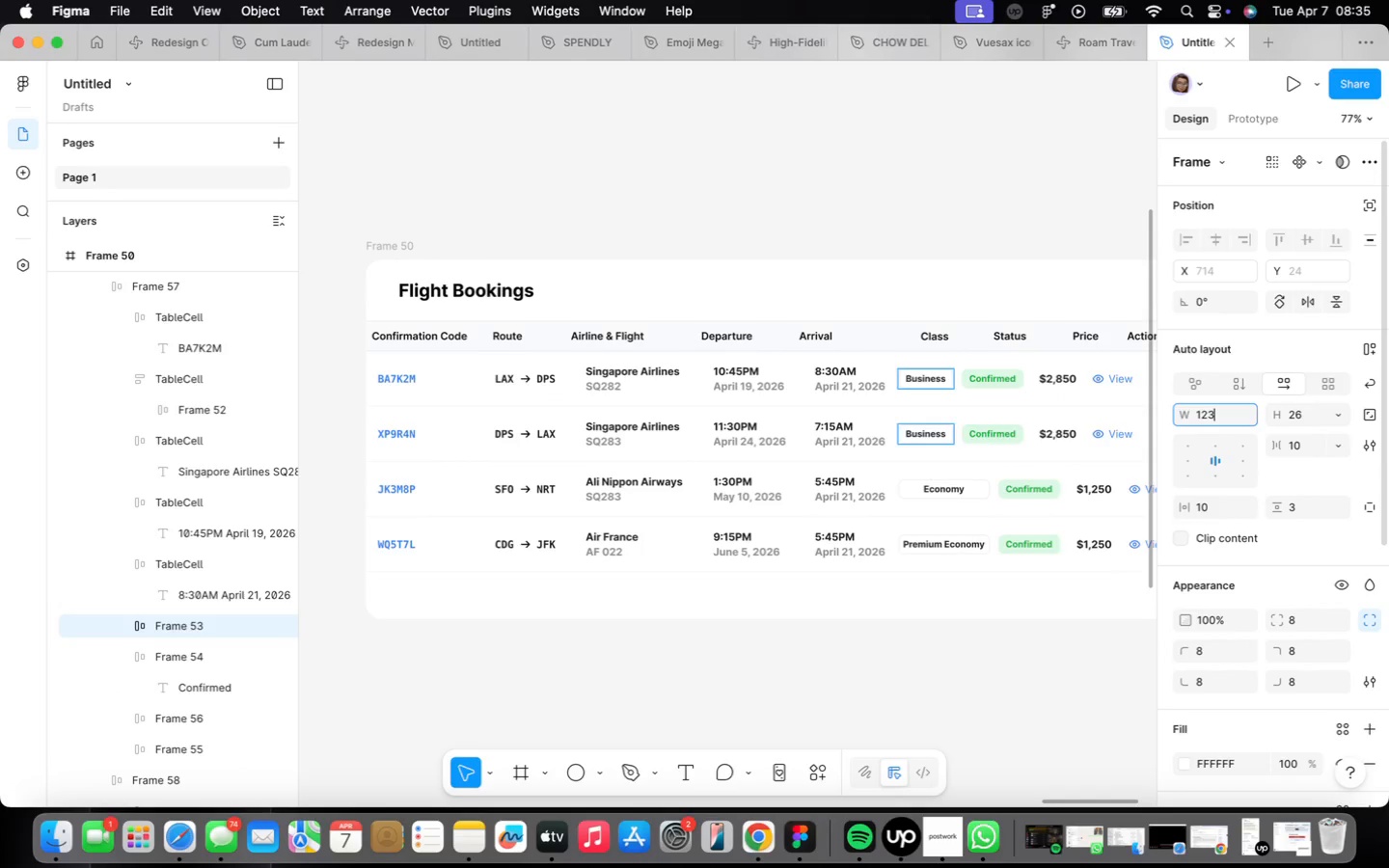 
key(Enter)
 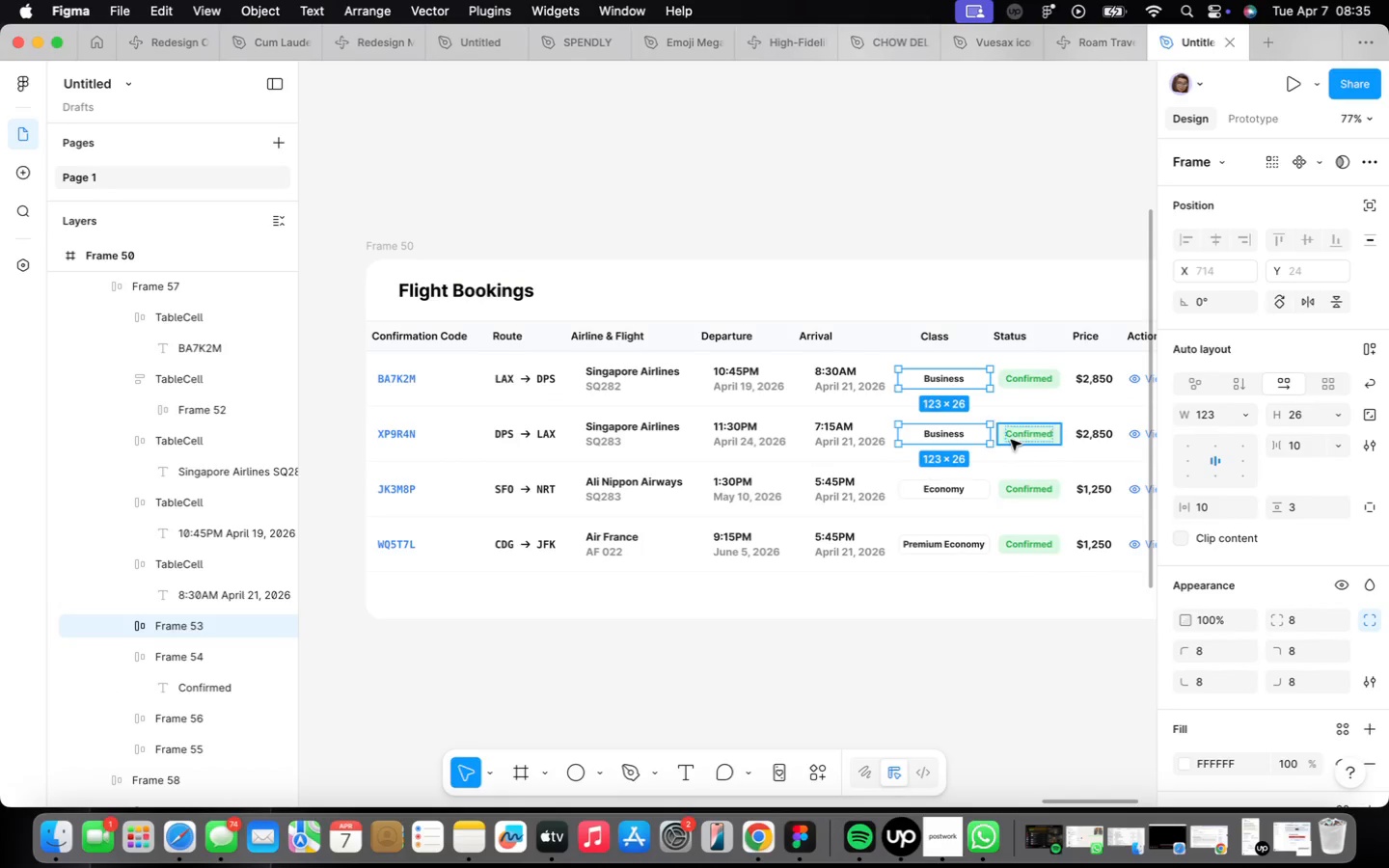 
left_click([1006, 593])
 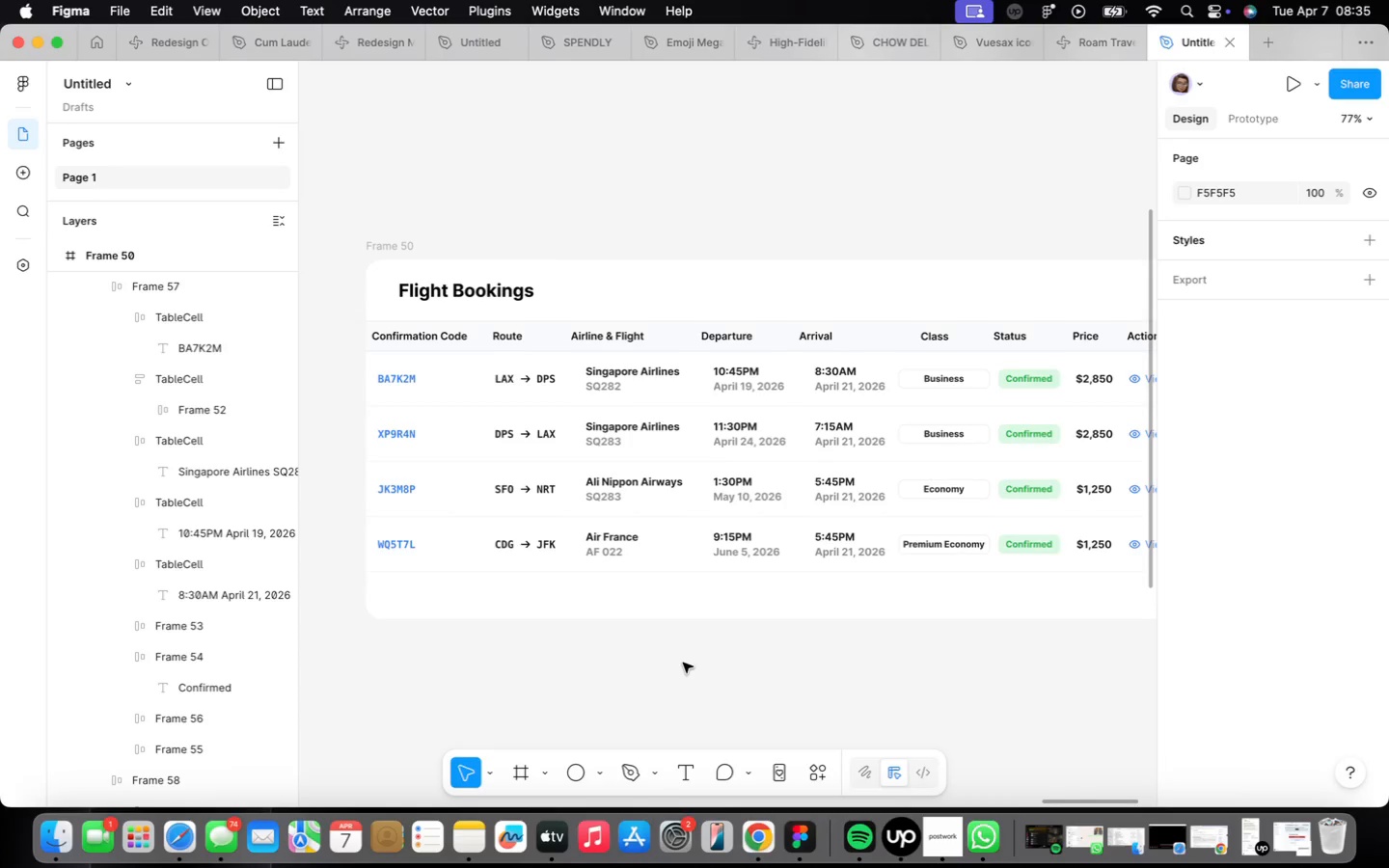 
wait(5.41)
 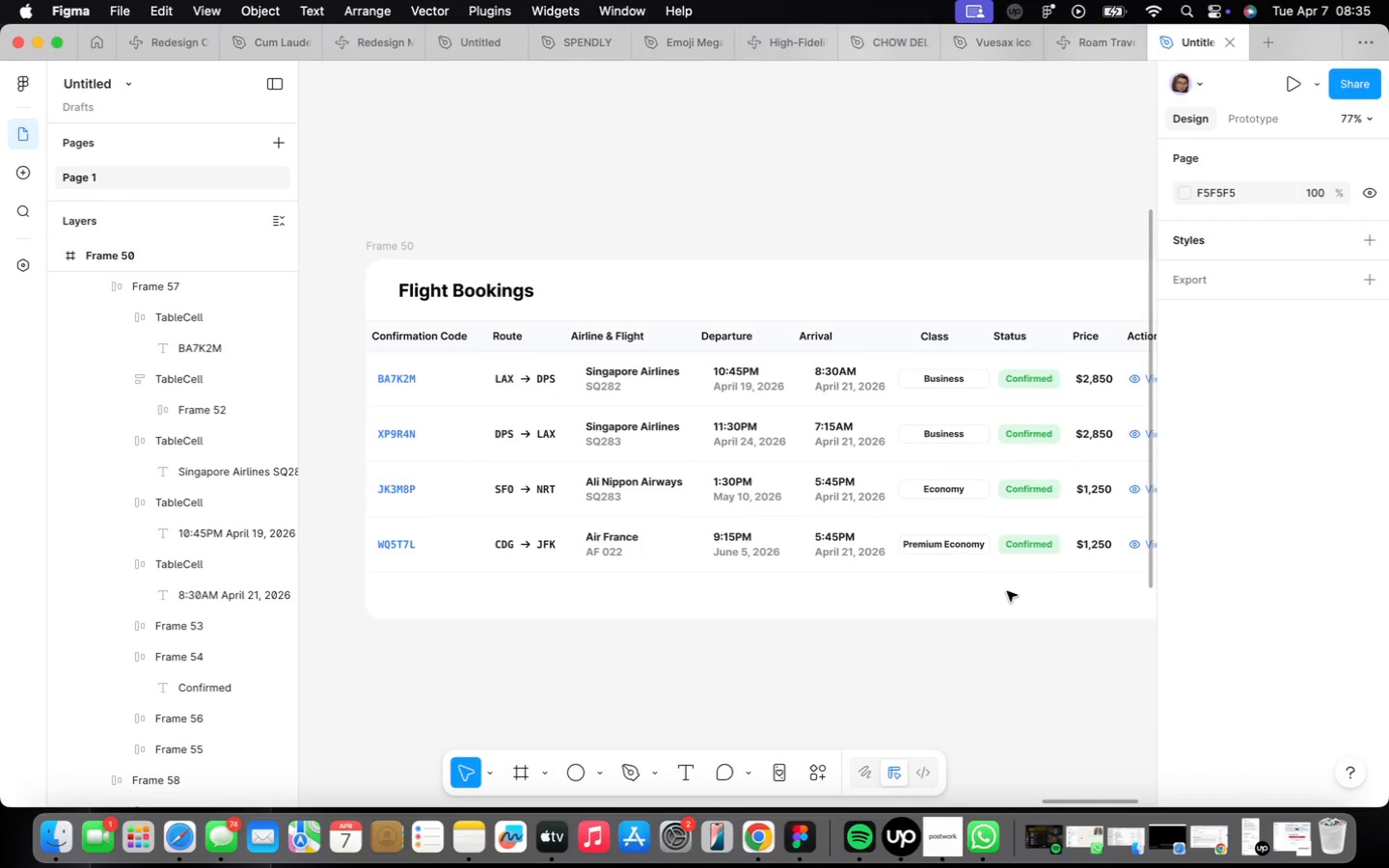 
double_click([622, 409])
 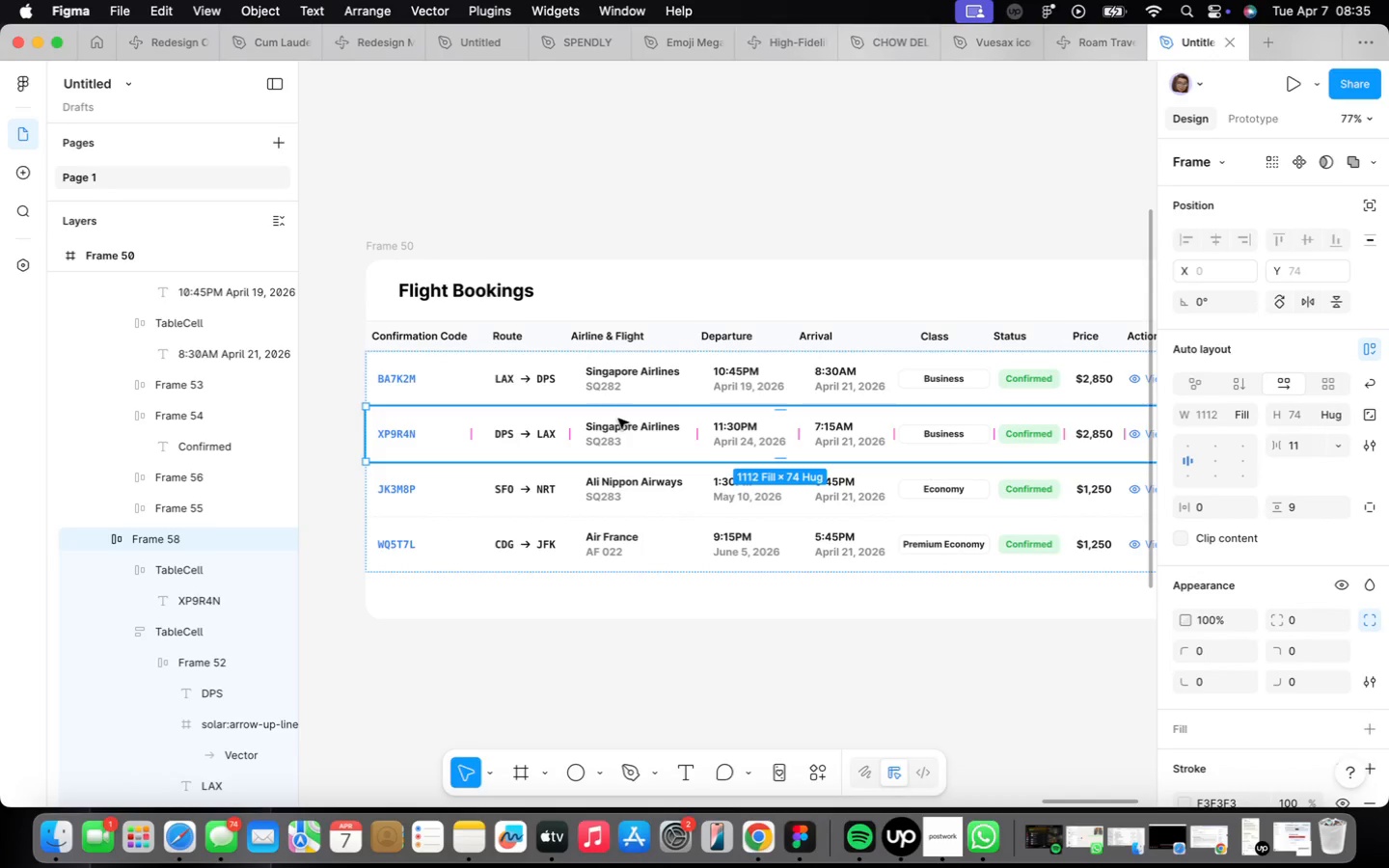 
double_click([618, 418])
 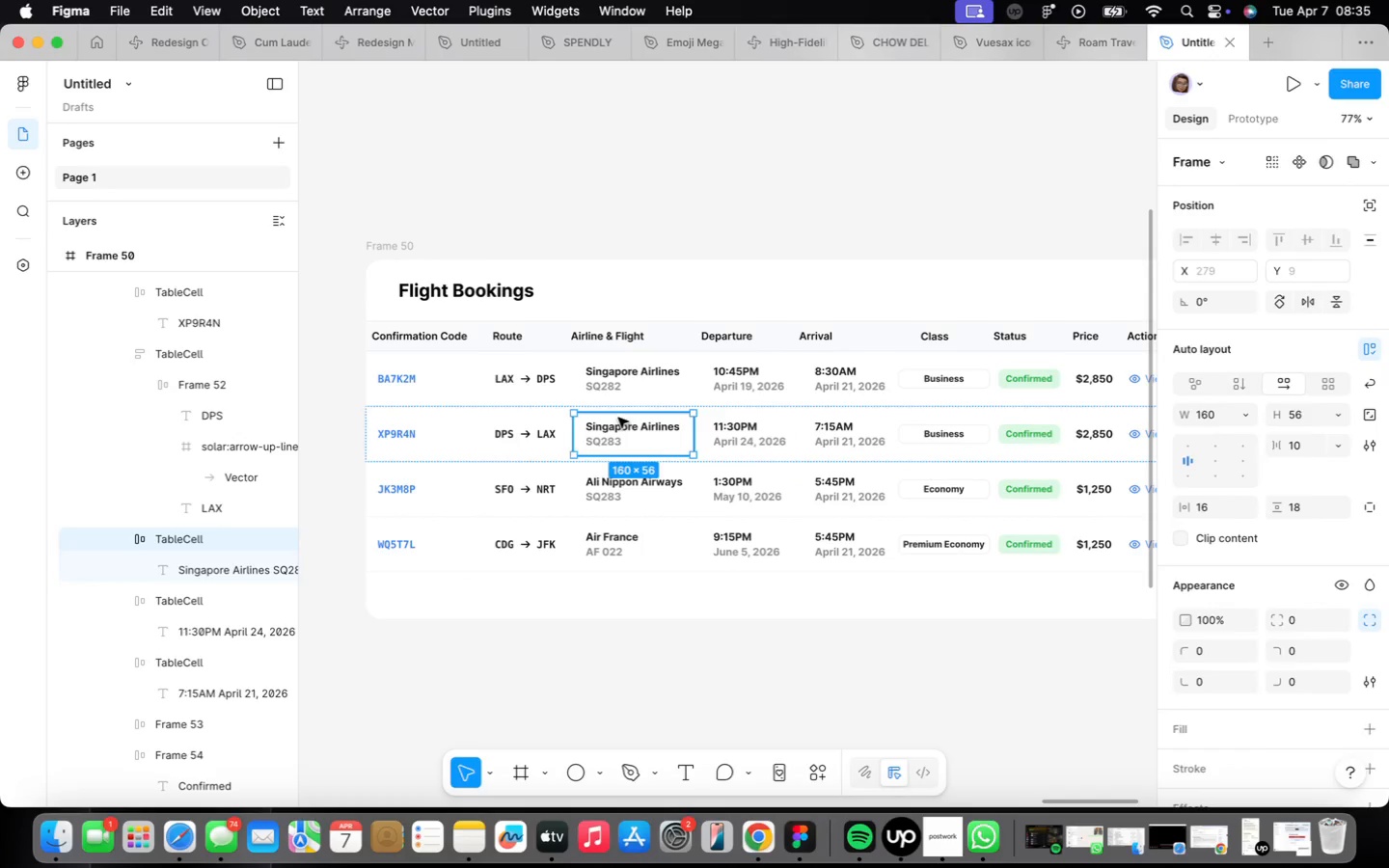 
triple_click([618, 418])
 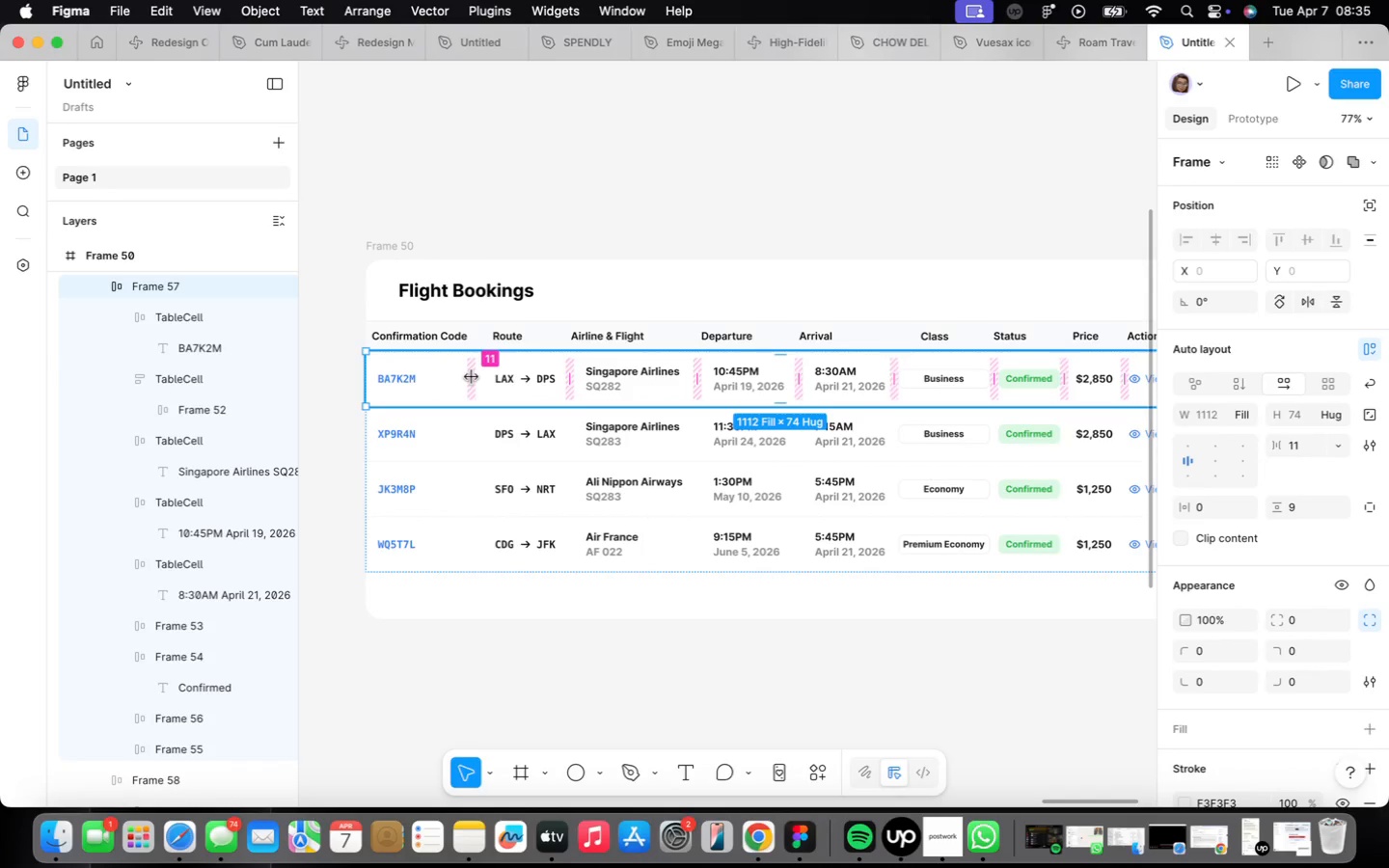 
left_click([444, 381])
 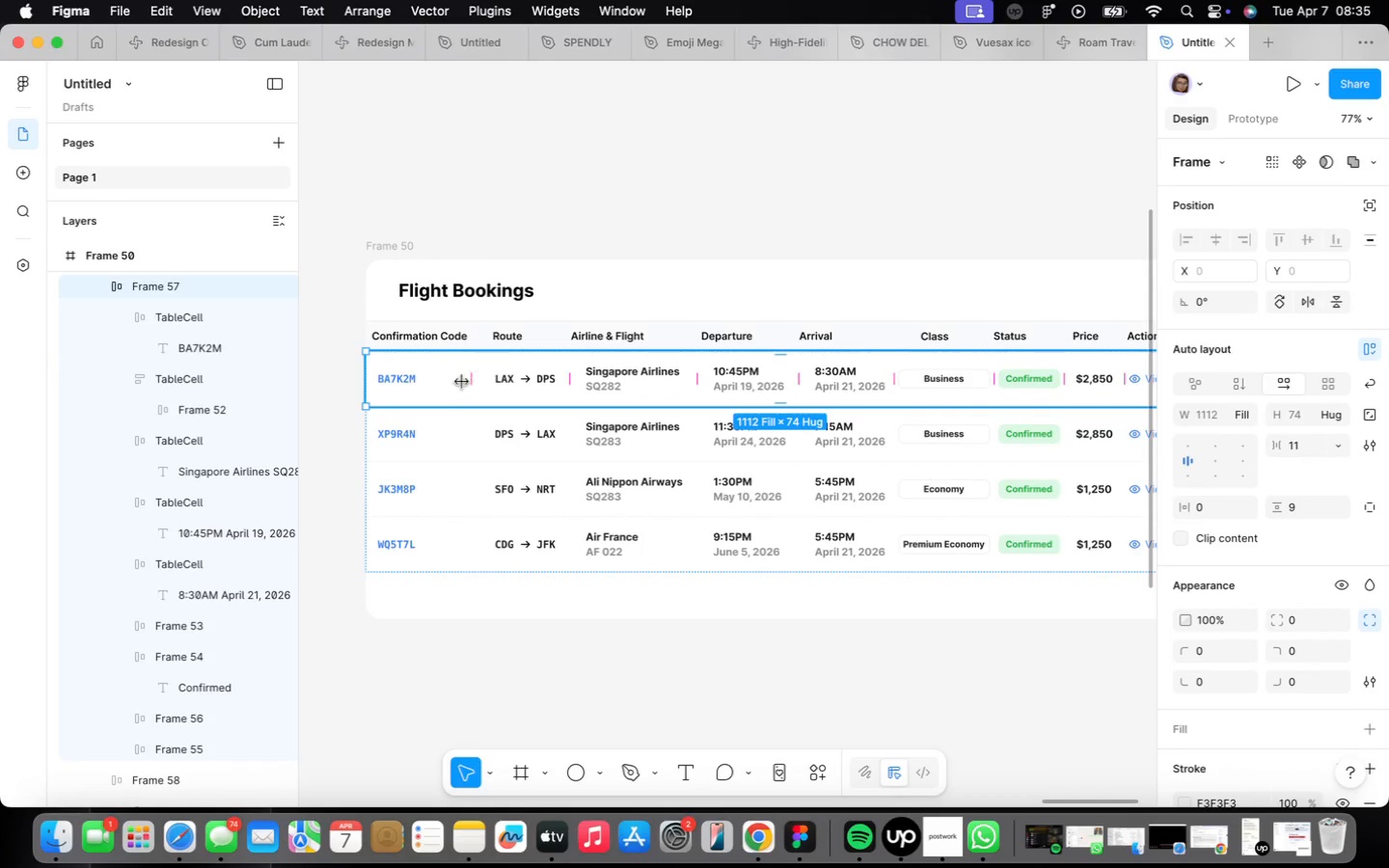 
left_click([429, 382])
 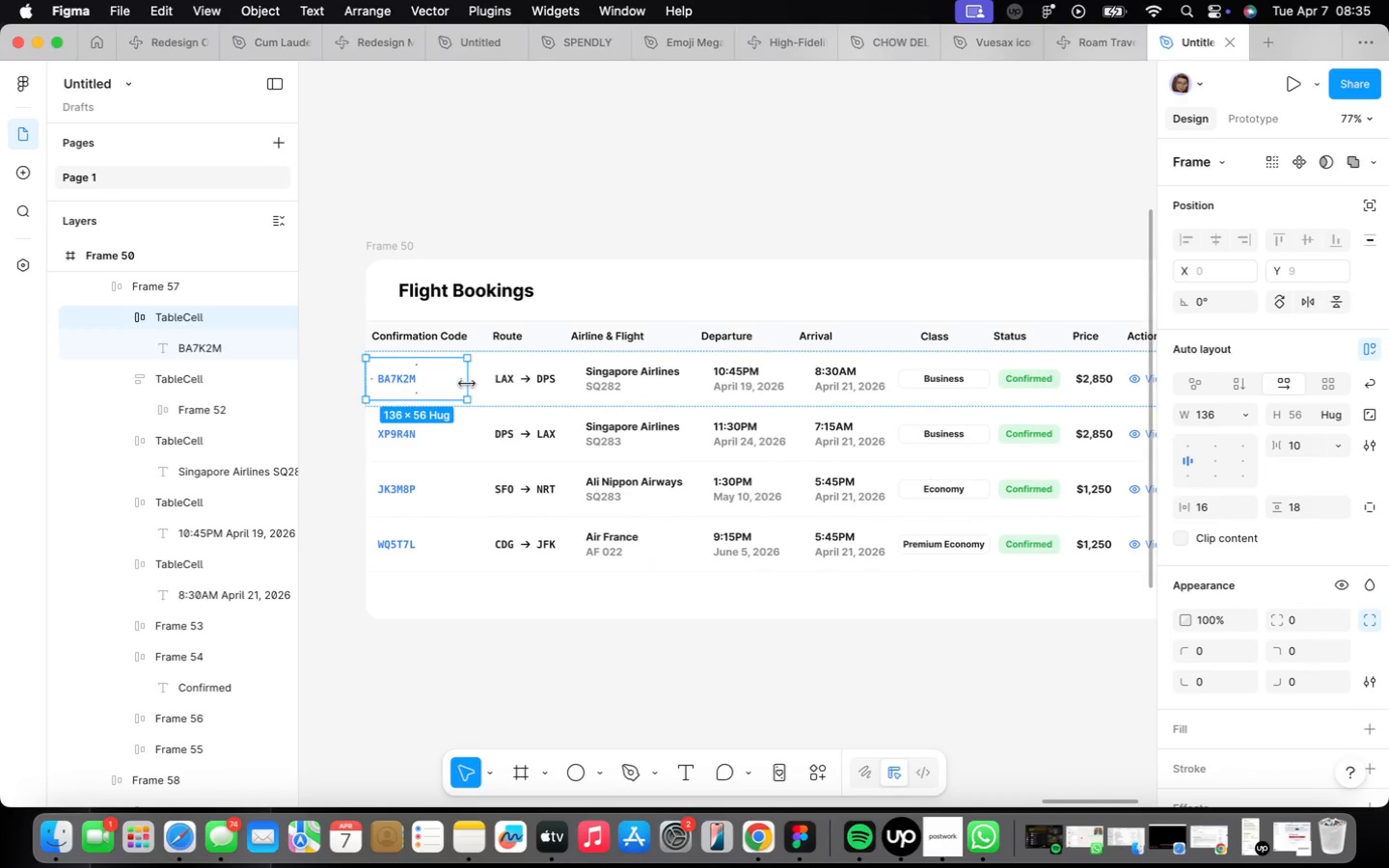 
left_click_drag(start_coordinate=[471, 383], to_coordinate=[449, 383])
 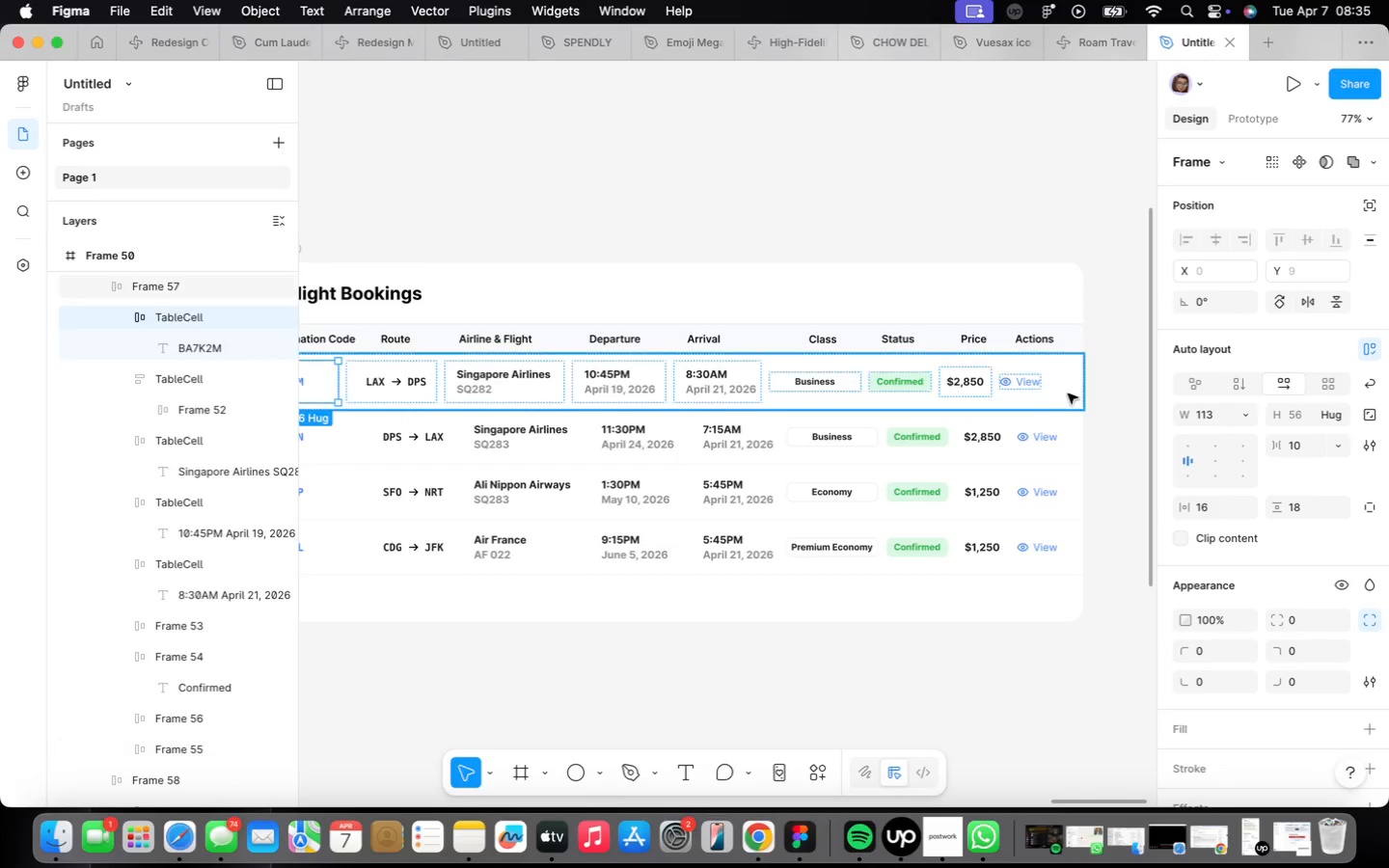 
left_click([1049, 393])
 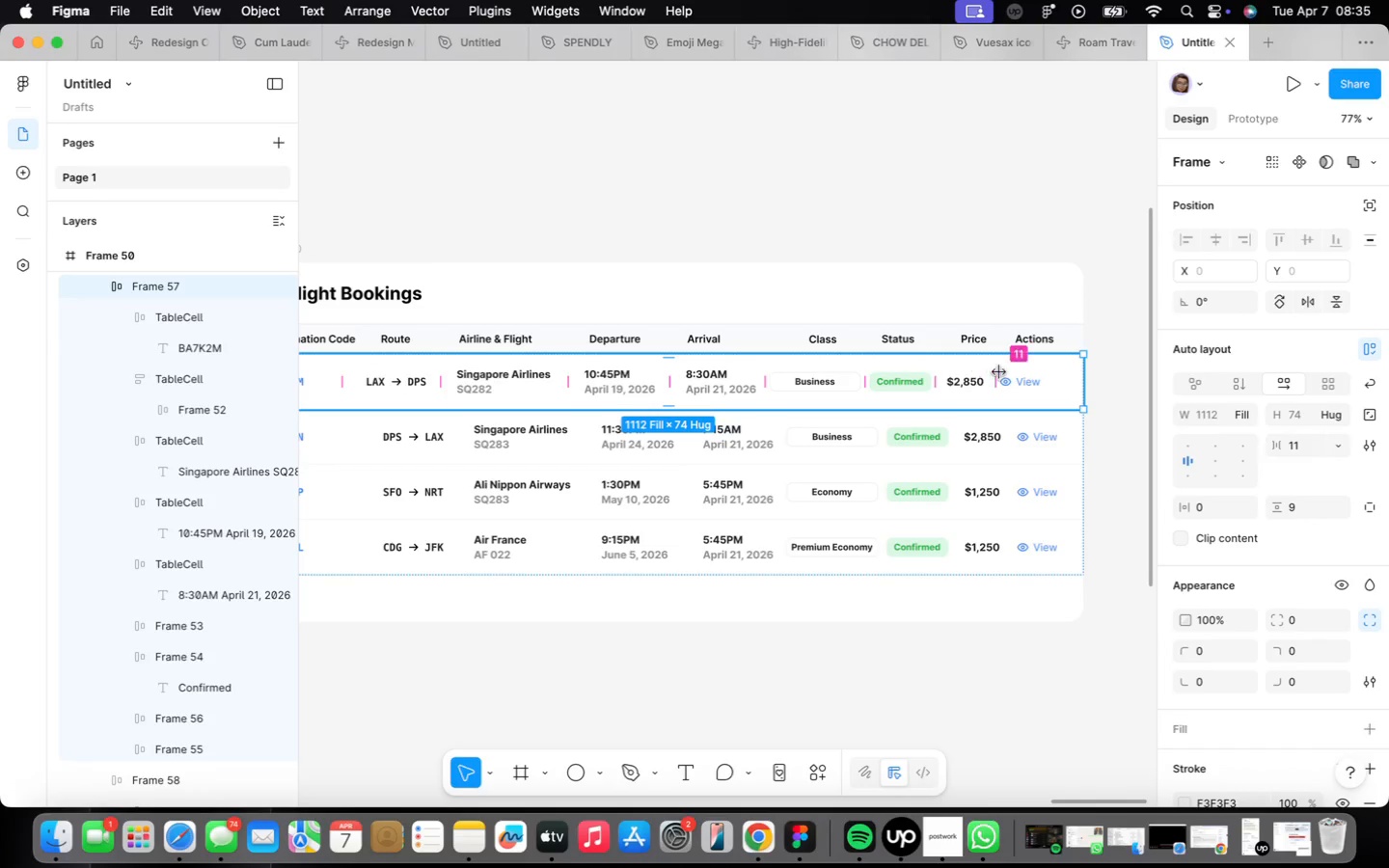 
double_click([966, 391])
 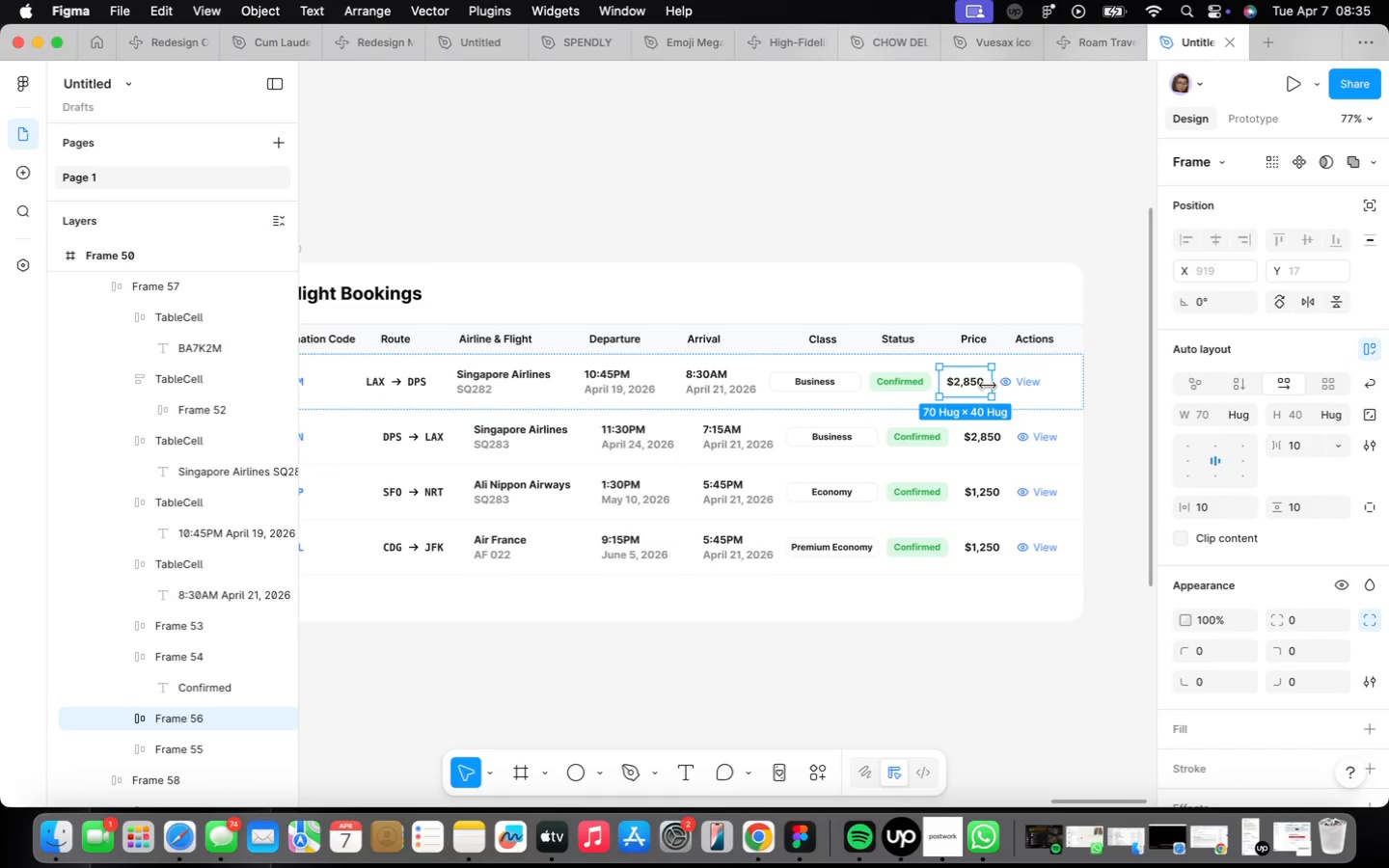 
left_click_drag(start_coordinate=[990, 385], to_coordinate=[997, 384])
 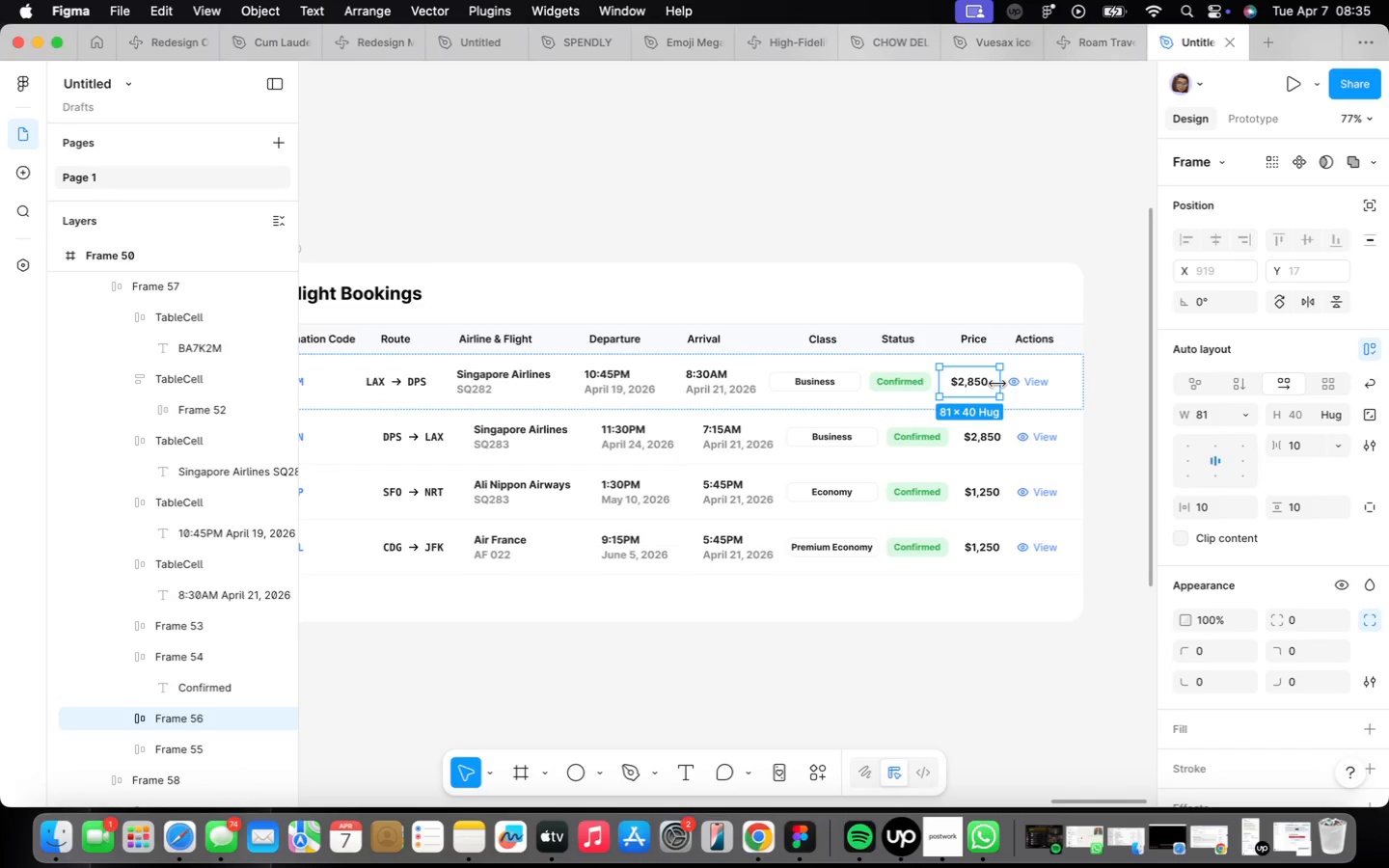 
left_click_drag(start_coordinate=[997, 384], to_coordinate=[1006, 384])
 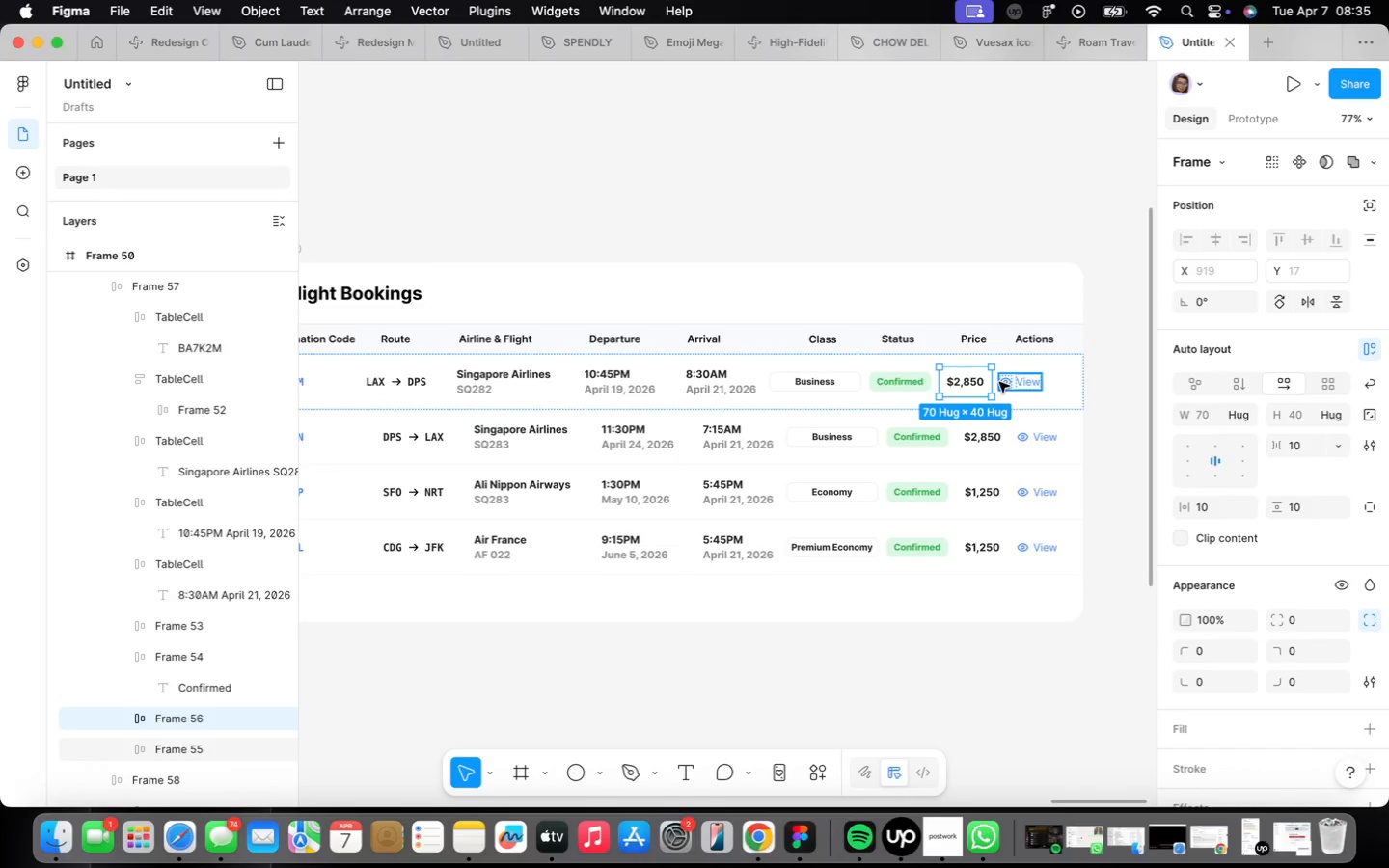 
scroll: coordinate [999, 382], scroll_direction: up, amount: 5.0
 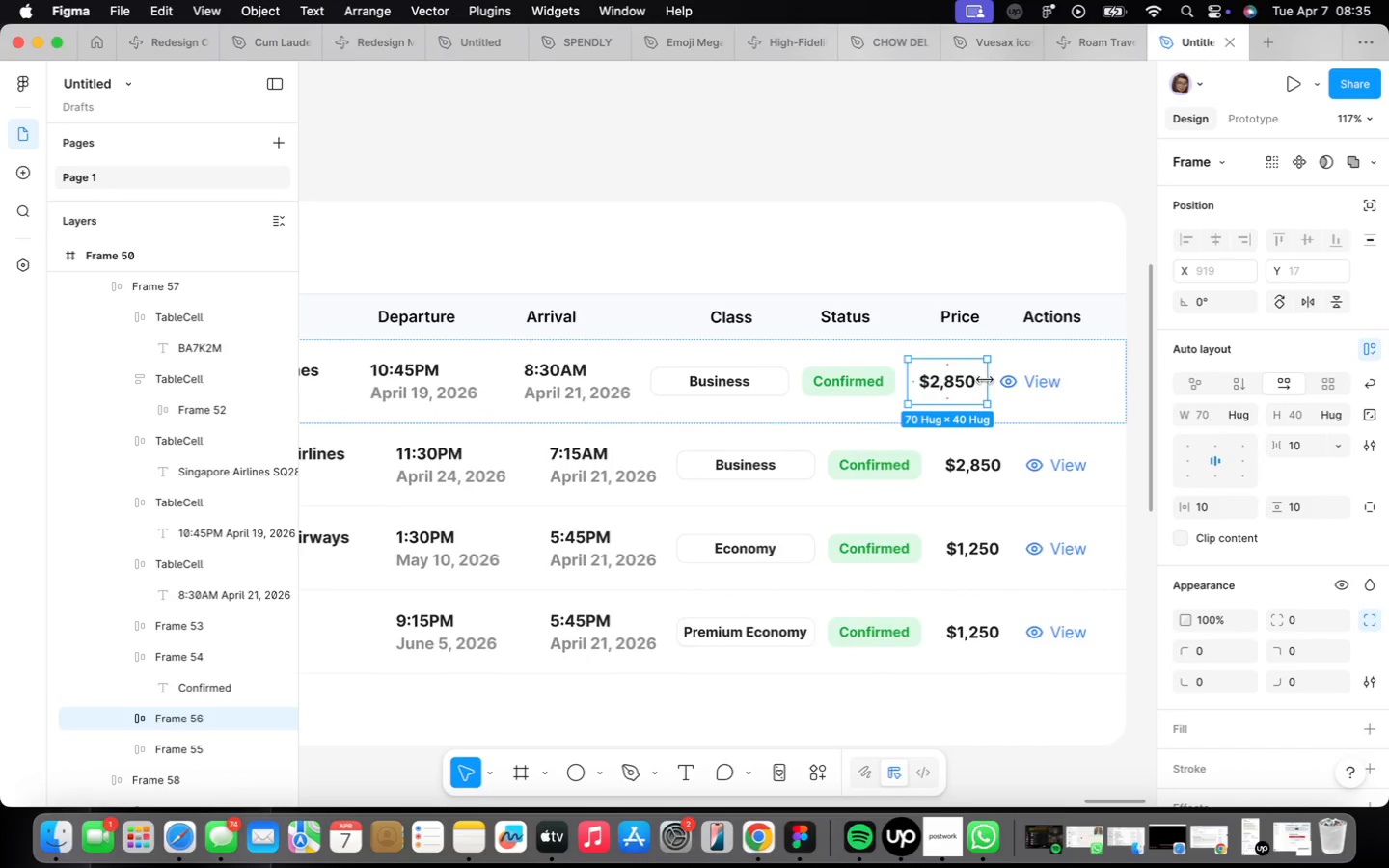 
left_click_drag(start_coordinate=[986, 381], to_coordinate=[1010, 379])
 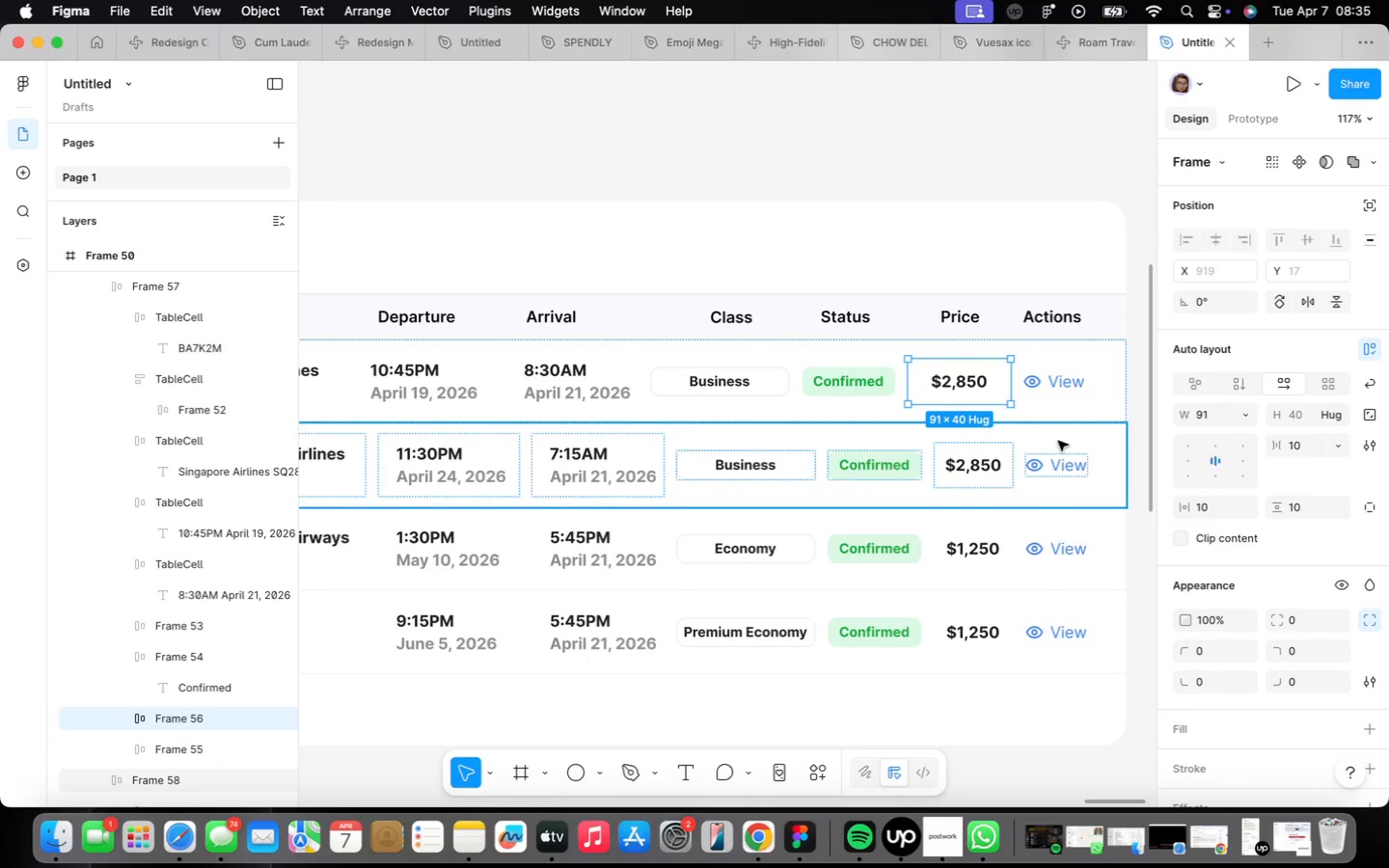 
left_click([1092, 420])
 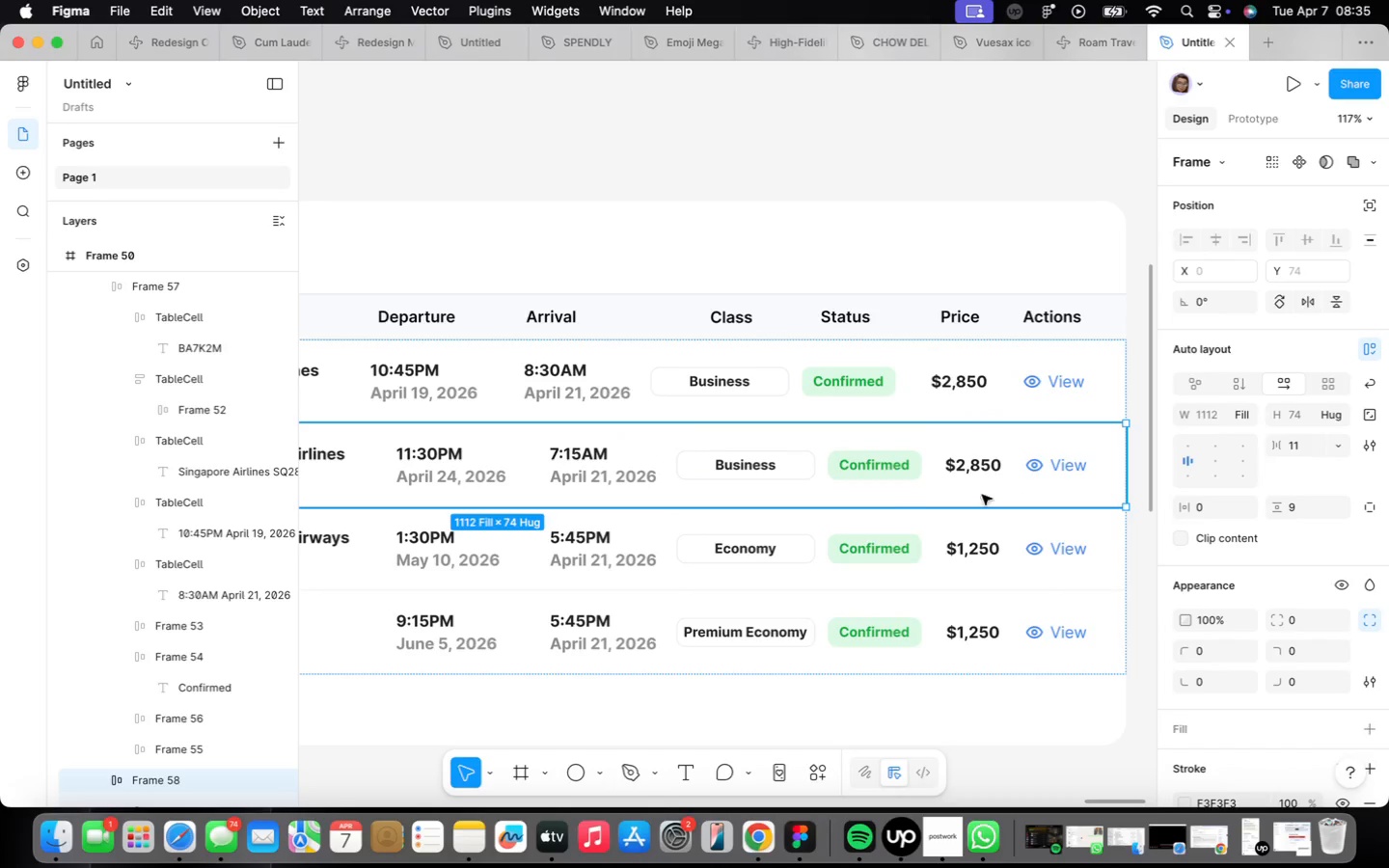 
scroll: coordinate [918, 494], scroll_direction: down, amount: 5.0
 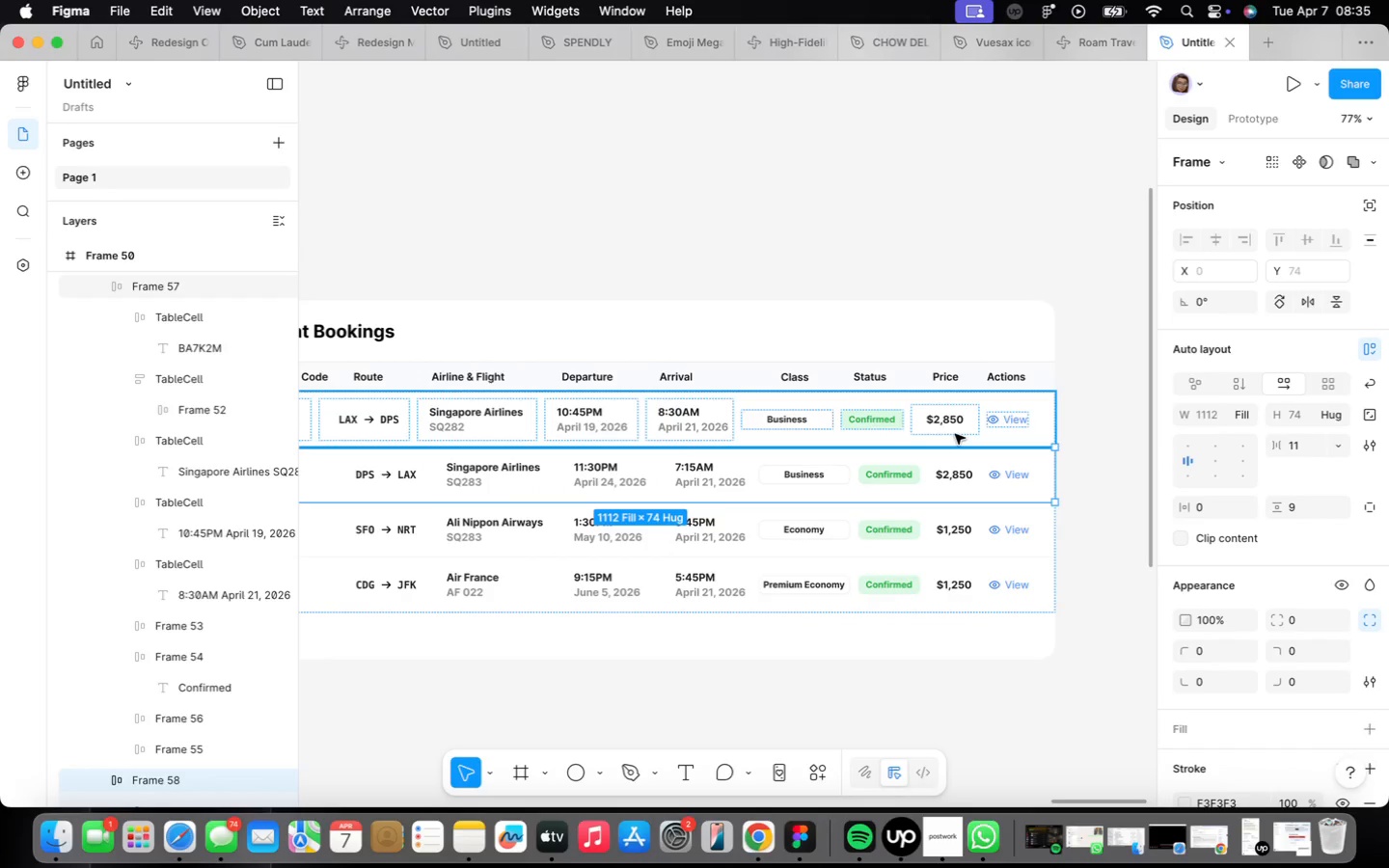 
double_click([955, 434])
 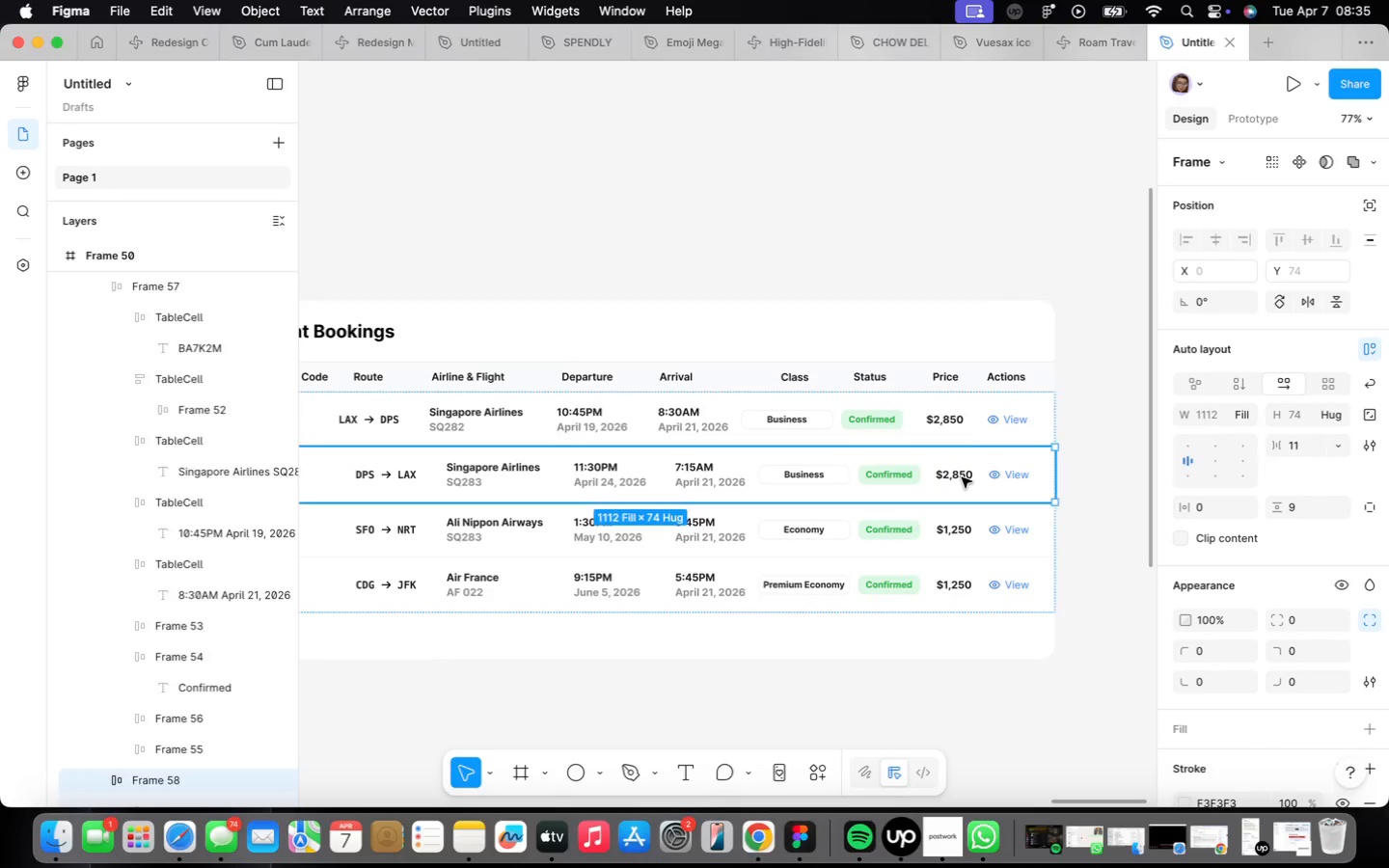 
left_click([943, 427])
 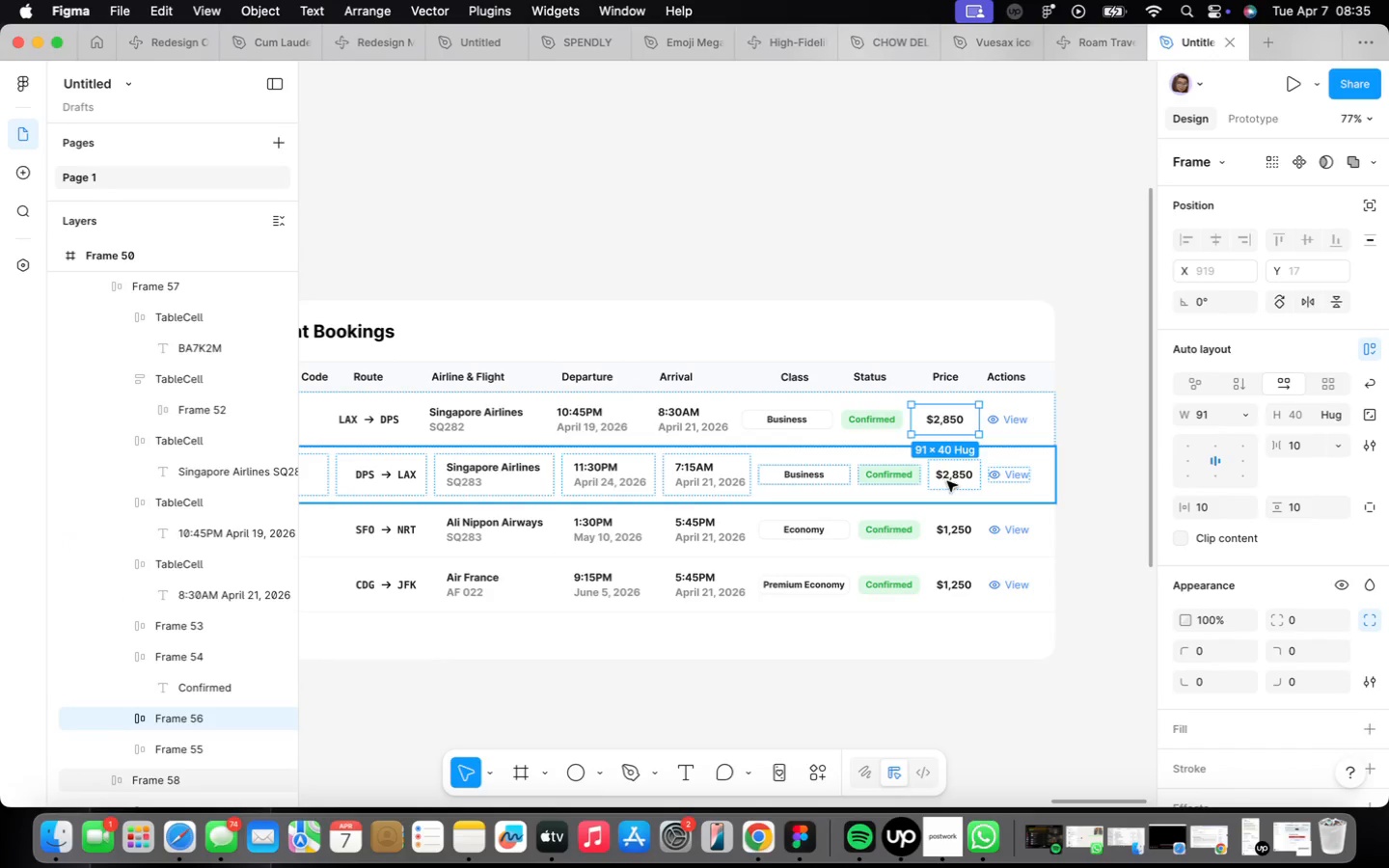 
double_click([948, 479])
 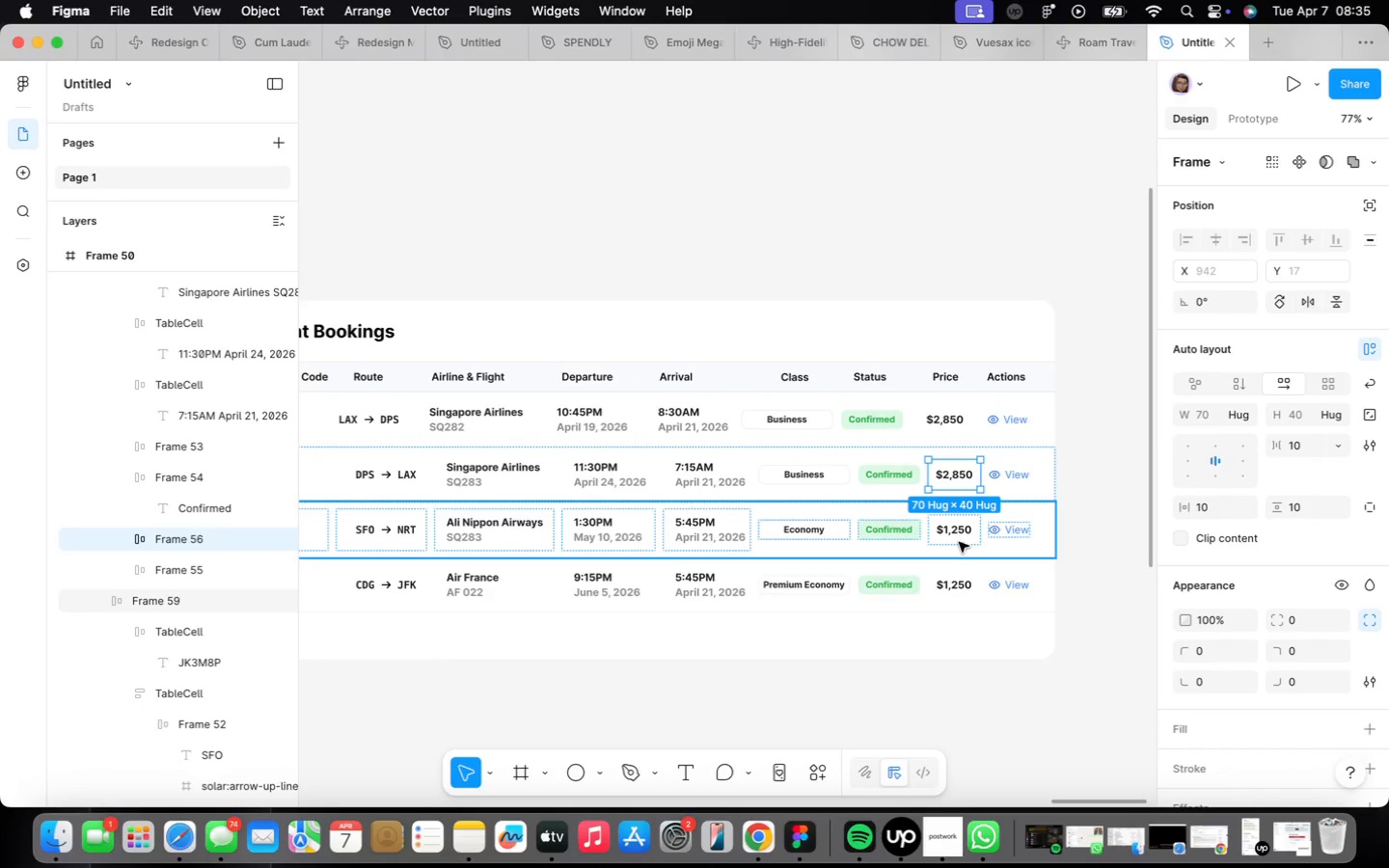 
hold_key(key=ShiftLeft, duration=1.68)
left_click([958, 529])
 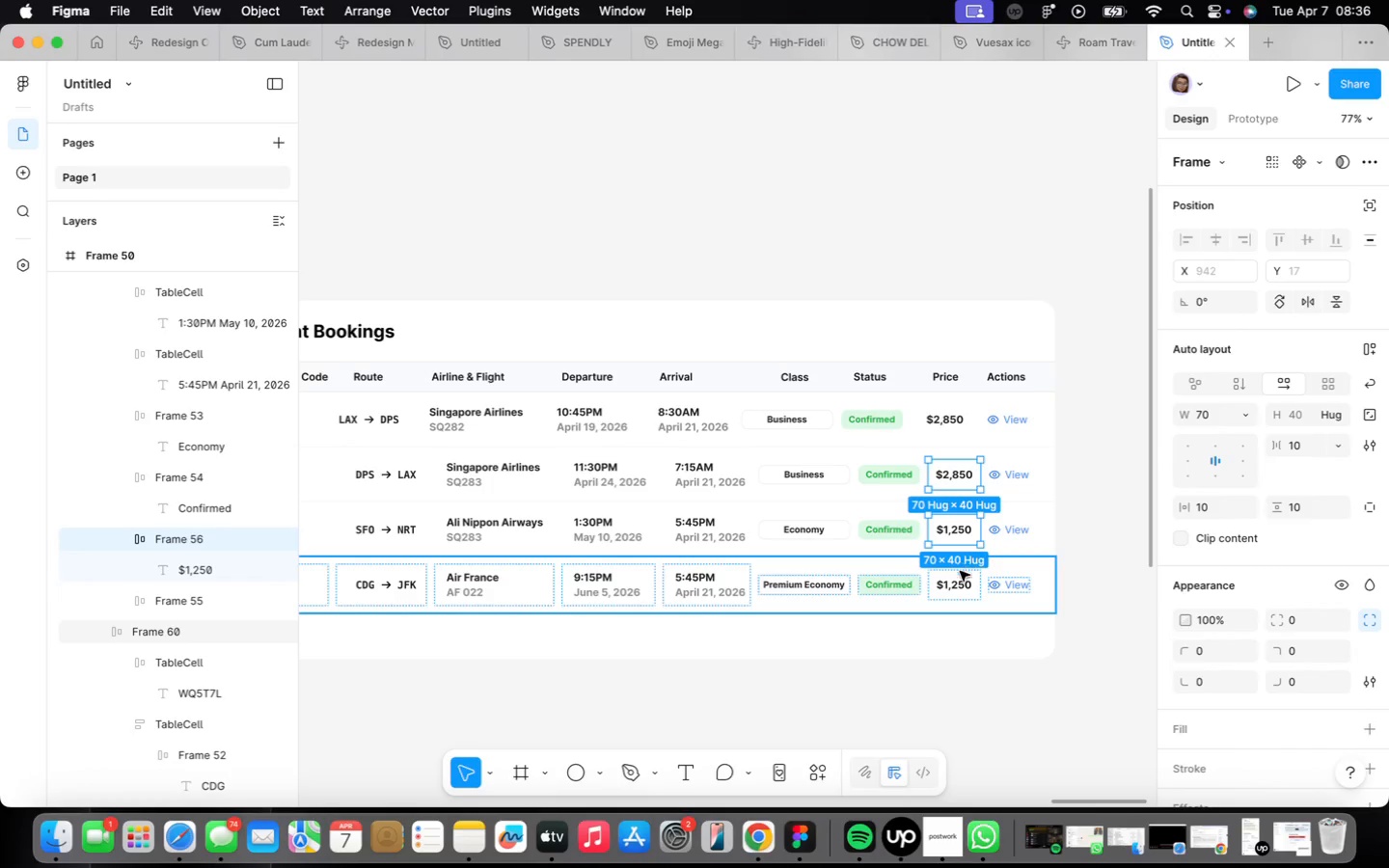 
left_click([955, 593])
 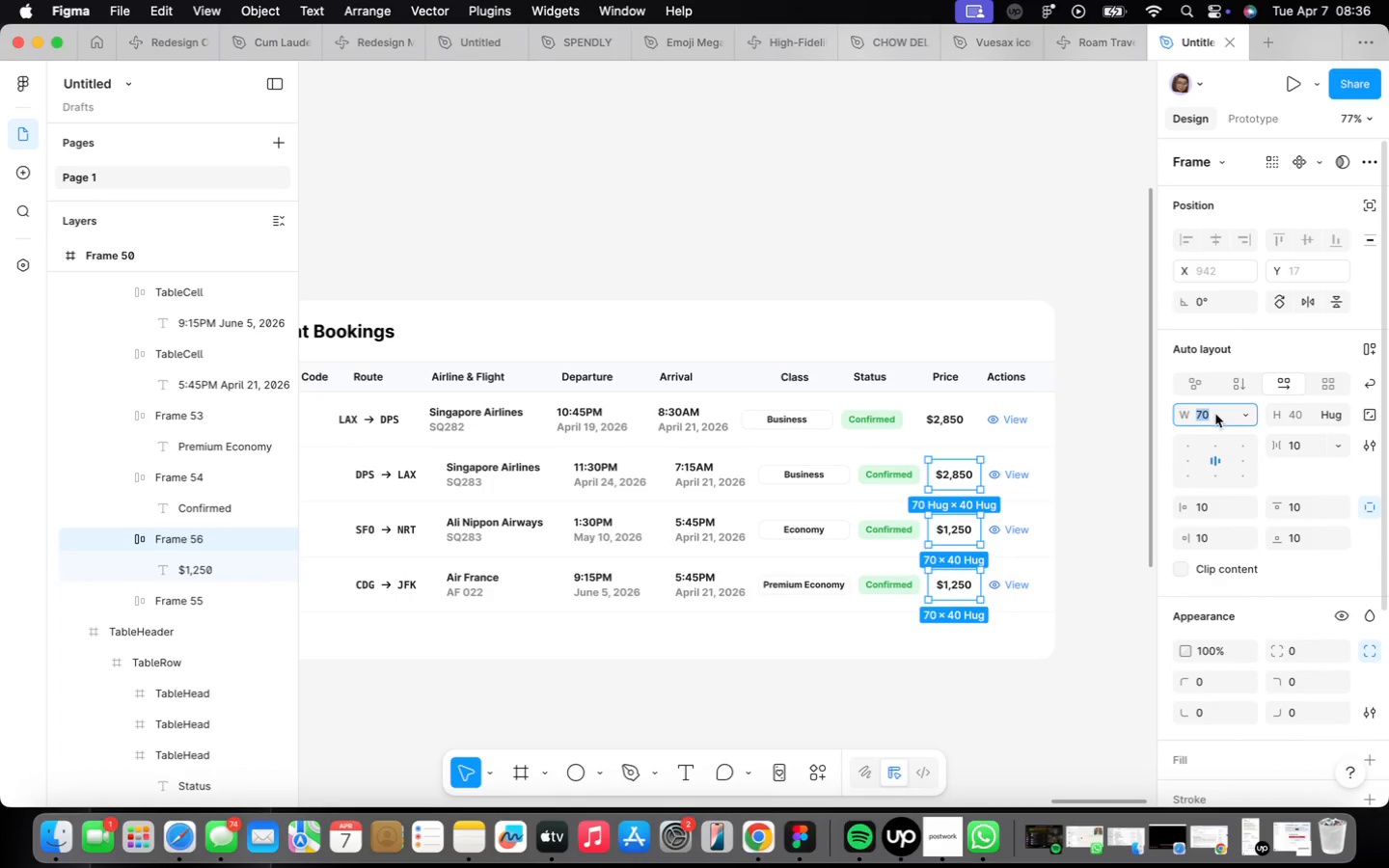 
type(91)
 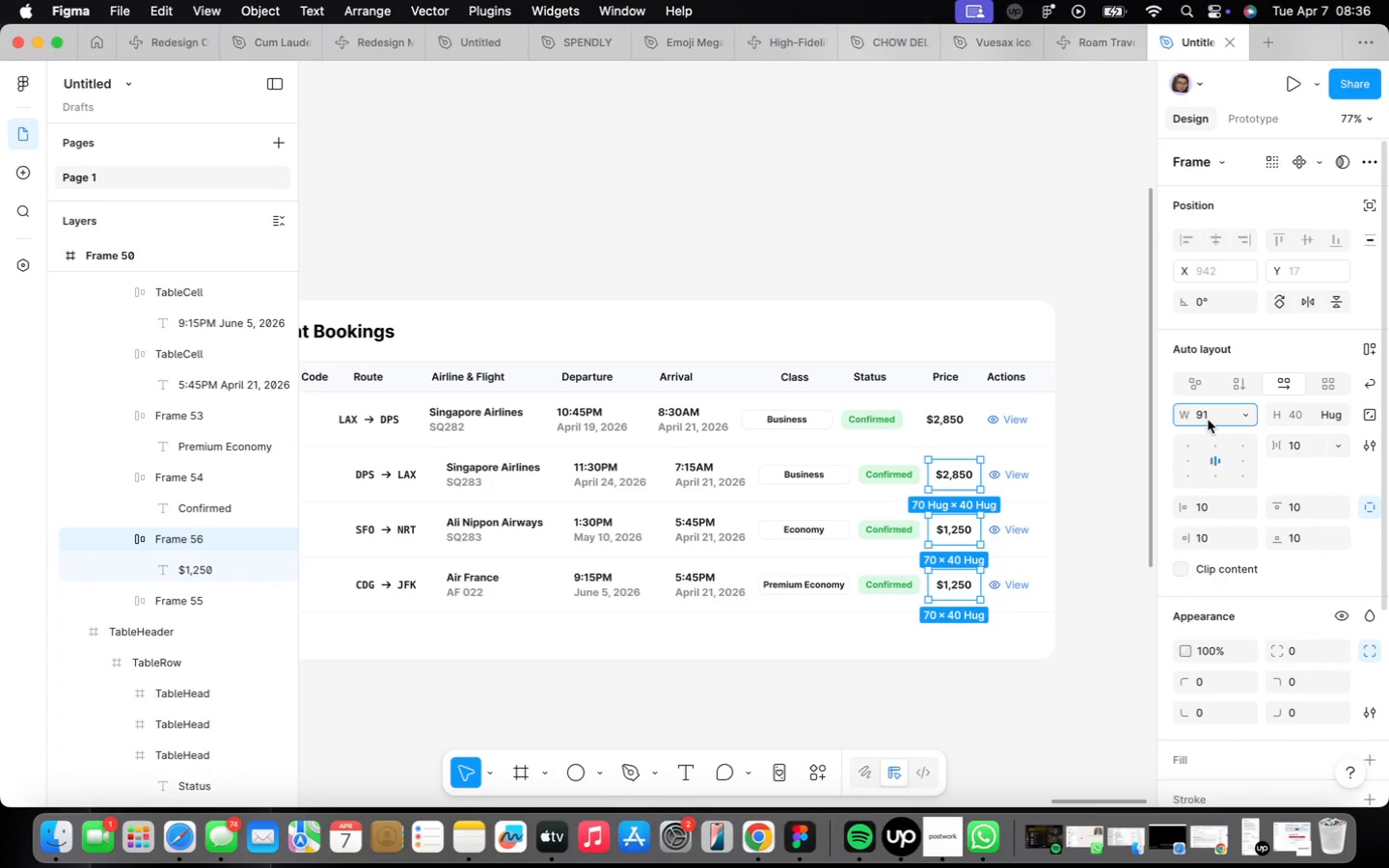 
key(Enter)
 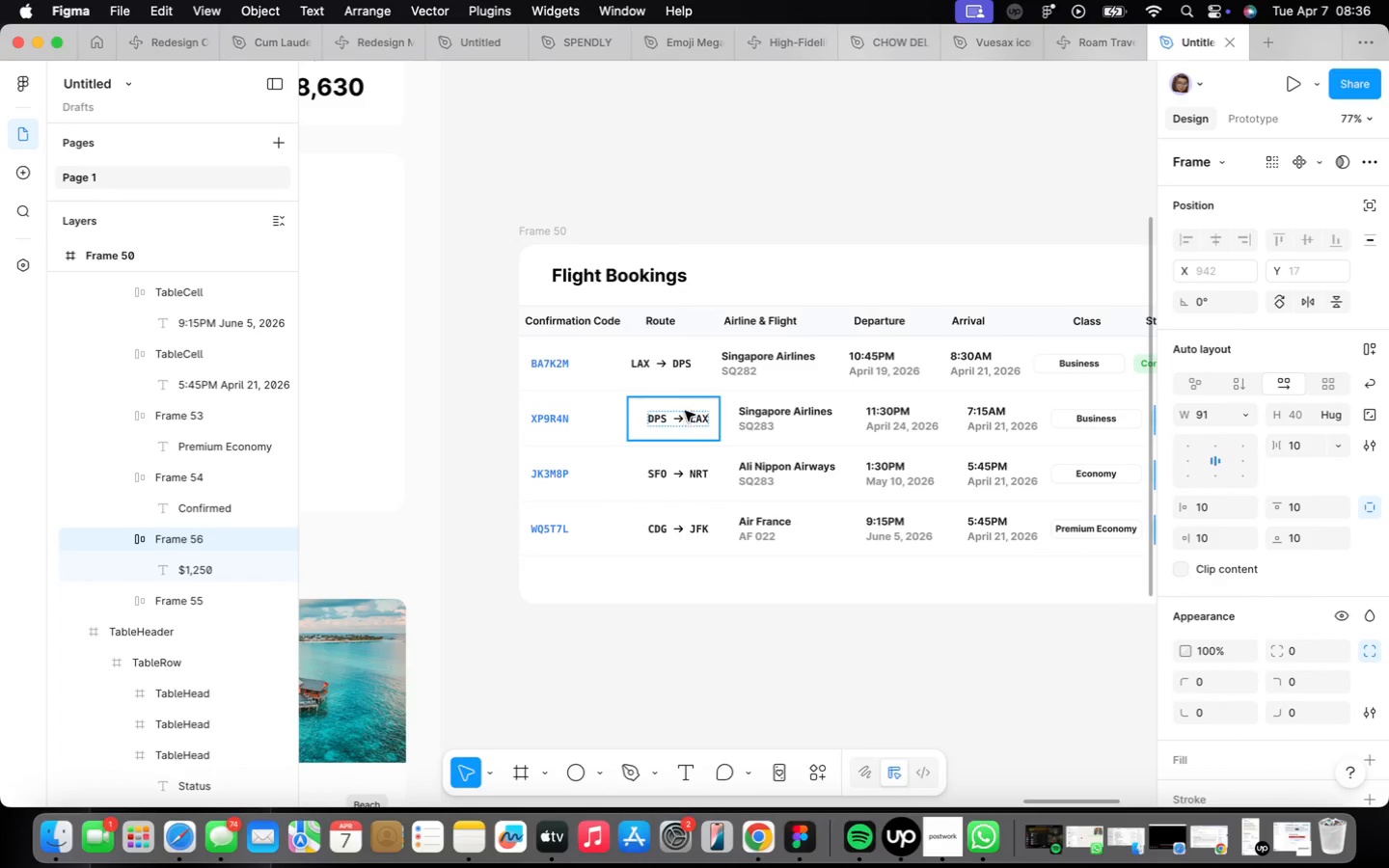 
double_click([656, 360])
 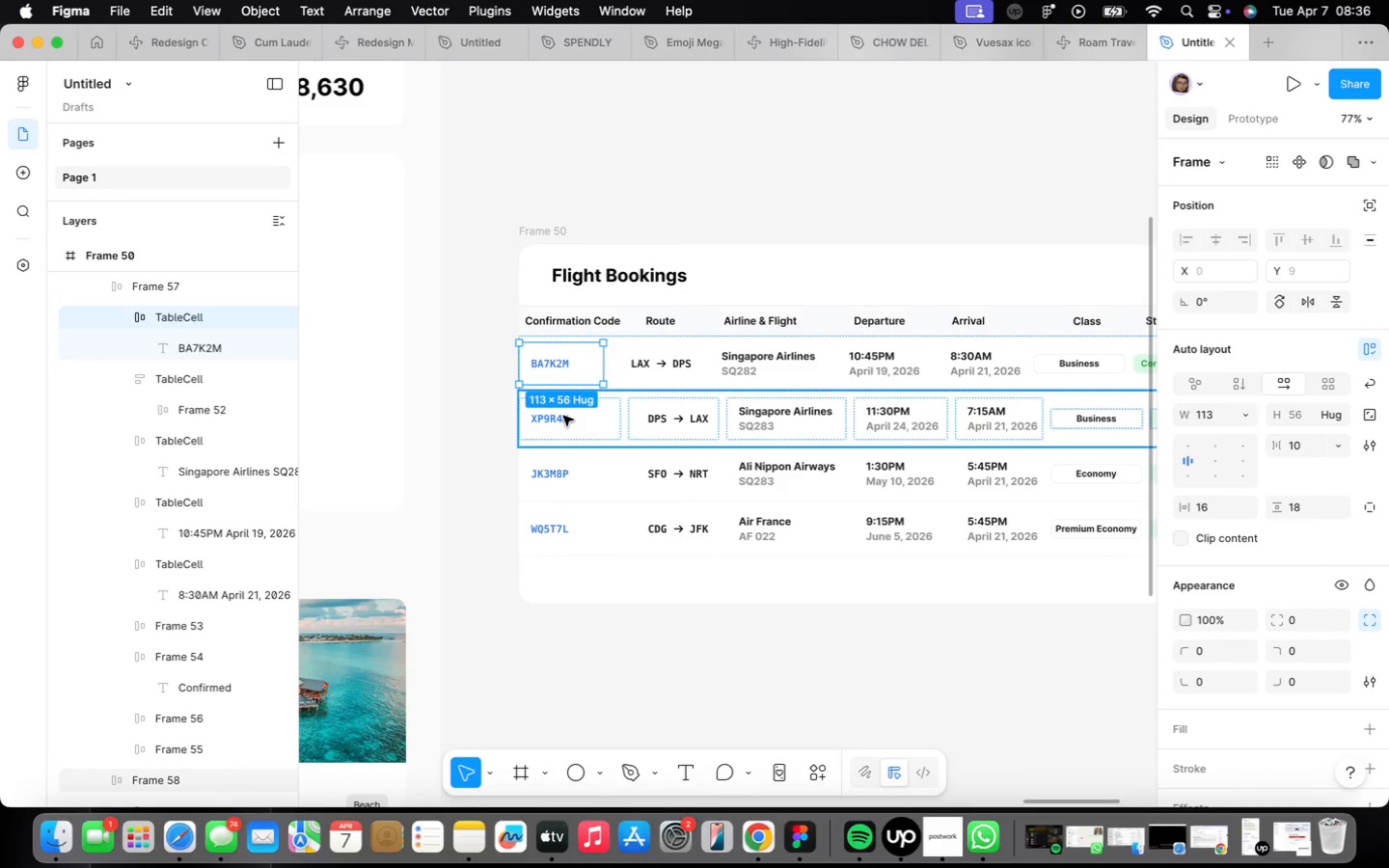 
double_click([570, 420])
 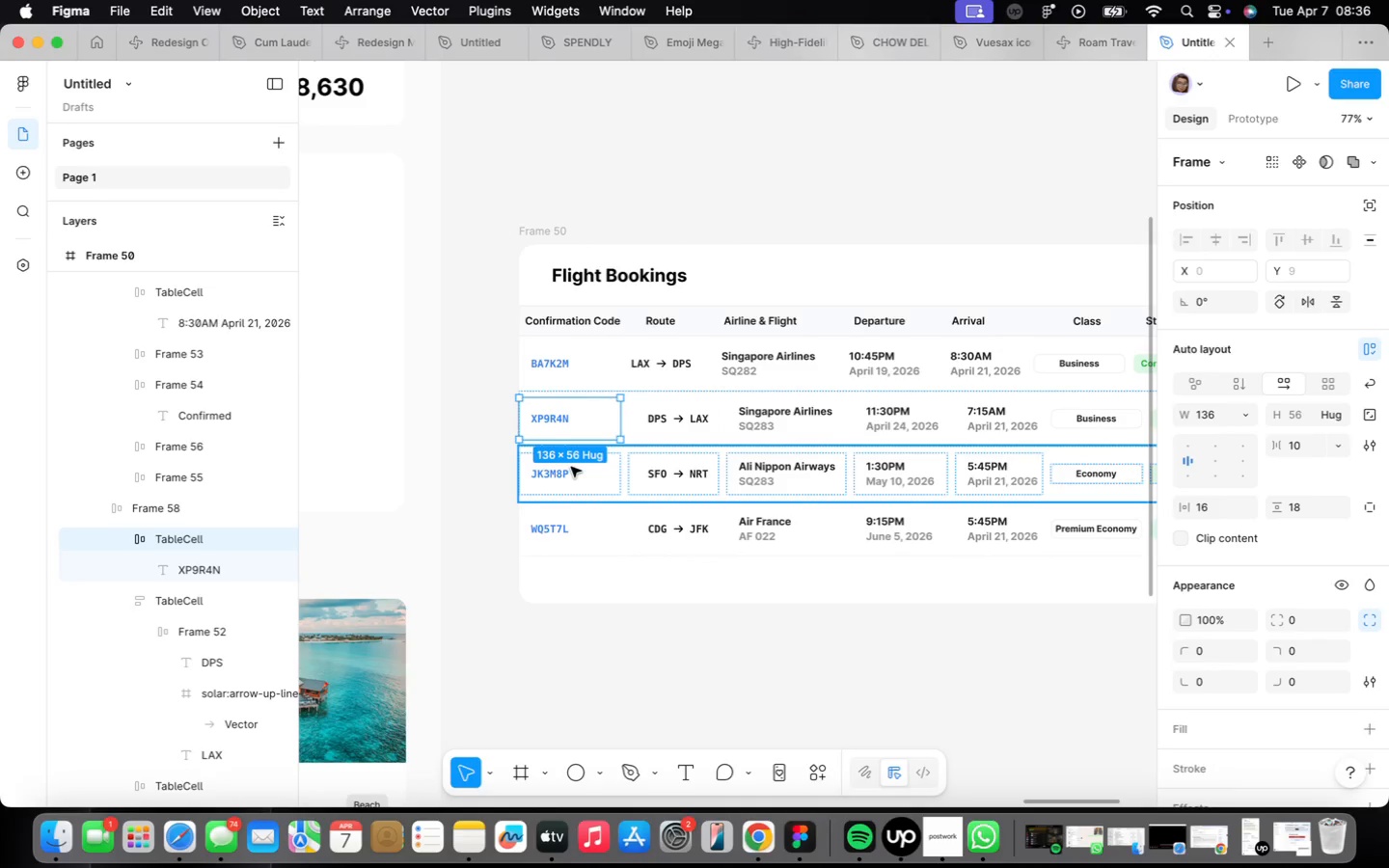 
hold_key(key=ShiftLeft, duration=1.36)
double_click([567, 472])
 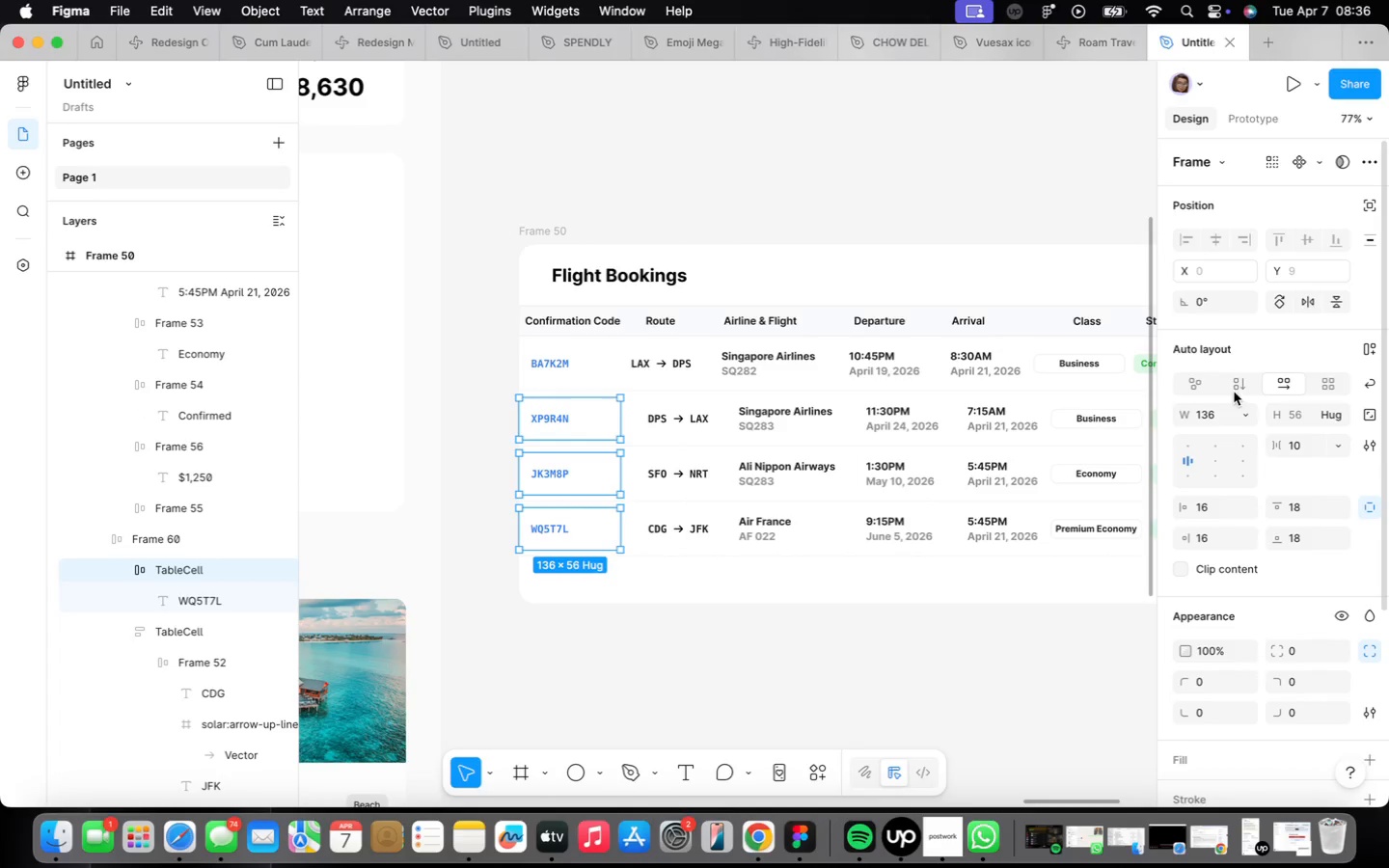 
left_click([1218, 415])
 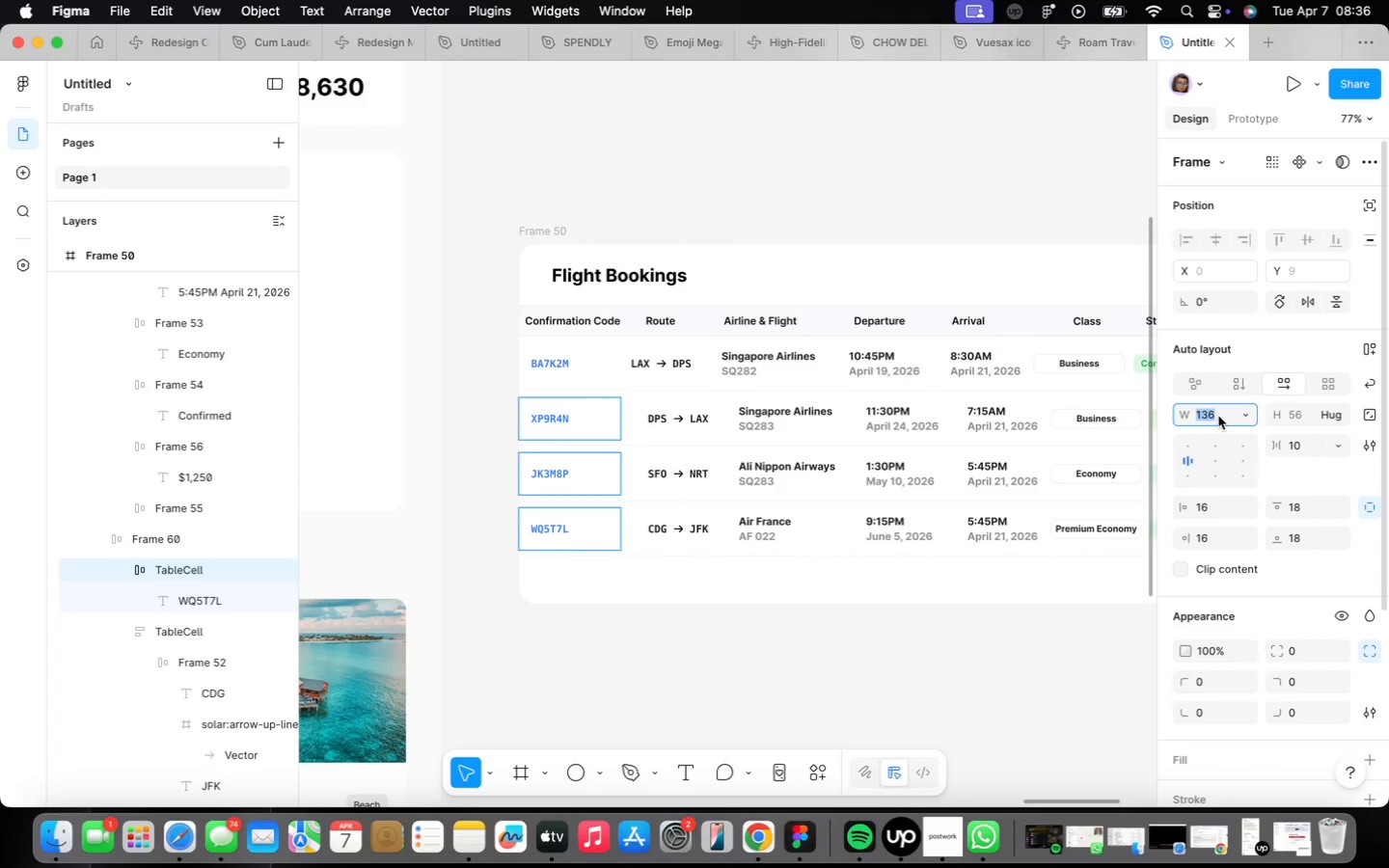 
type(113)
 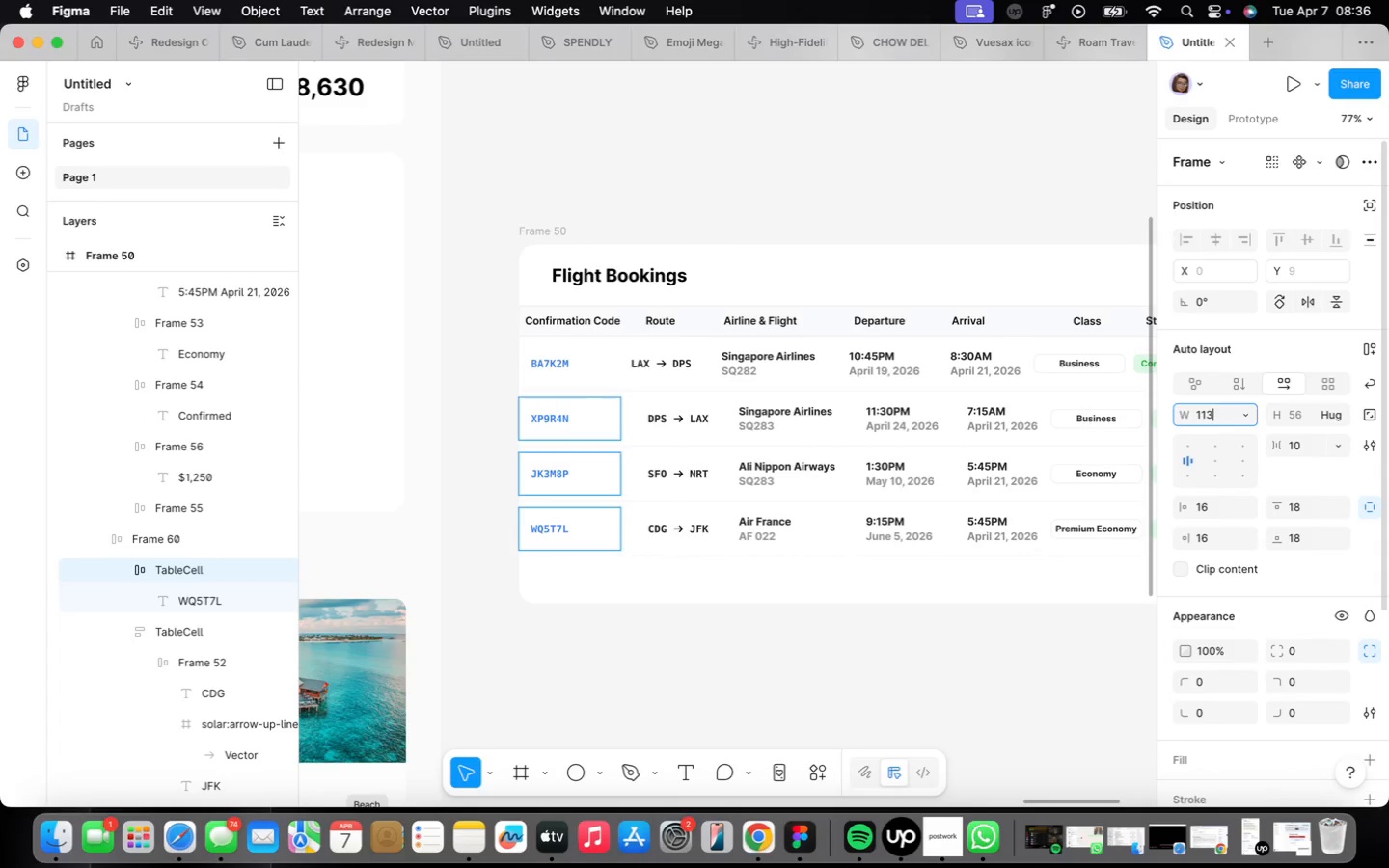 
key(Enter)
 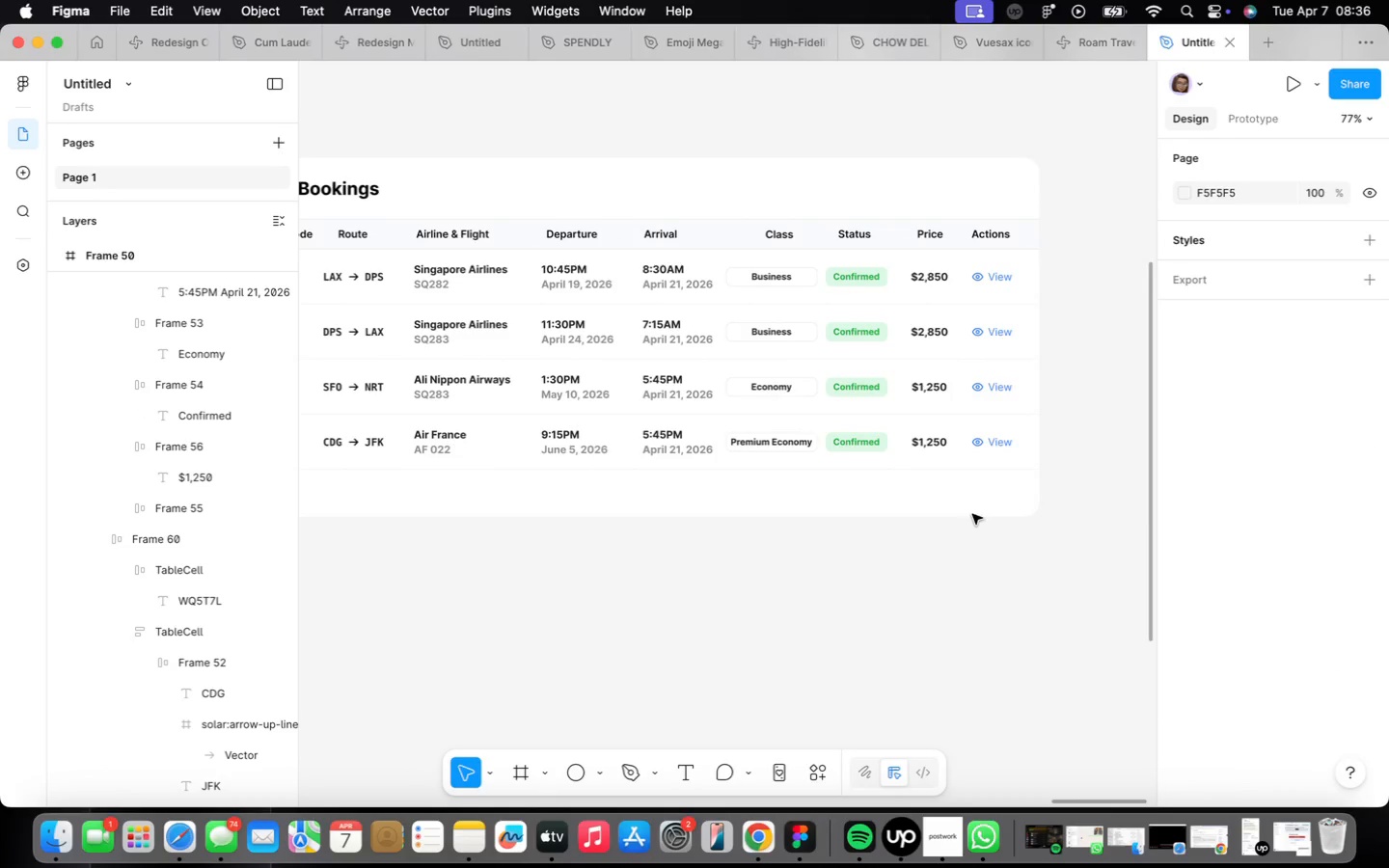 
scroll: coordinate [836, 446], scroll_direction: up, amount: 5.0
 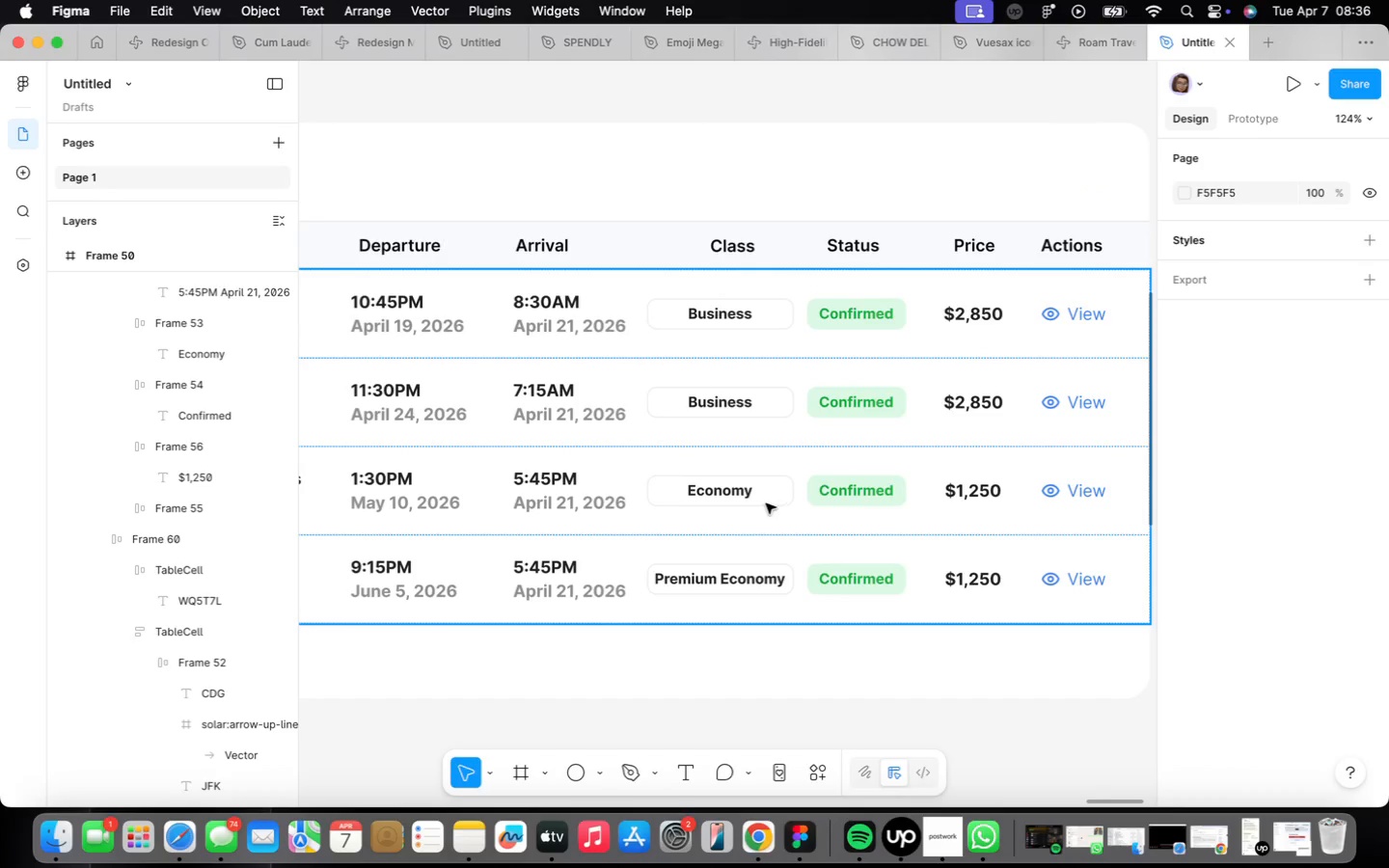 
double_click([745, 578])
 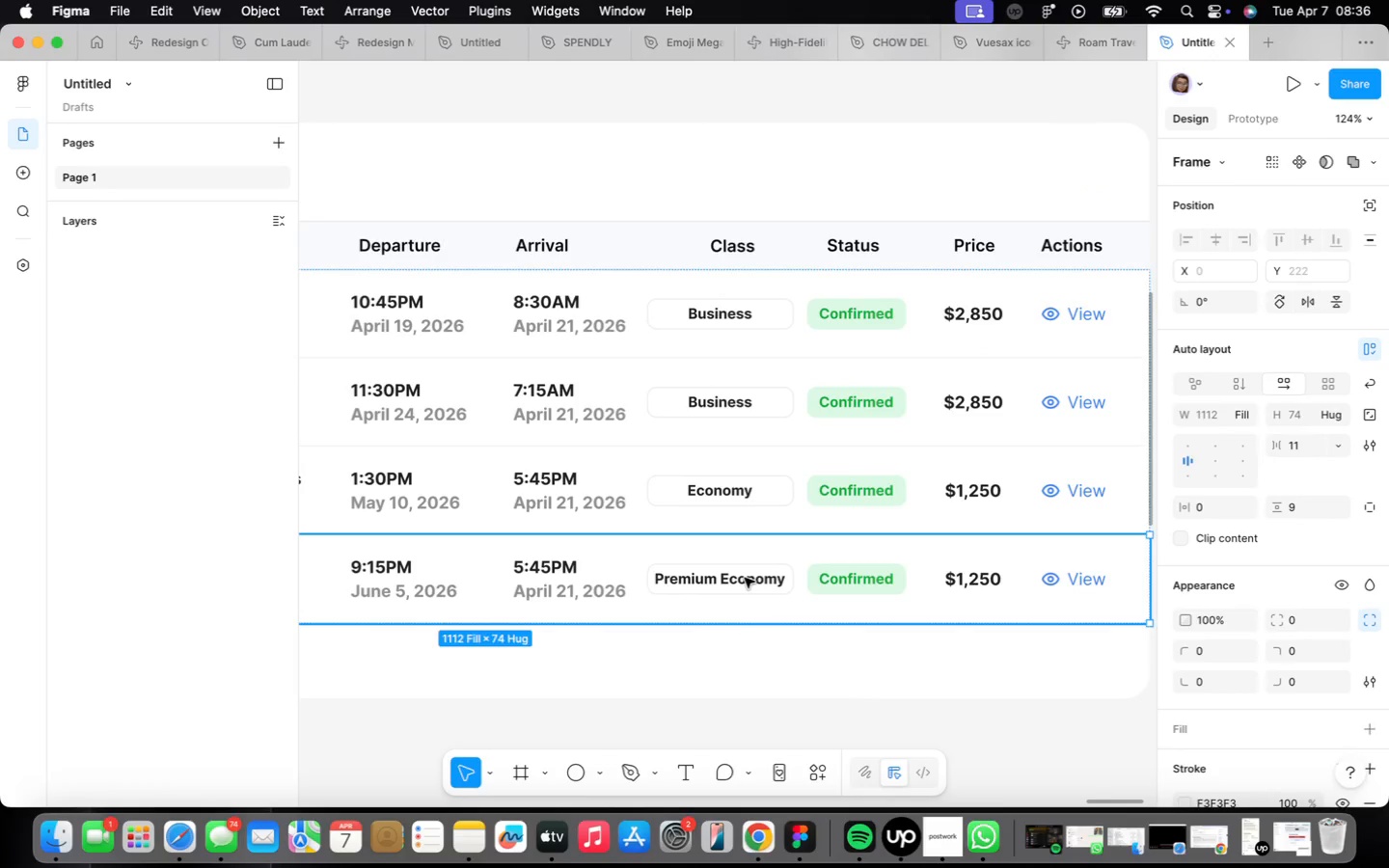 
triple_click([745, 578])
 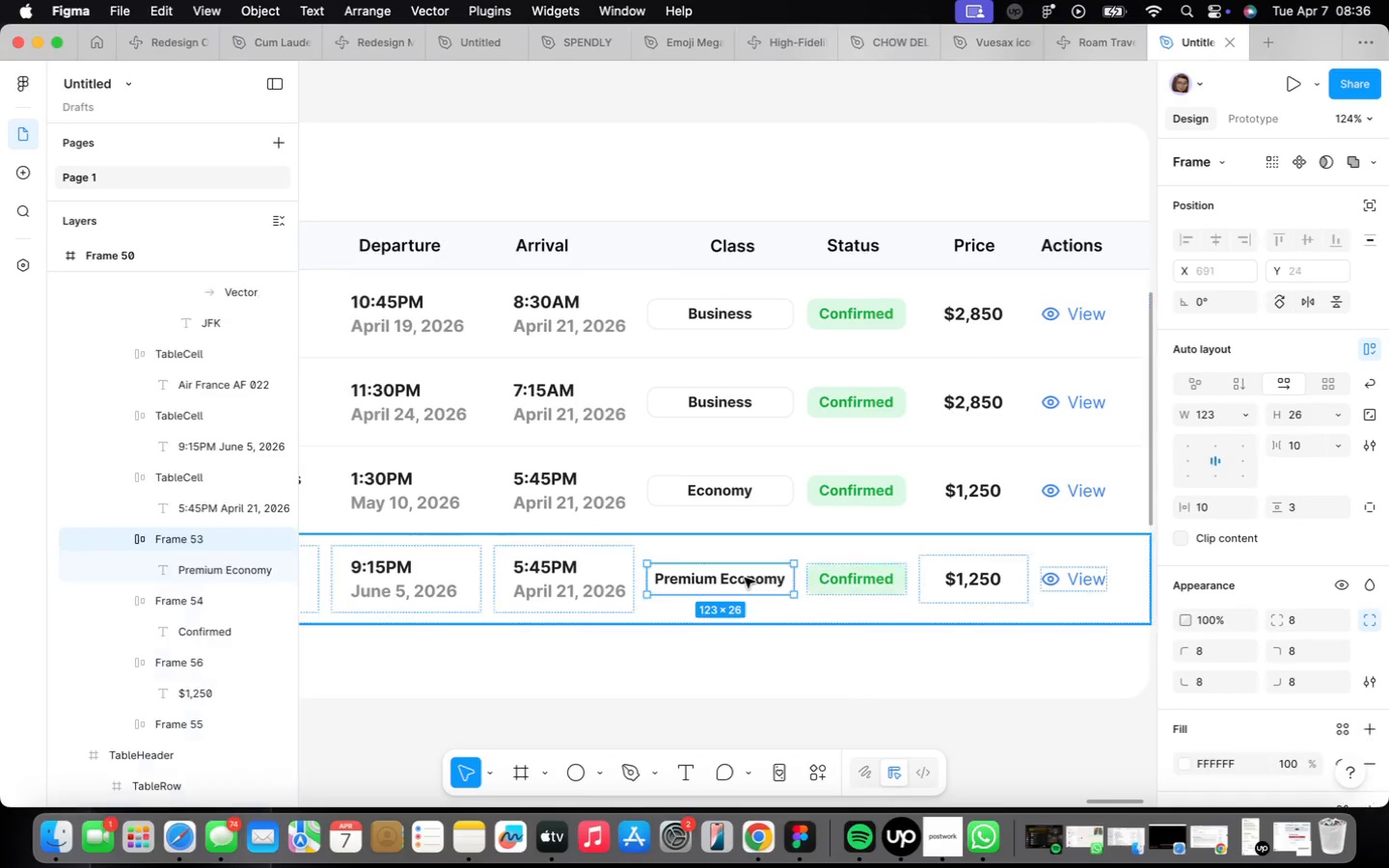 
triple_click([745, 578])
 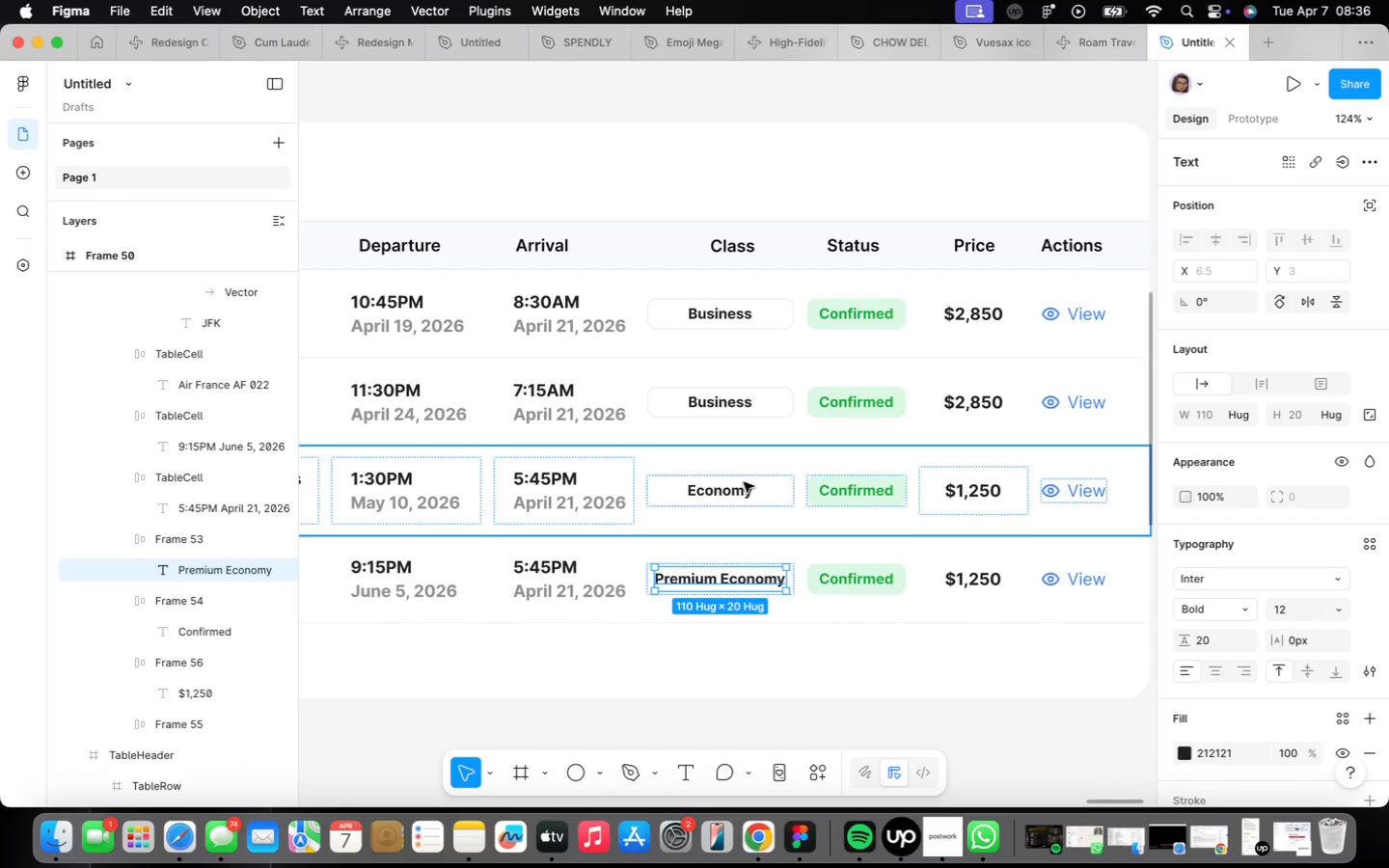 
double_click([741, 486])
 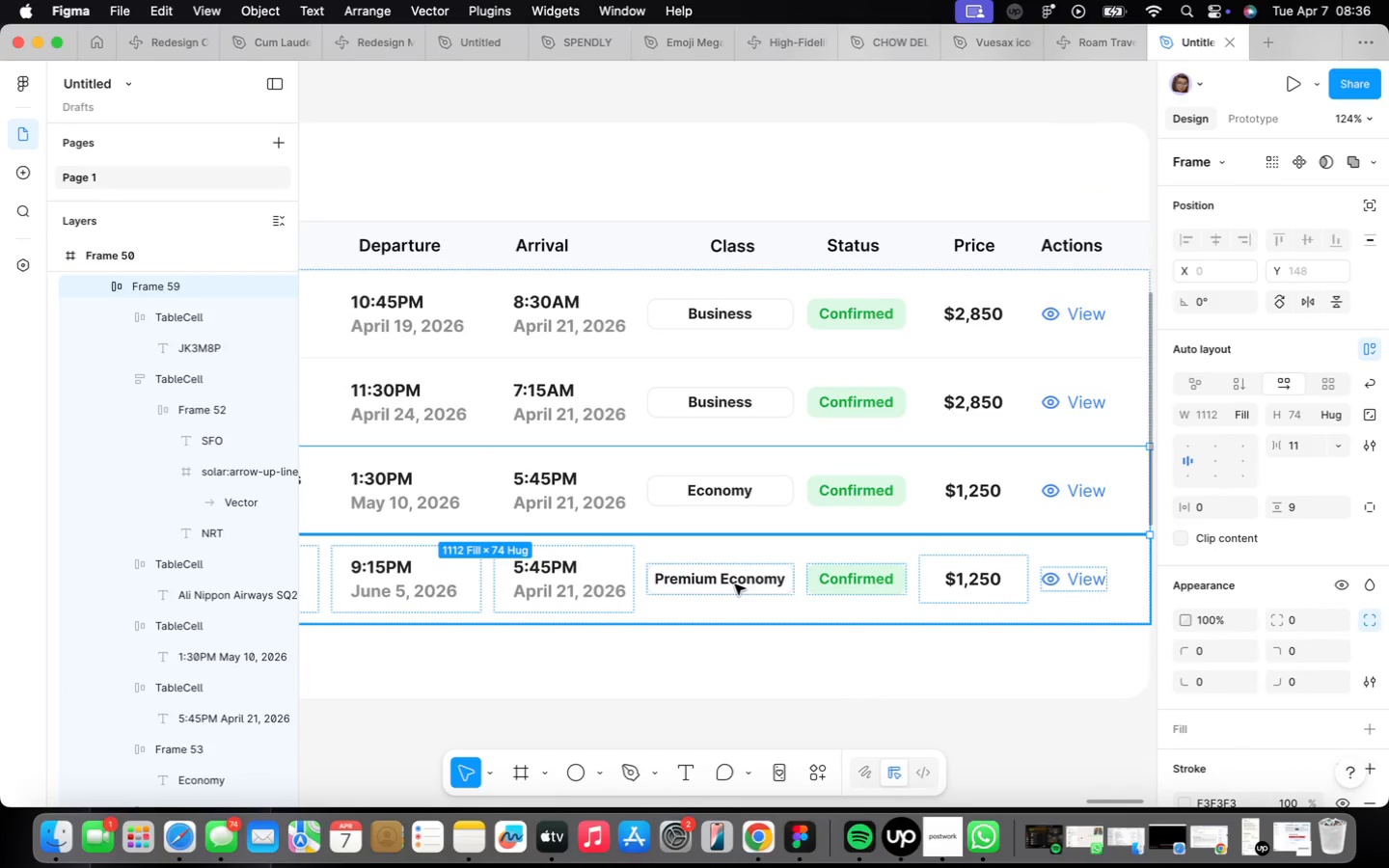 
double_click([733, 583])
 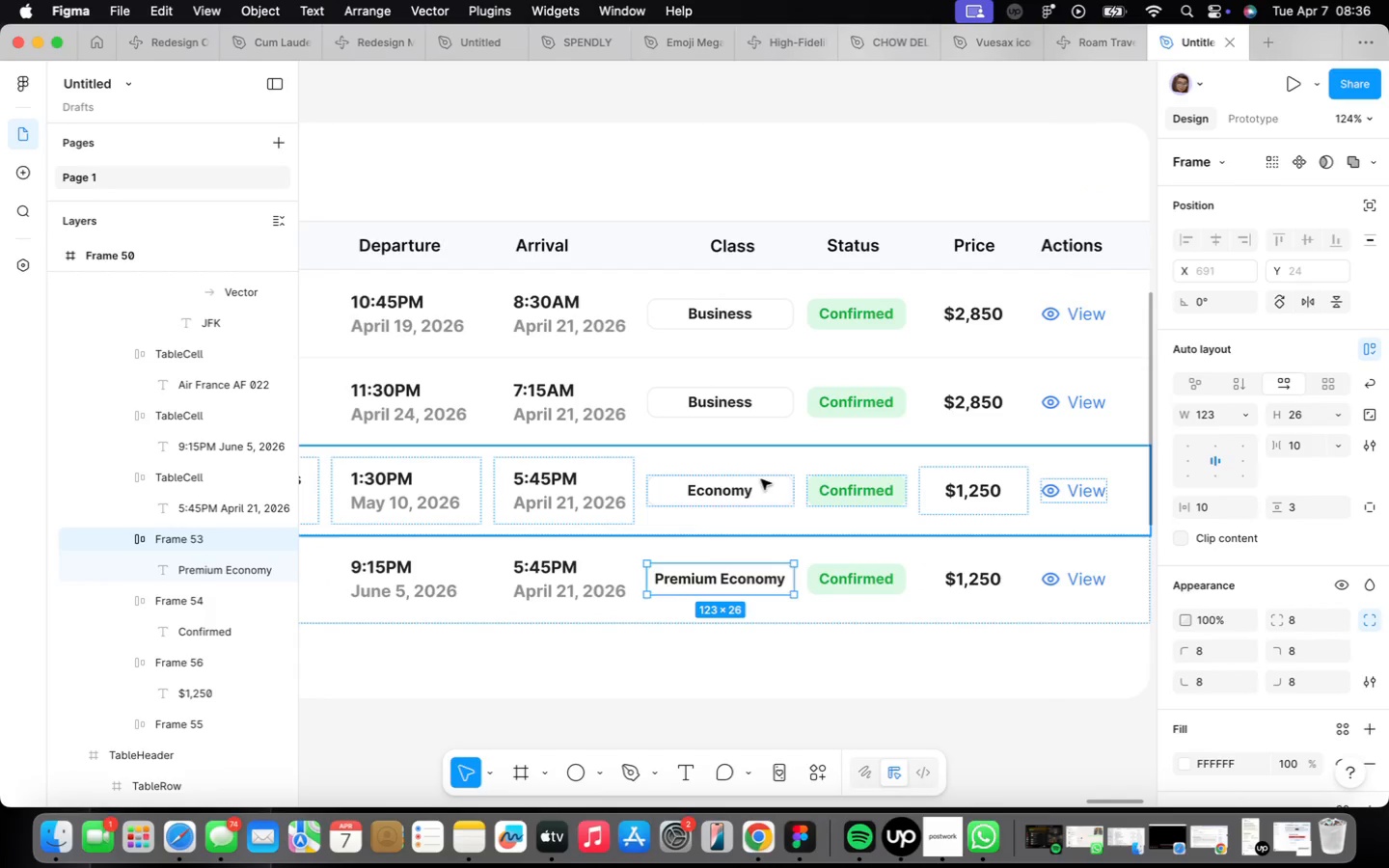 
double_click([764, 481])
 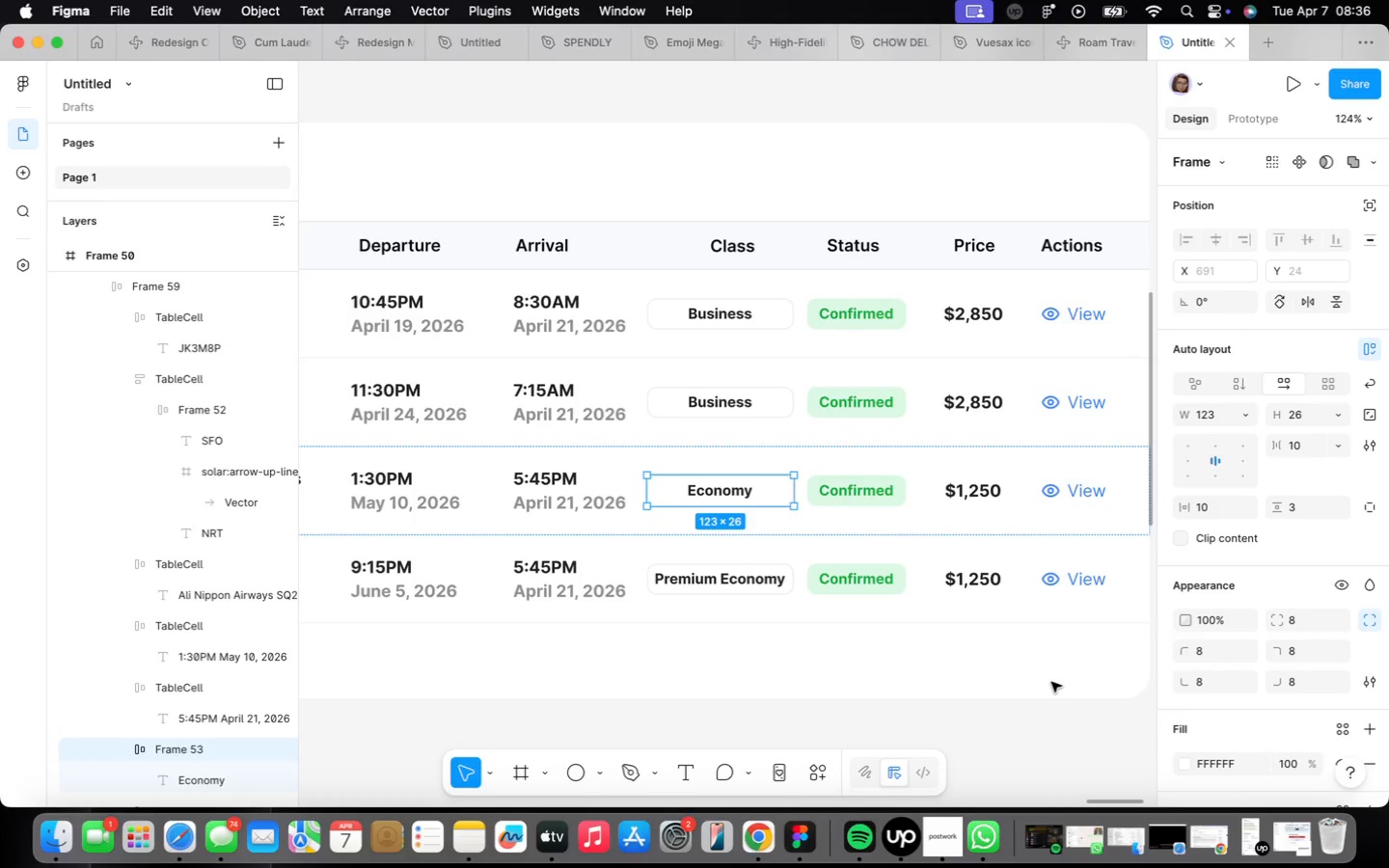 
scroll: coordinate [1049, 691], scroll_direction: down, amount: 8.0
 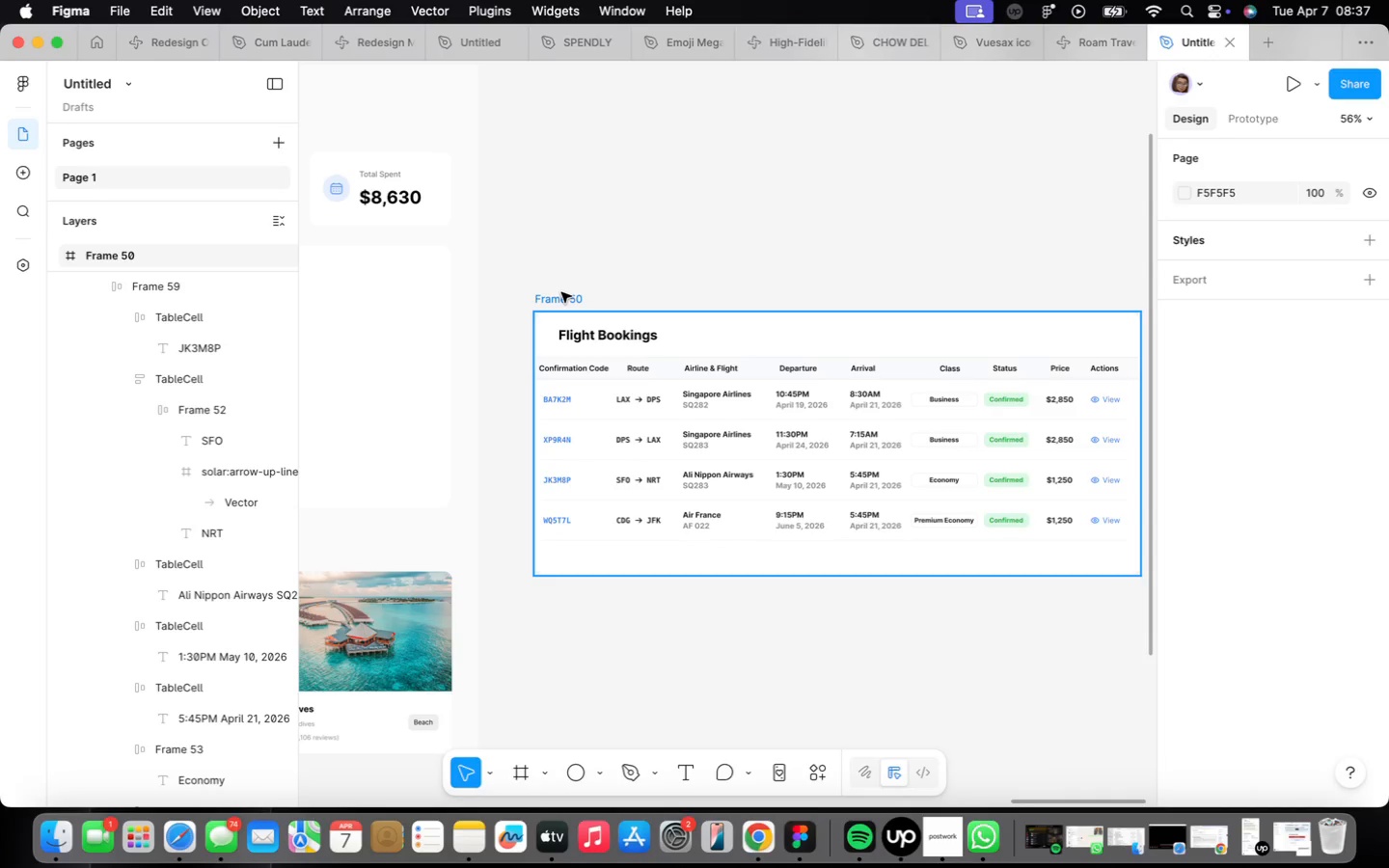 
wait(49.49)
 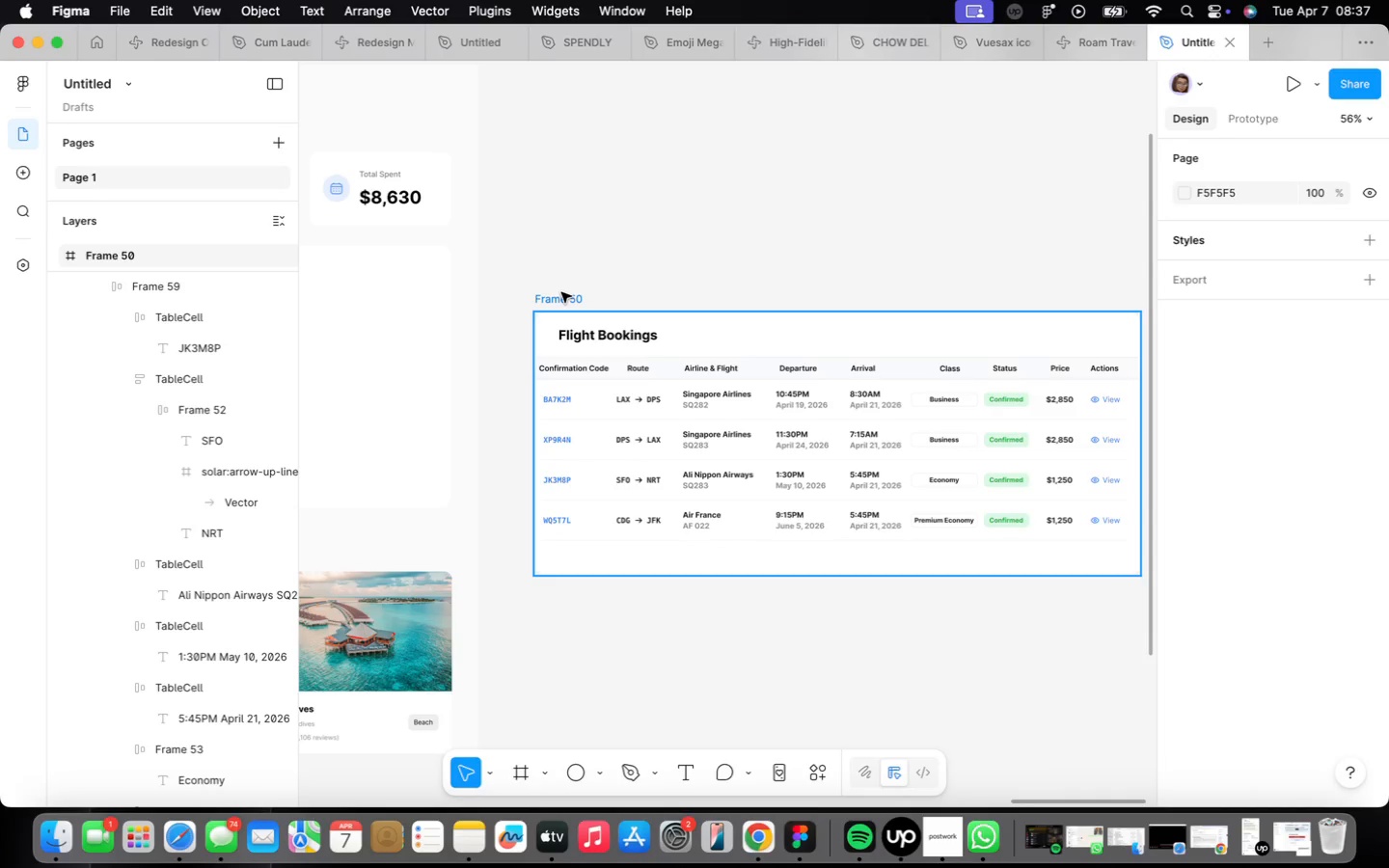 
left_click([737, 663])
 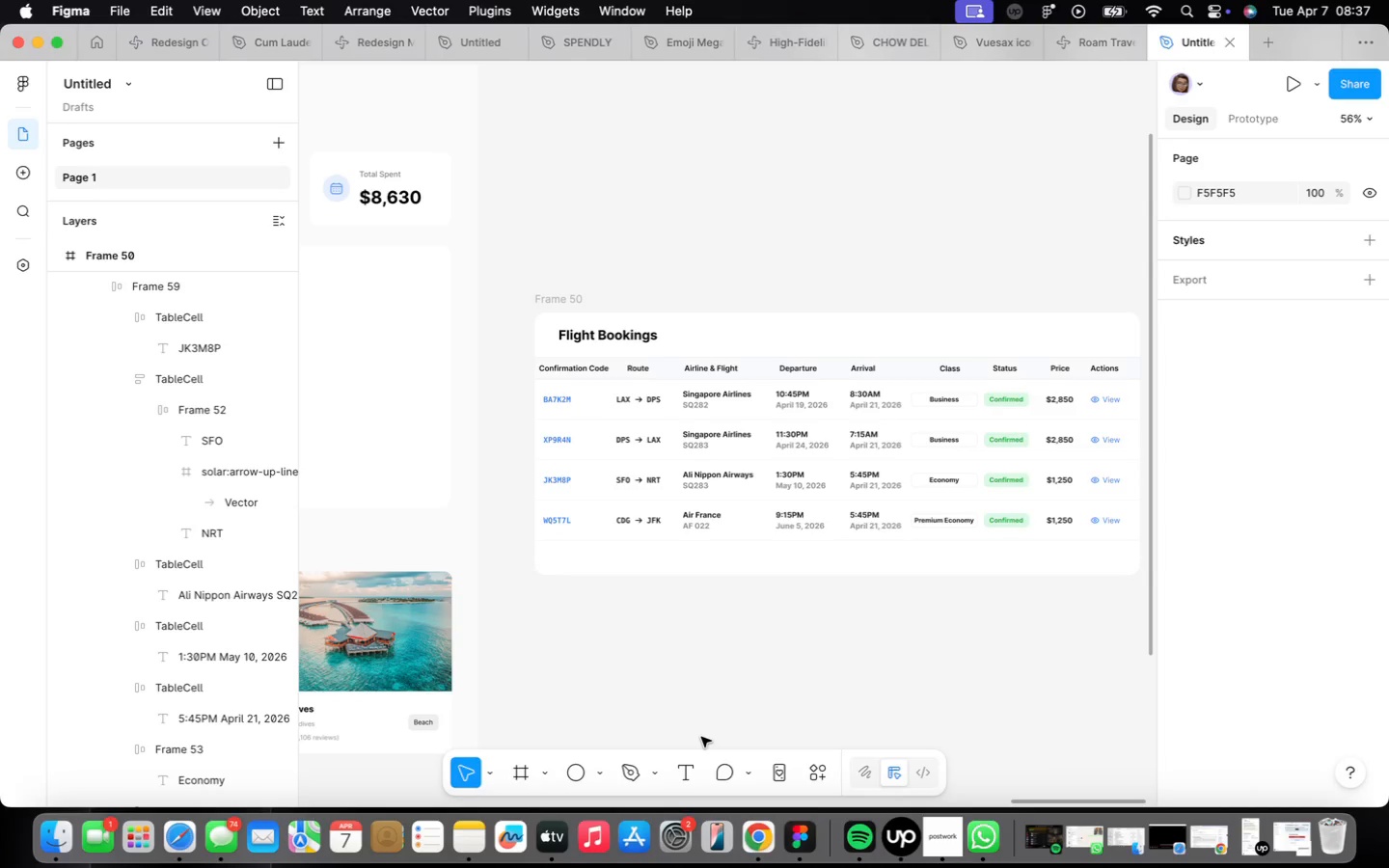 
wait(20.96)
 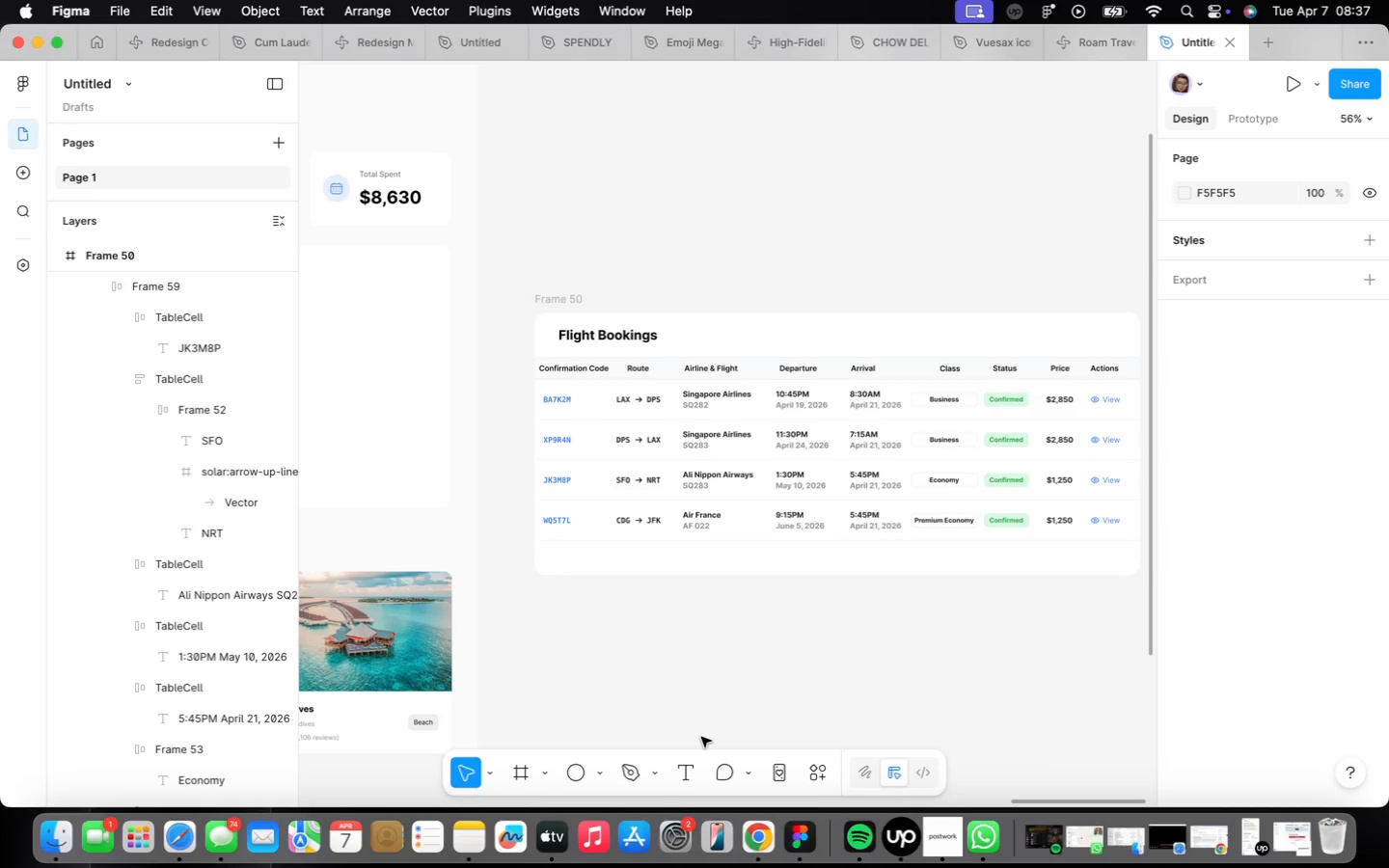 
left_click([700, 540])
 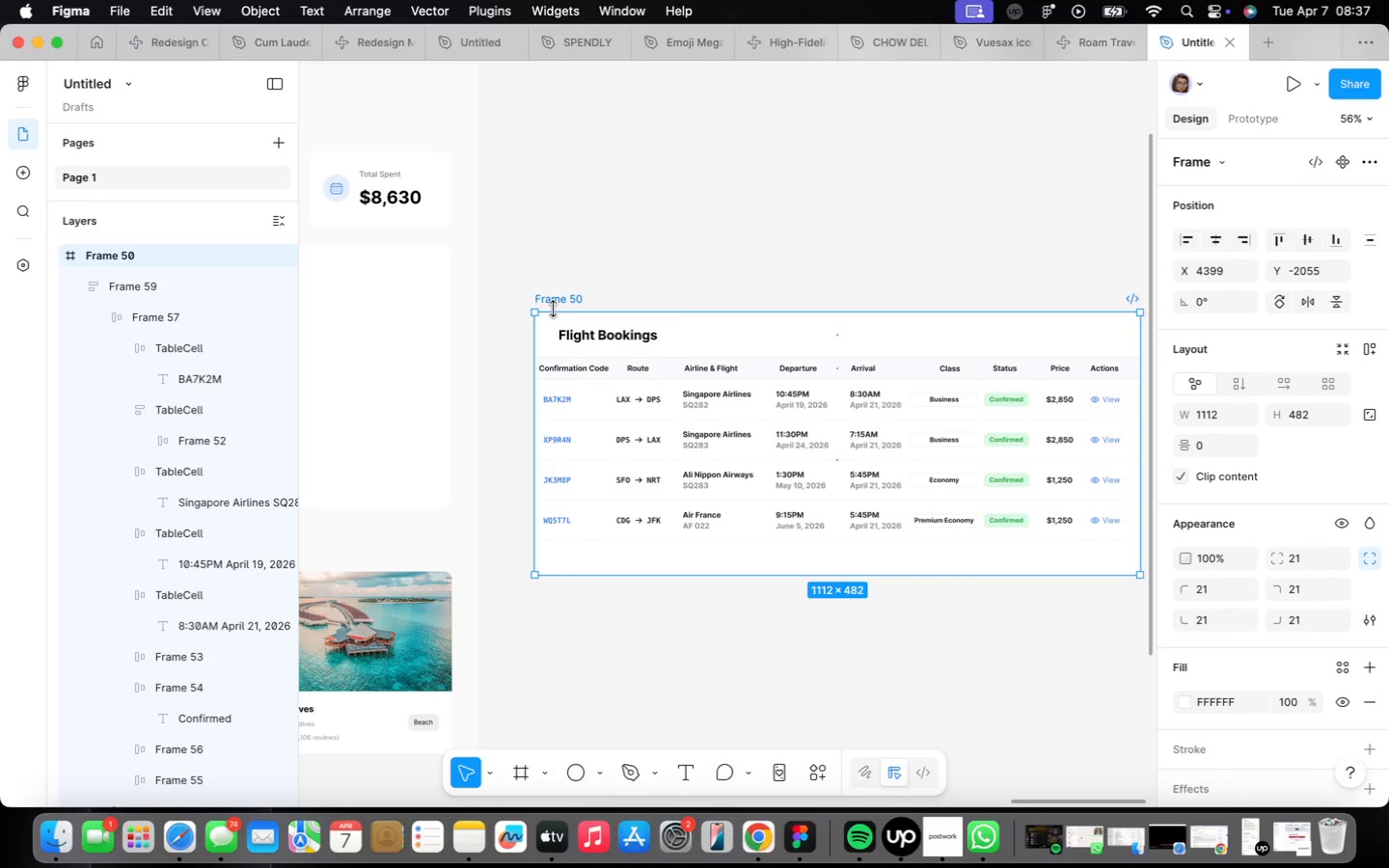 
right_click([580, 312])
 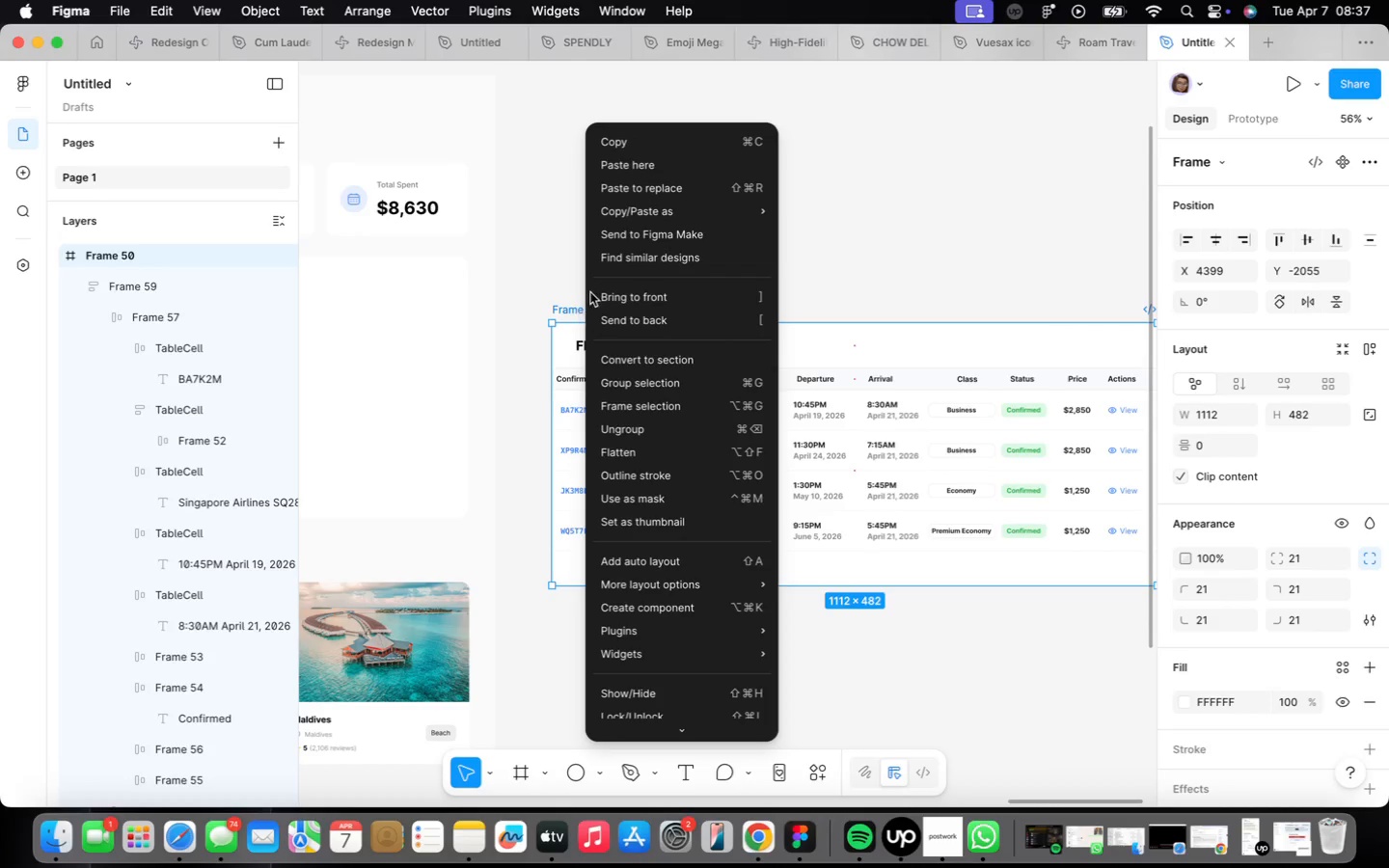 
left_click([621, 139])
 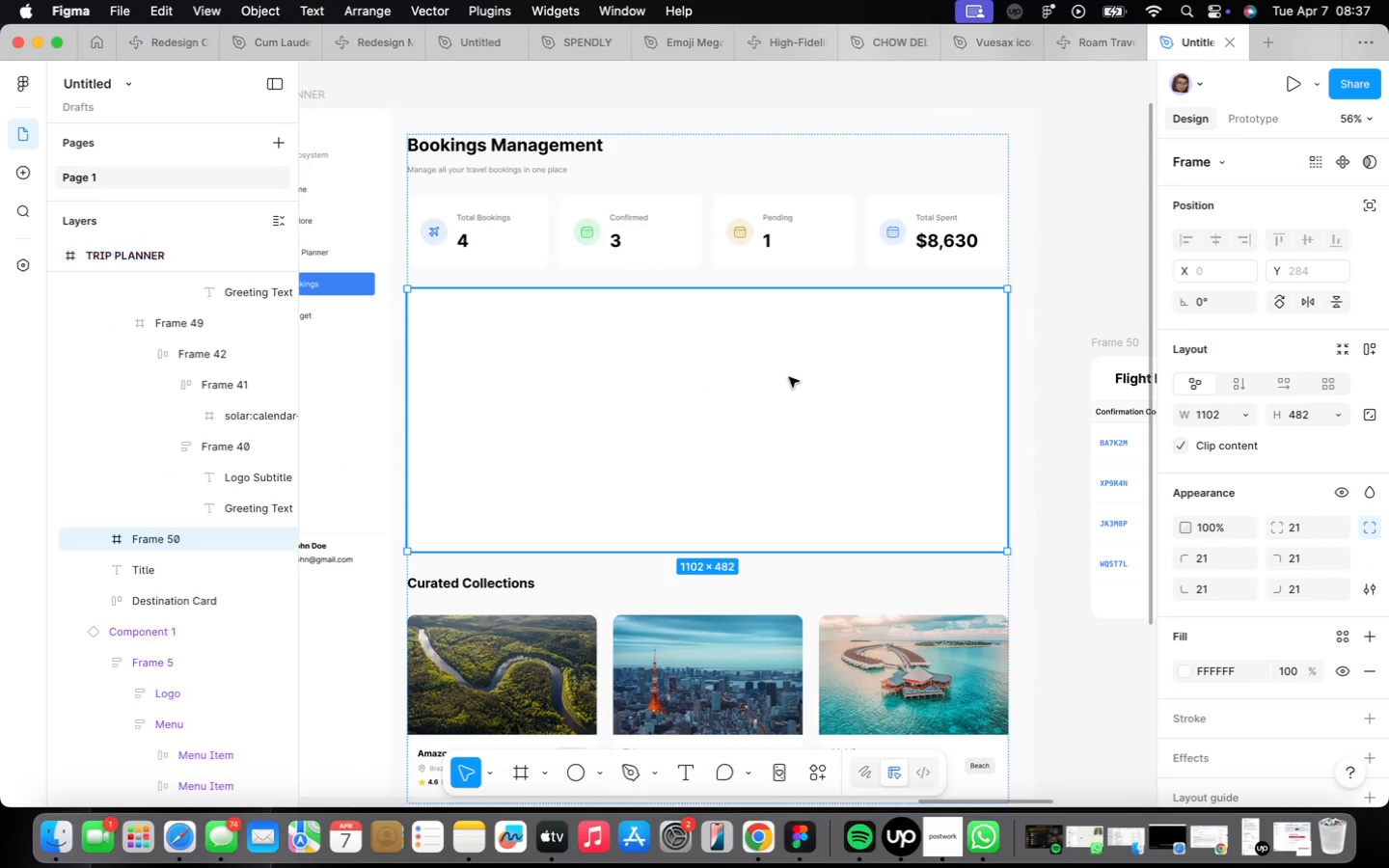 
left_click([866, 179])
 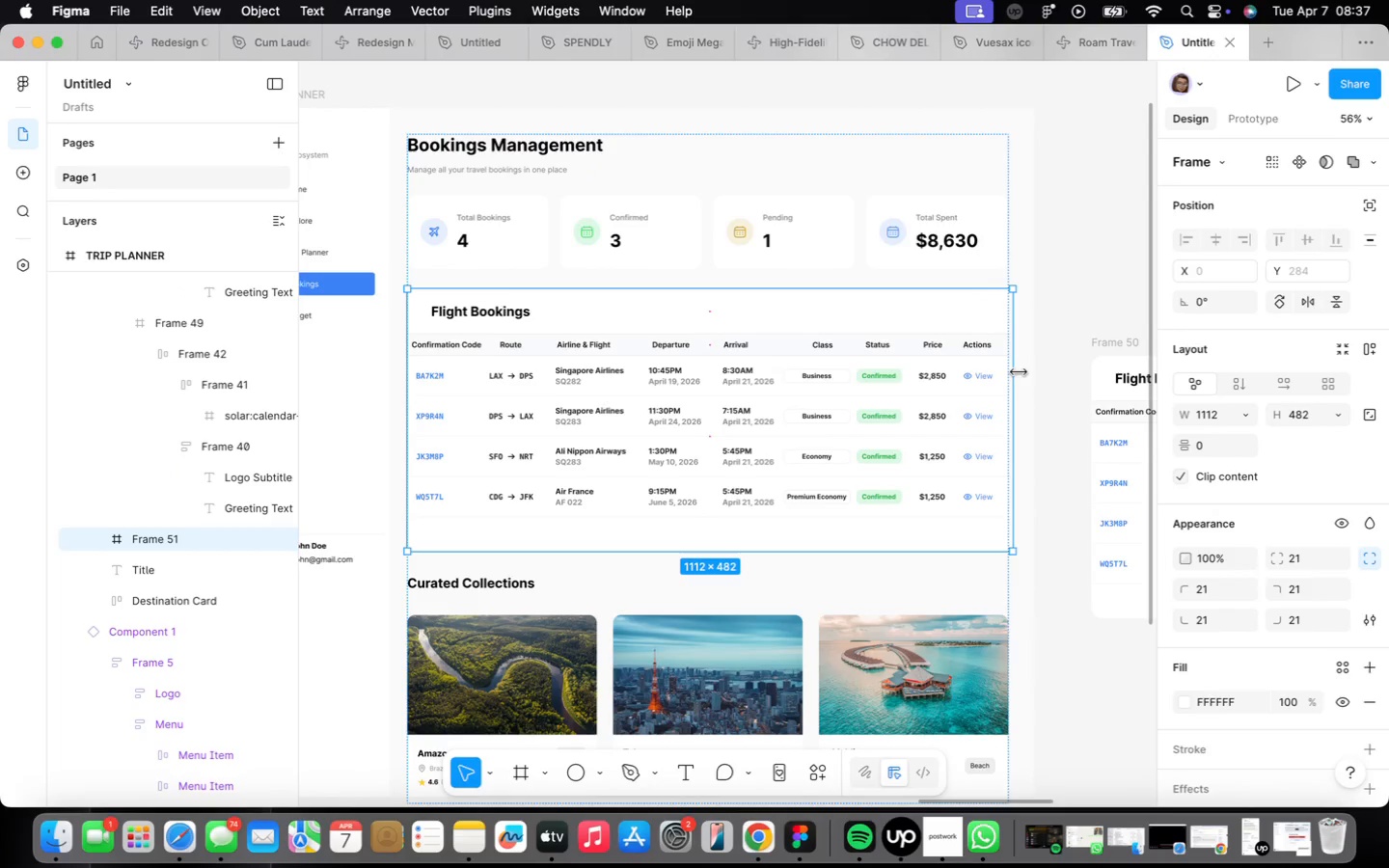 
left_click_drag(start_coordinate=[1016, 367], to_coordinate=[1007, 365])
 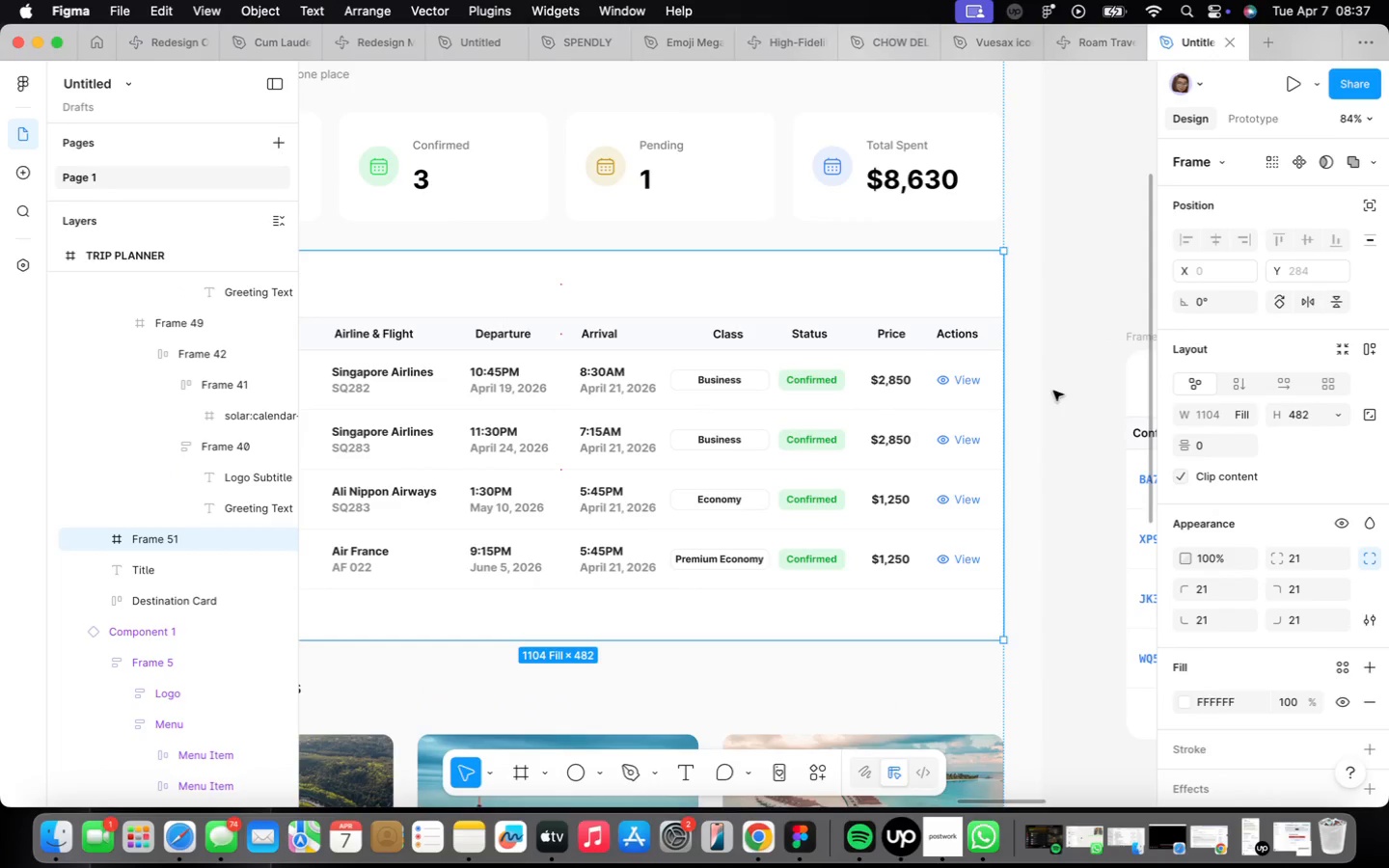 
scroll: coordinate [1016, 367], scroll_direction: up, amount: 4.0
 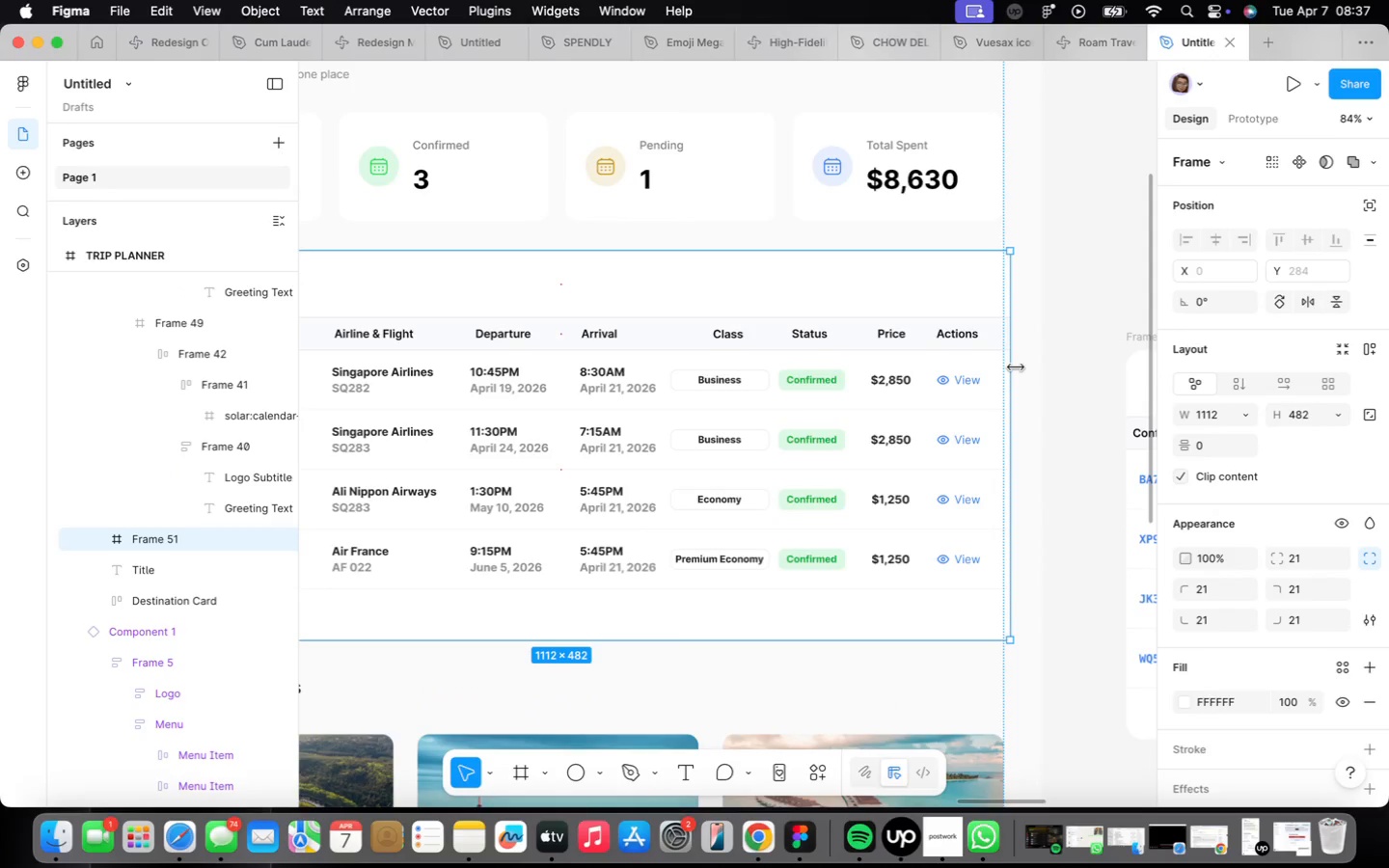 
left_click([1090, 405])
 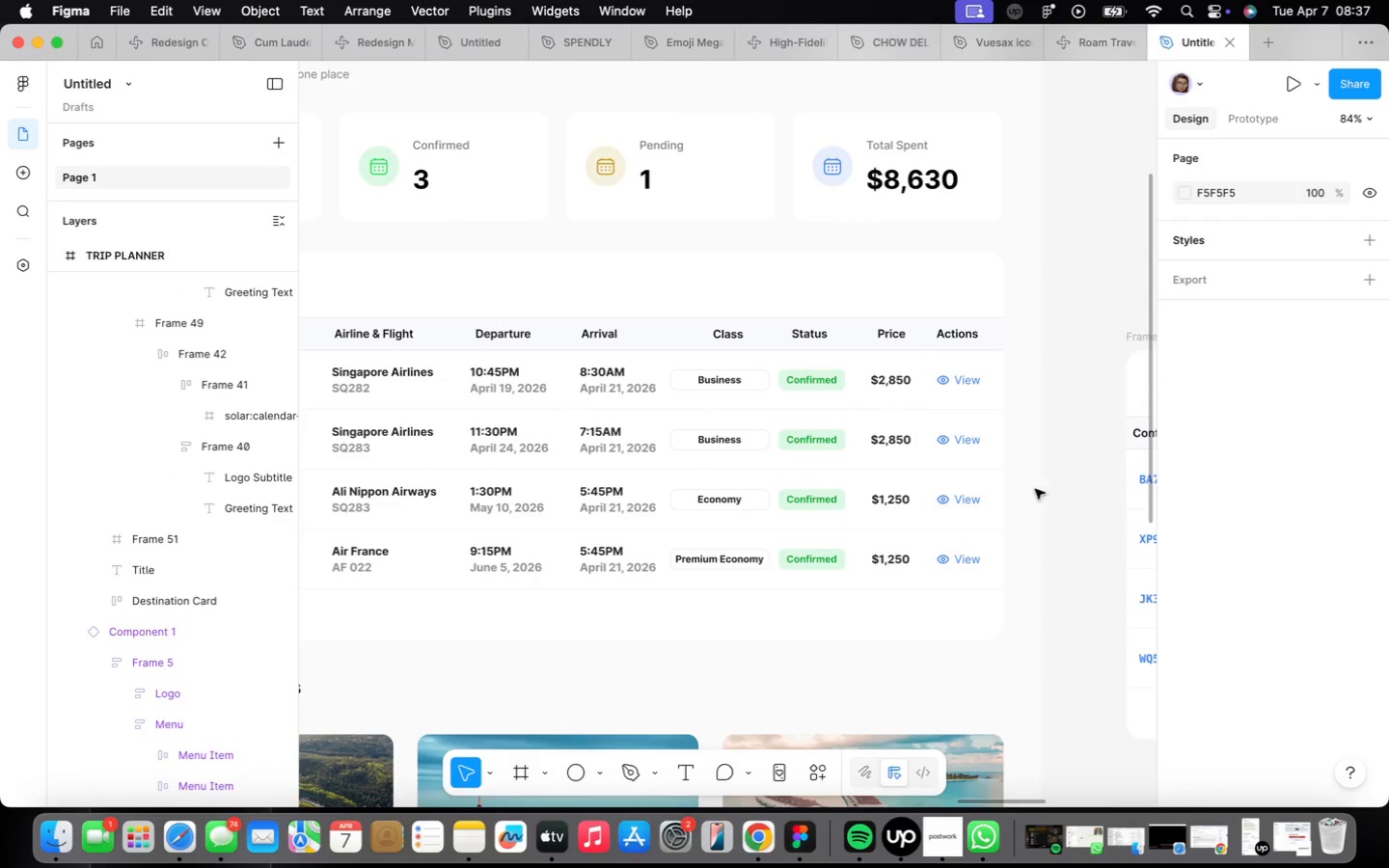 
scroll: coordinate [1025, 511], scroll_direction: down, amount: 9.0
 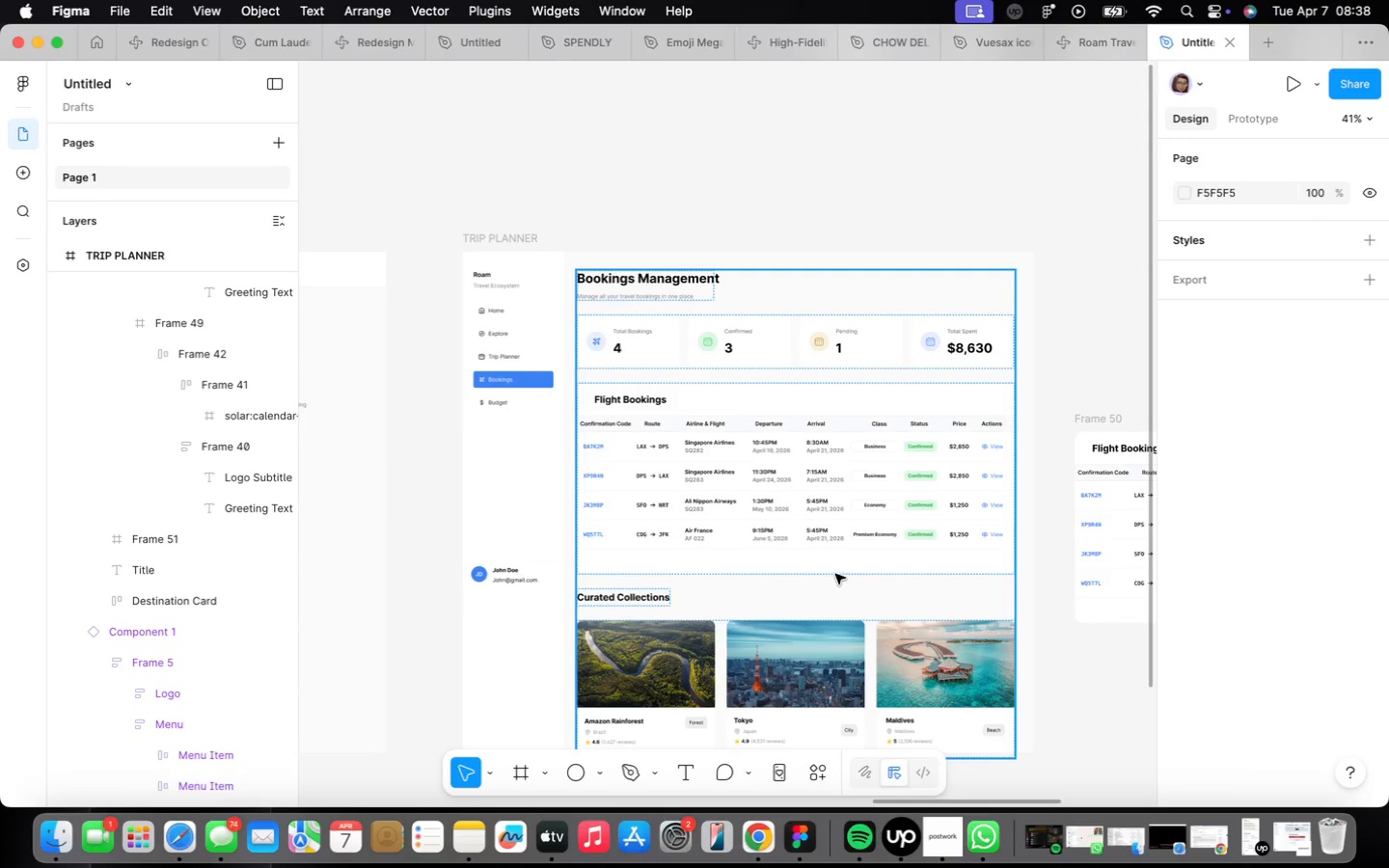 
scroll: coordinate [837, 564], scroll_direction: up, amount: 4.0
 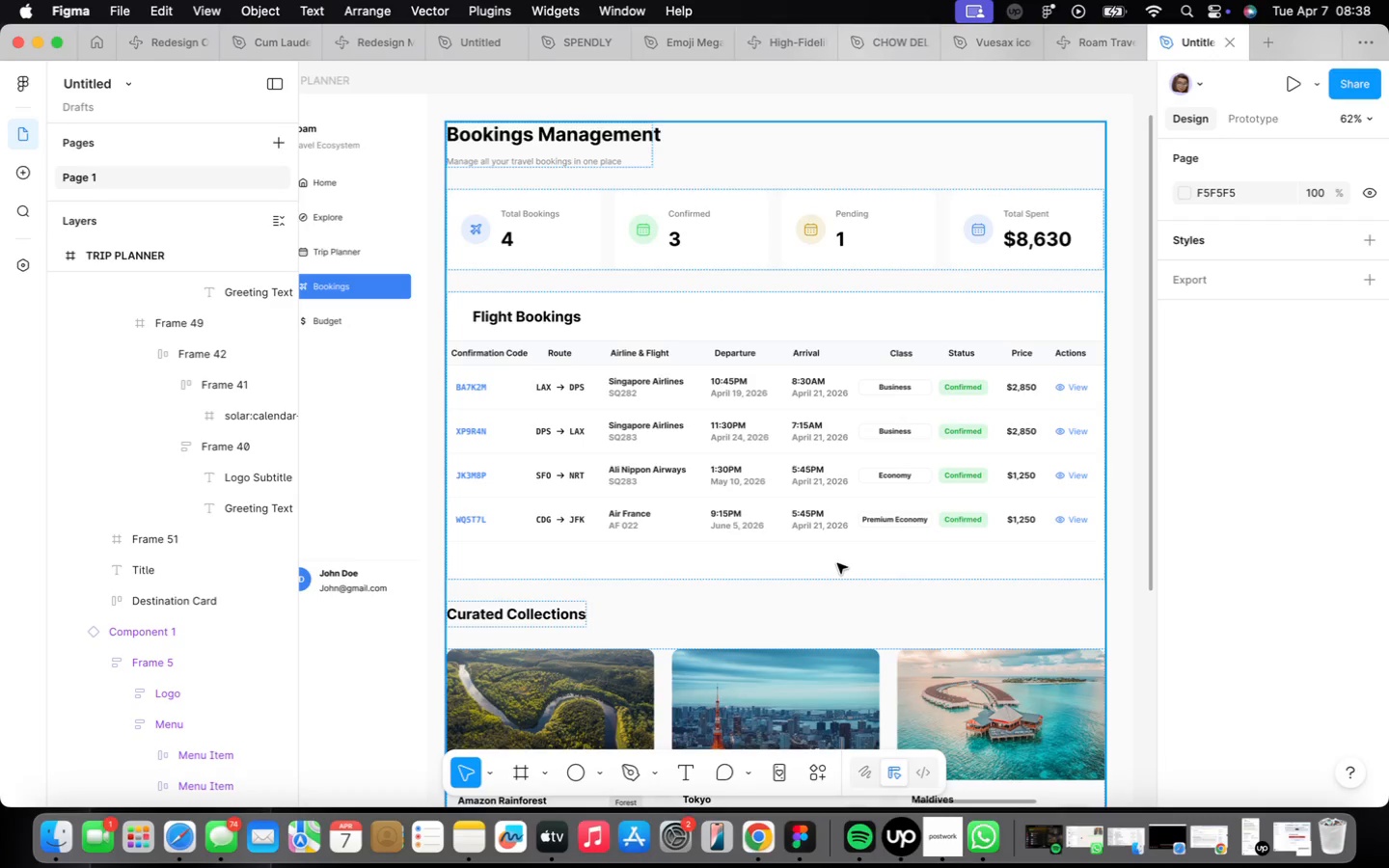 
wait(34.22)
 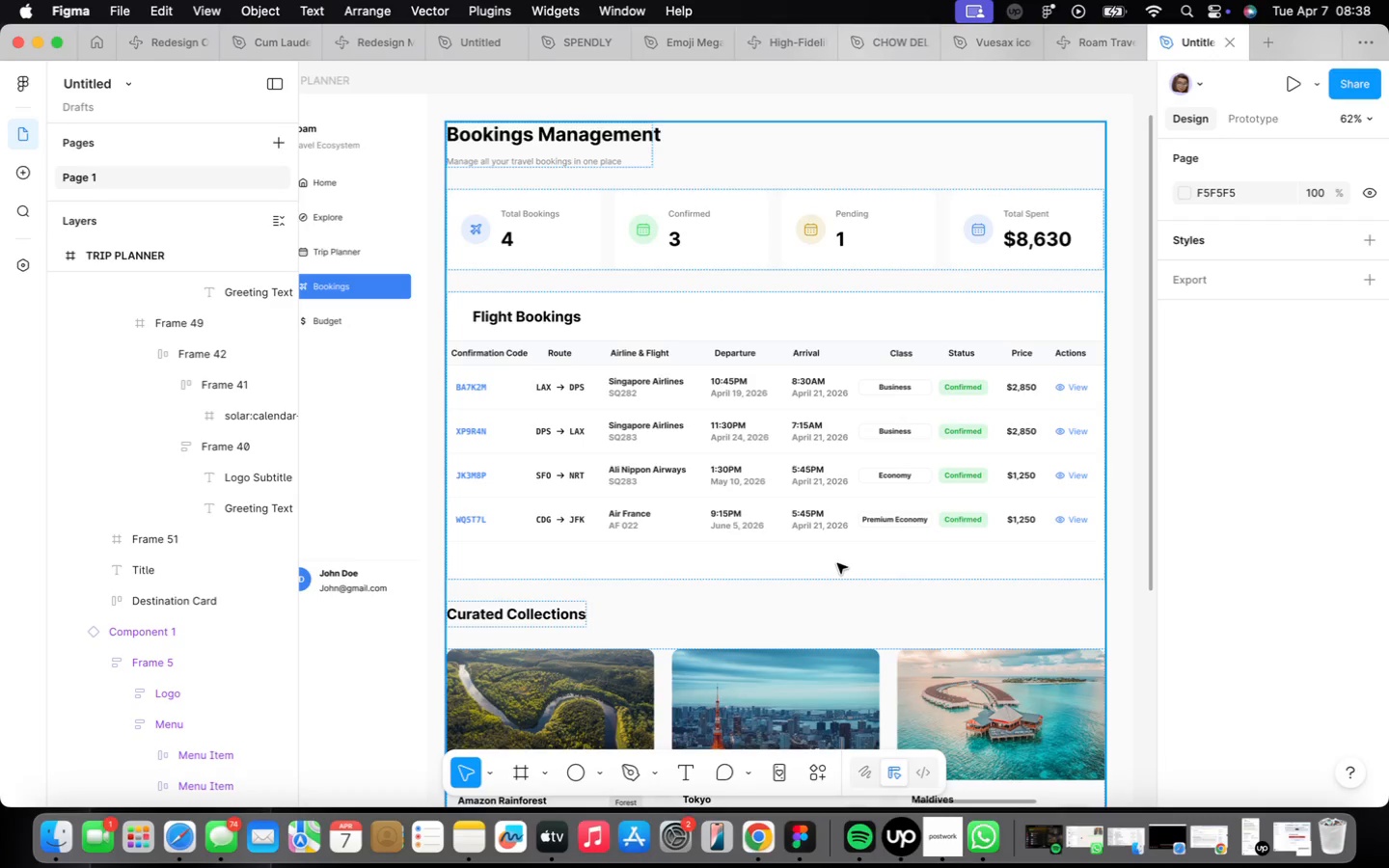 
scroll: coordinate [738, 331], scroll_direction: down, amount: 4.0
 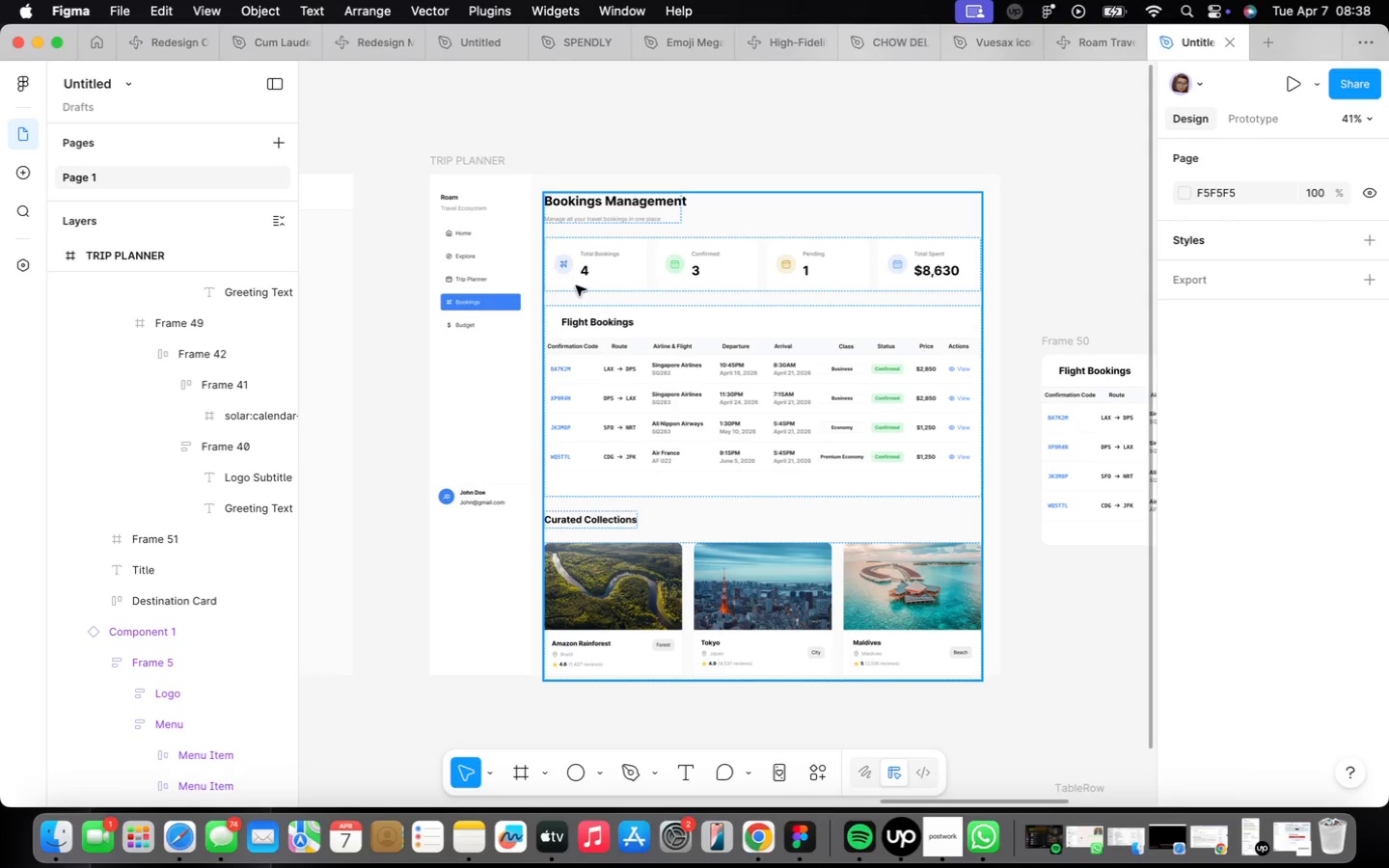 
wait(11.75)
 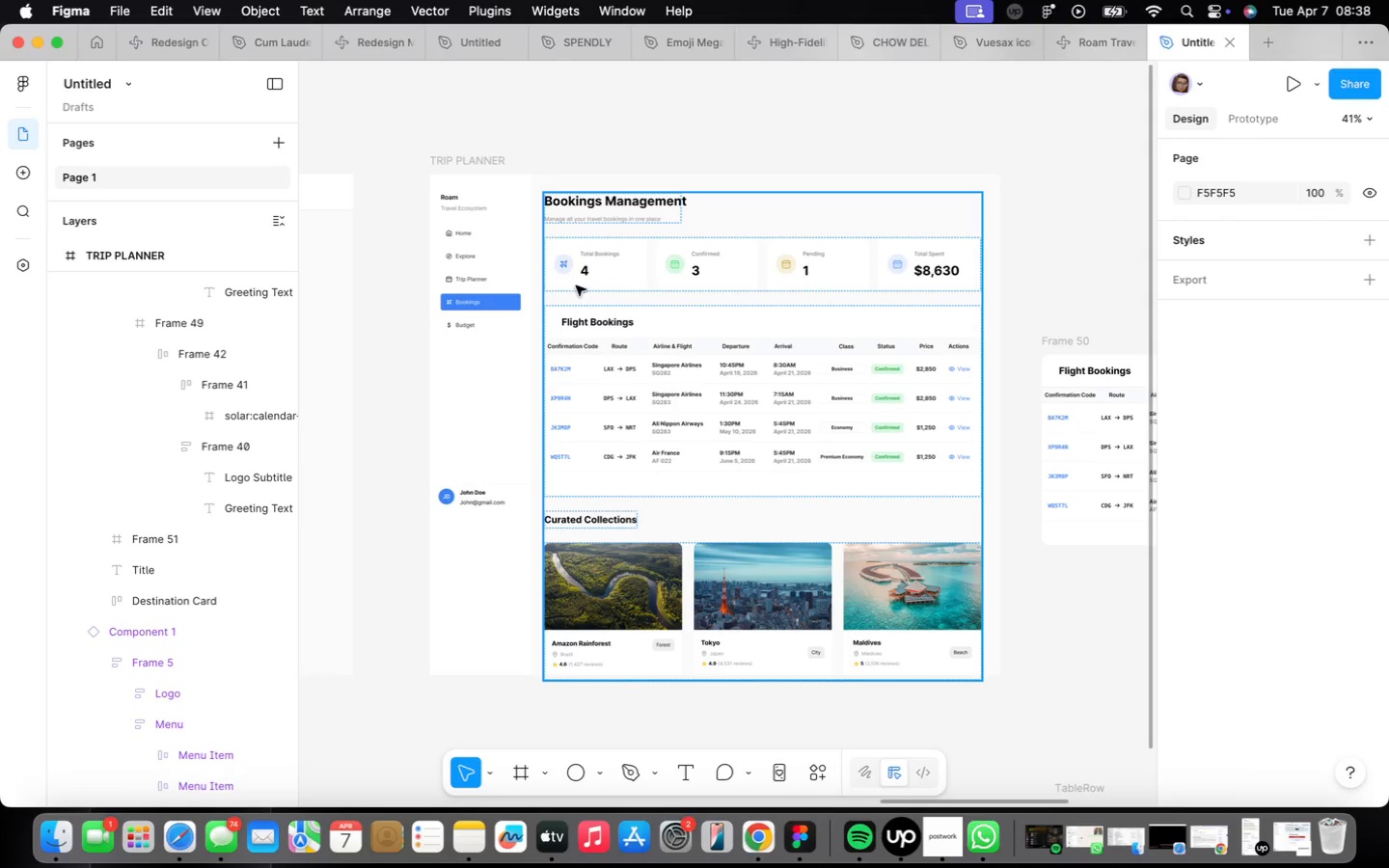 
left_click([639, 528])
 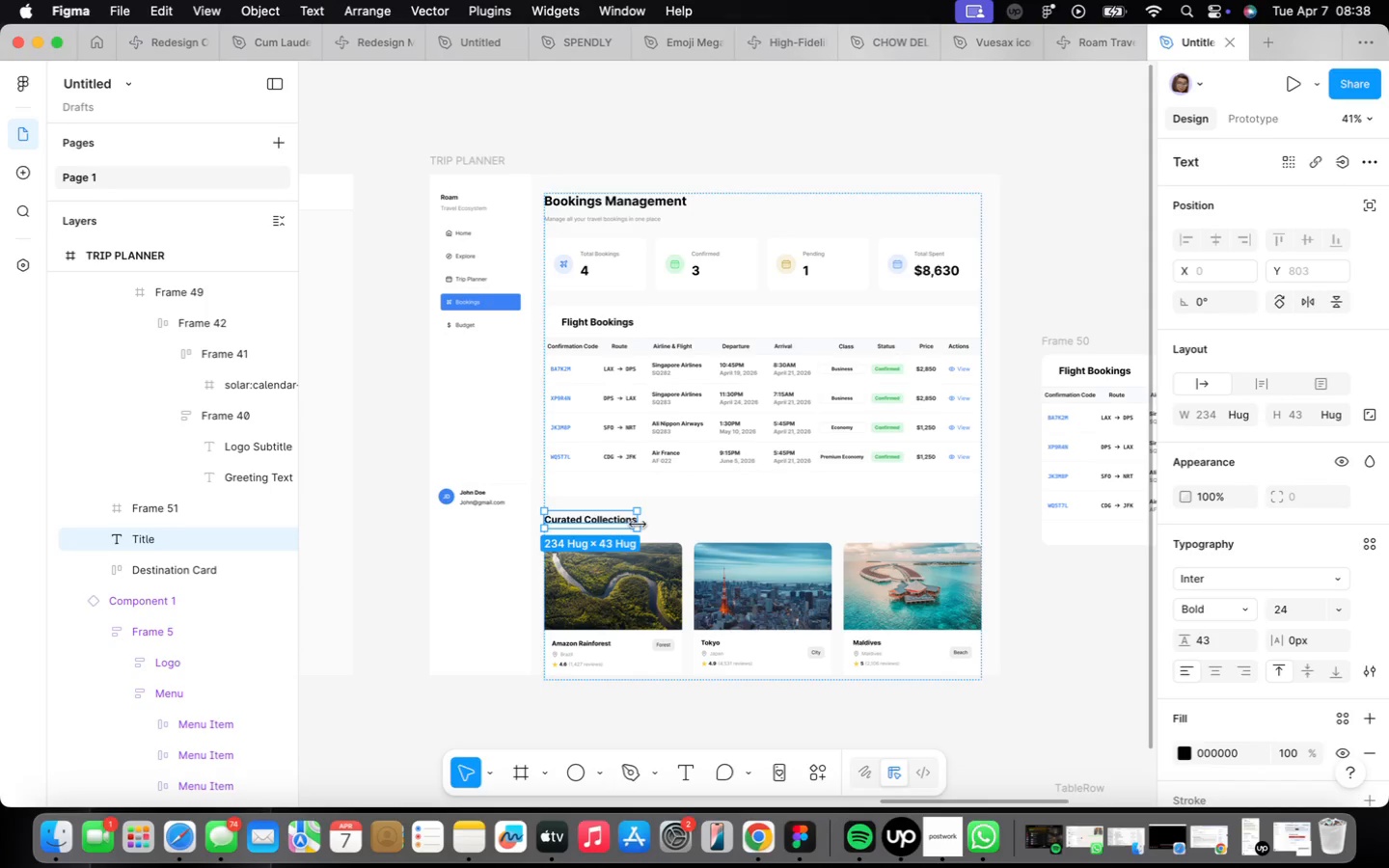 
key(Backspace)
 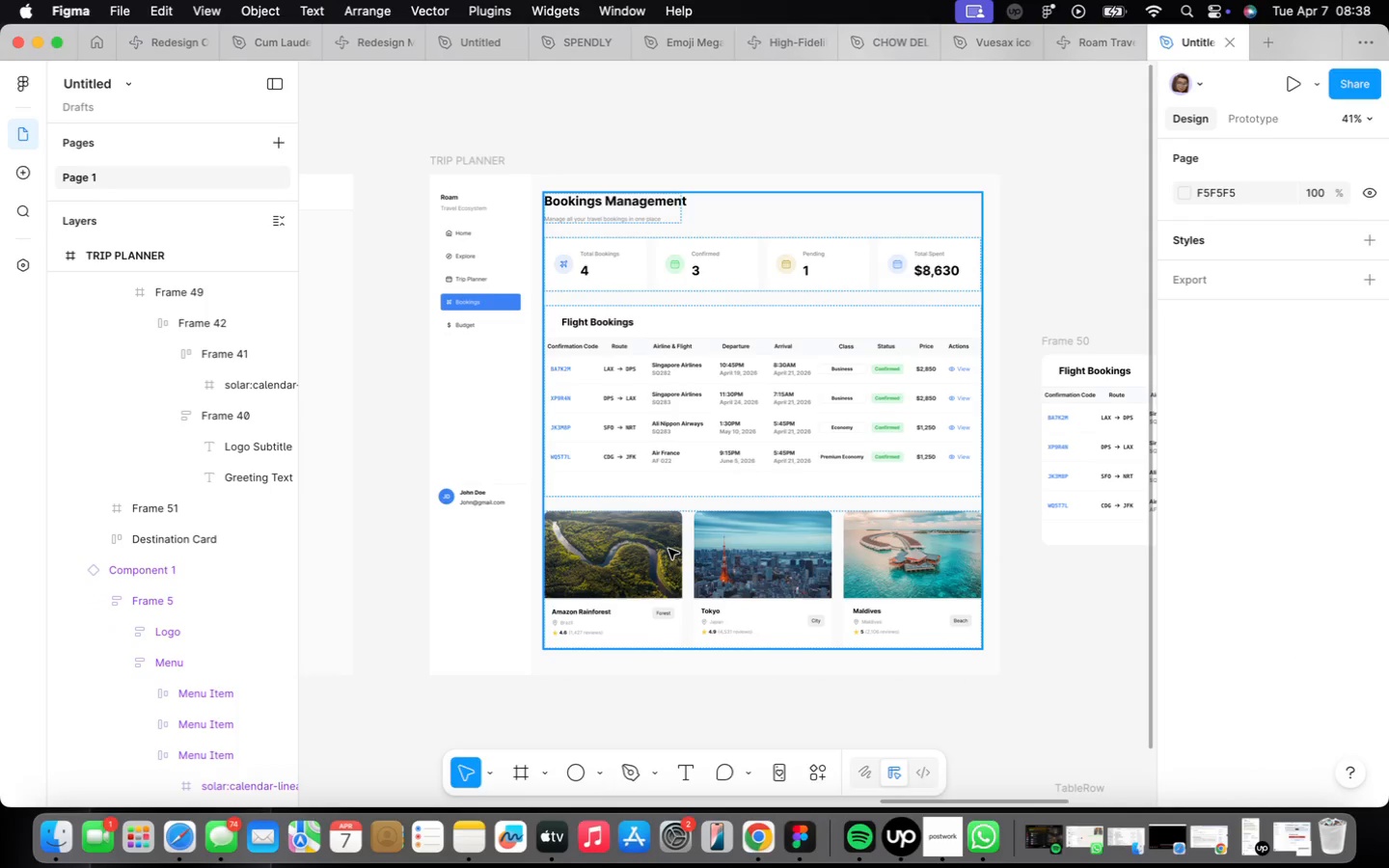 
double_click([668, 547])
 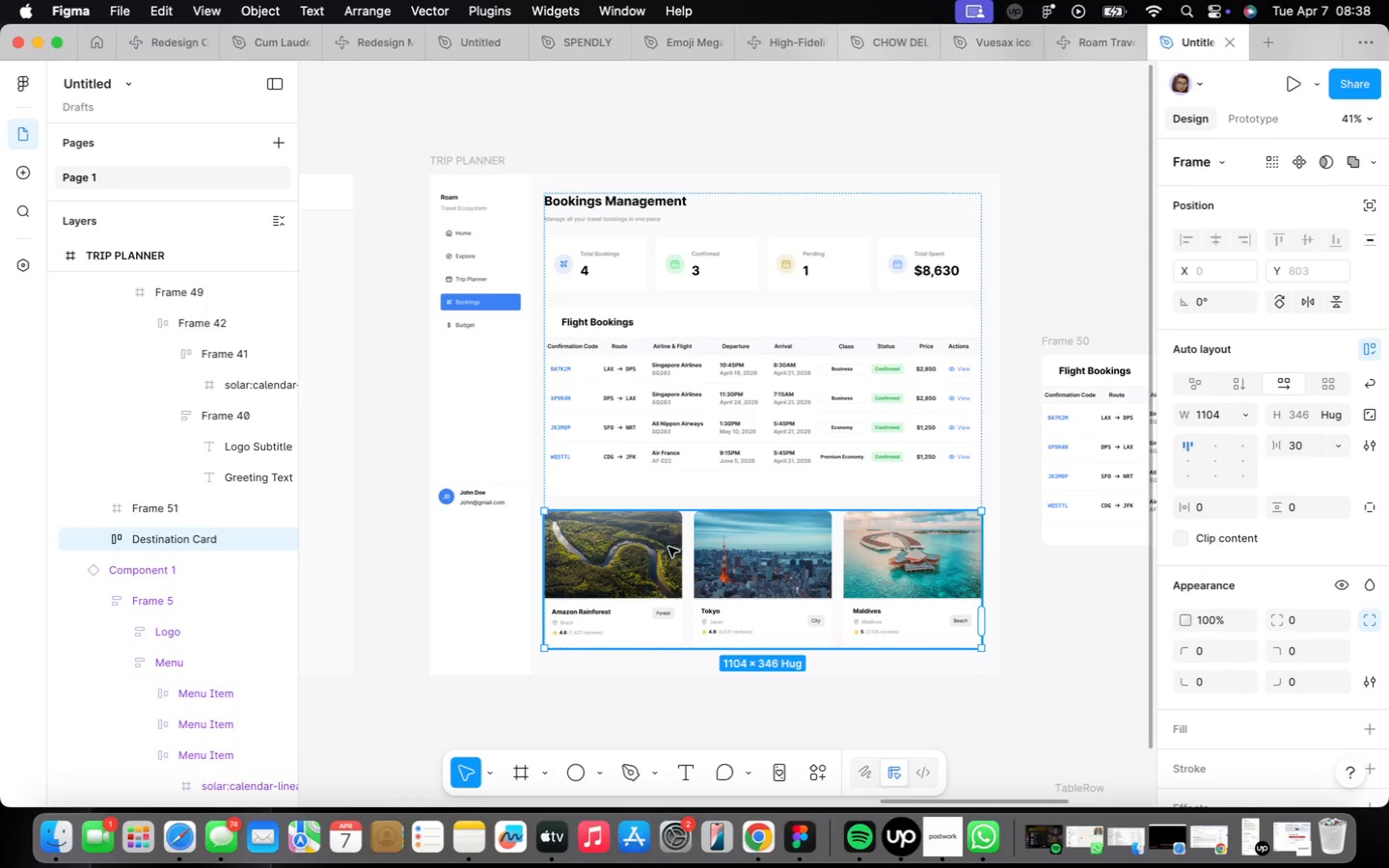 
key(Backspace)
 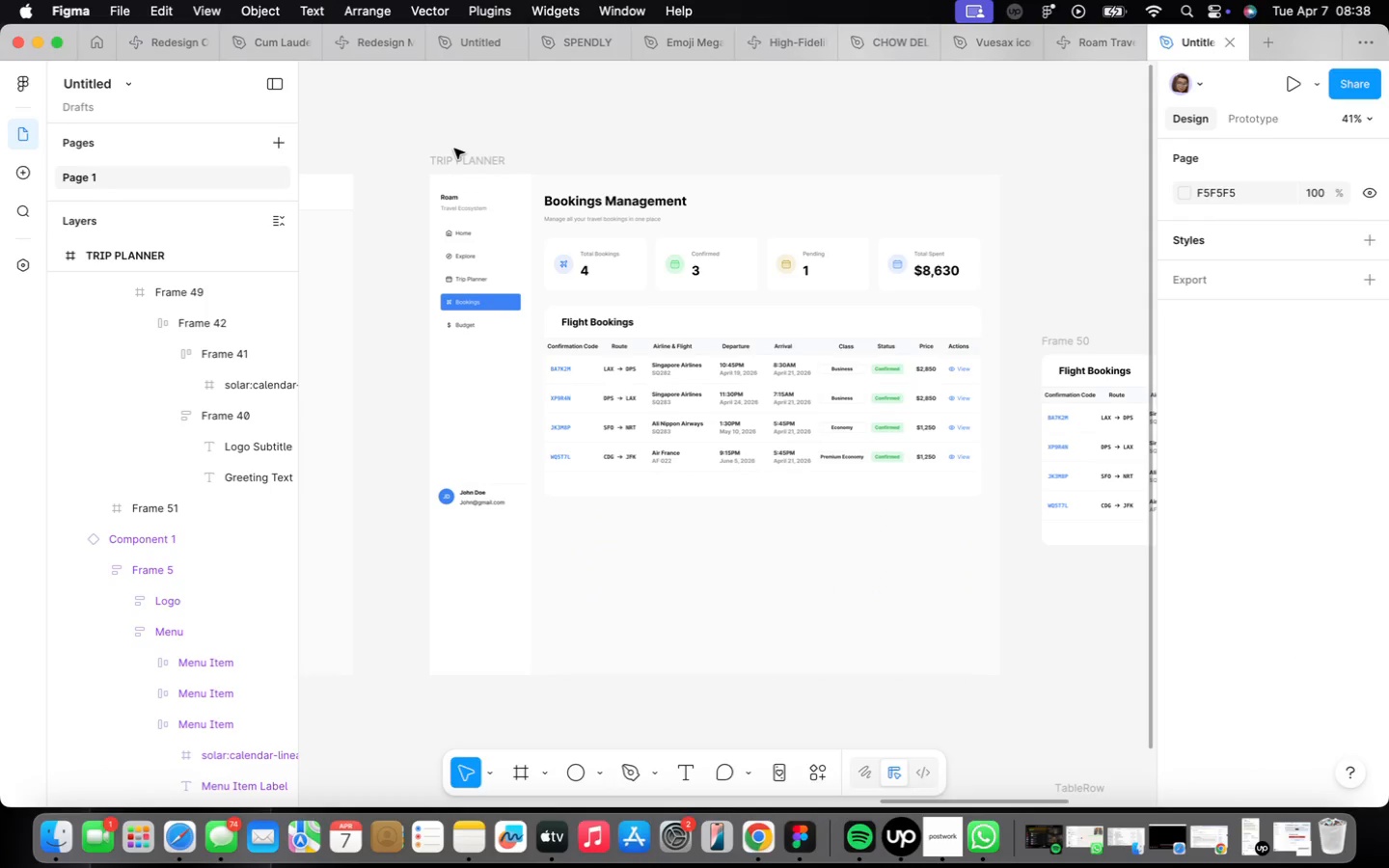 
left_click([463, 156])
 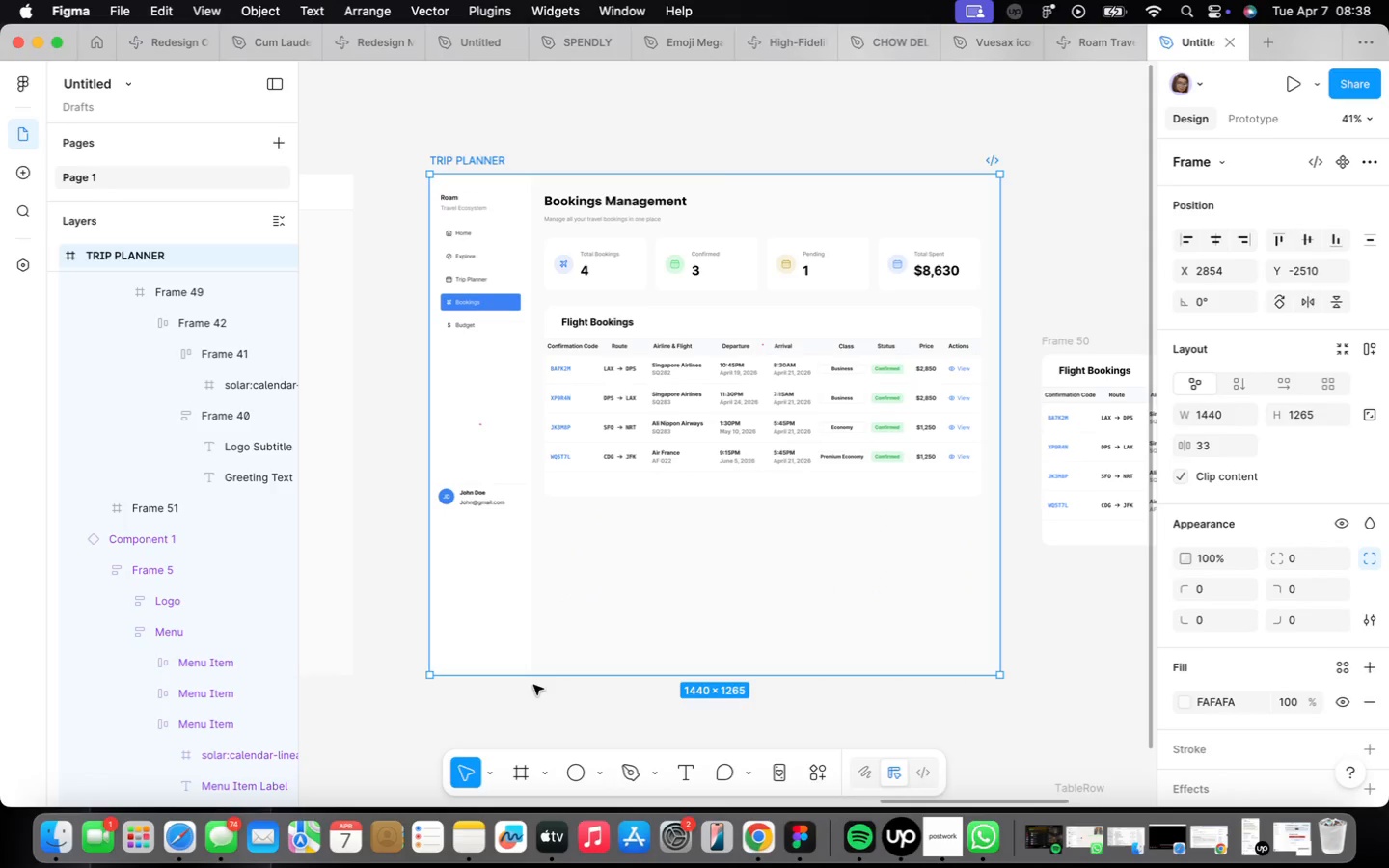 
left_click_drag(start_coordinate=[544, 670], to_coordinate=[584, 571])
 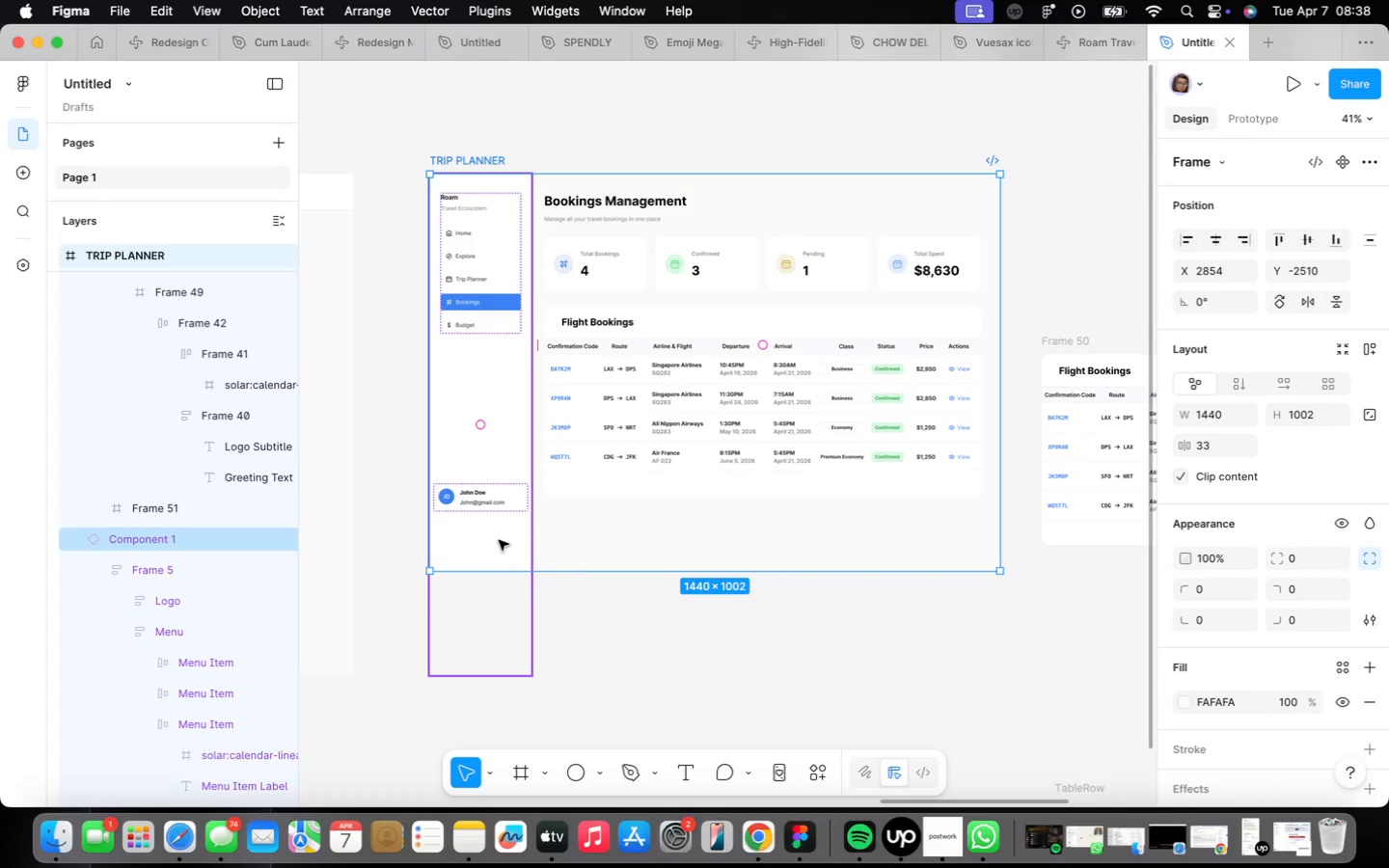 
left_click([498, 540])
 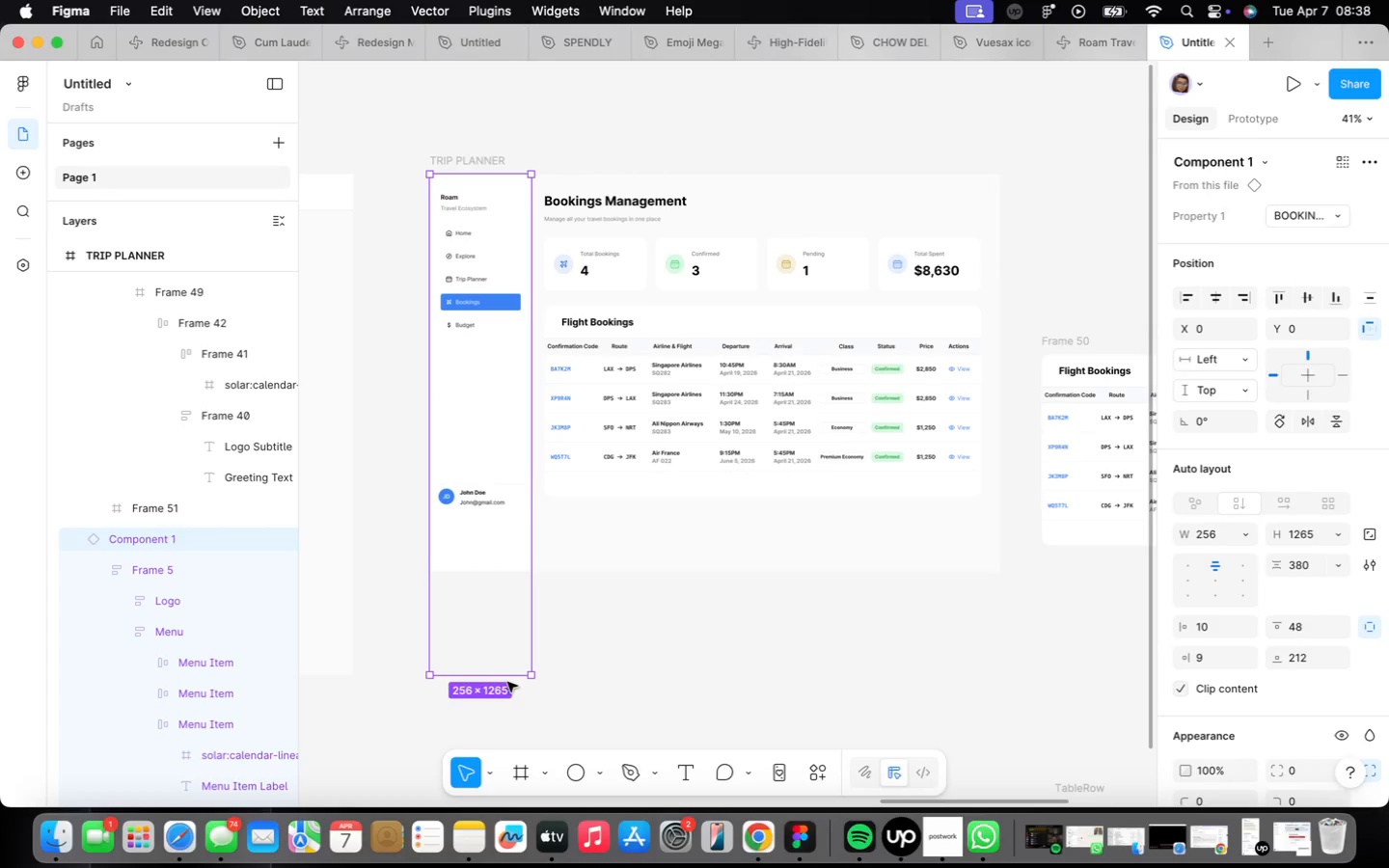 
left_click_drag(start_coordinate=[505, 680], to_coordinate=[518, 566])
 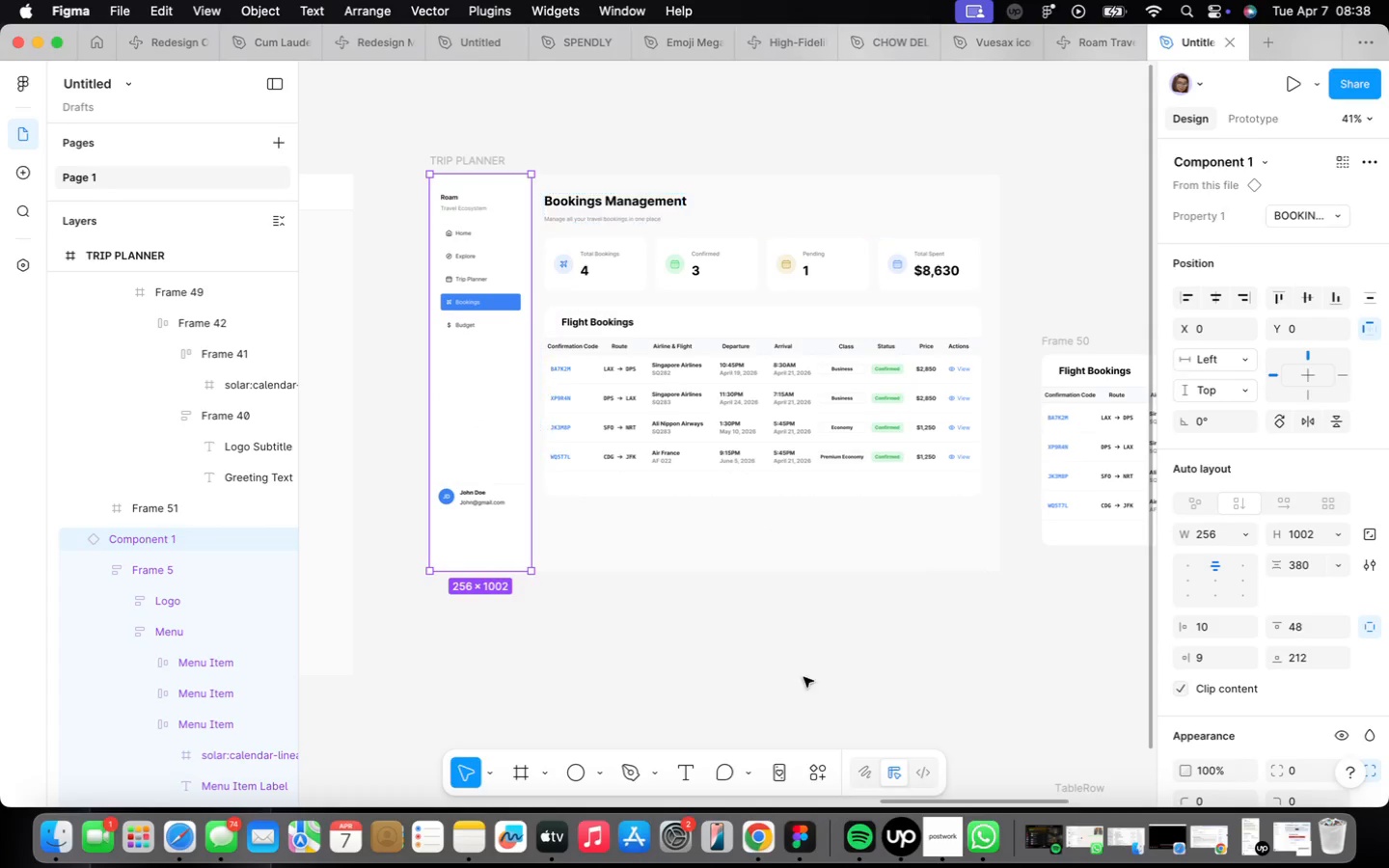 
scroll: coordinate [721, 364], scroll_direction: up, amount: 10.0
 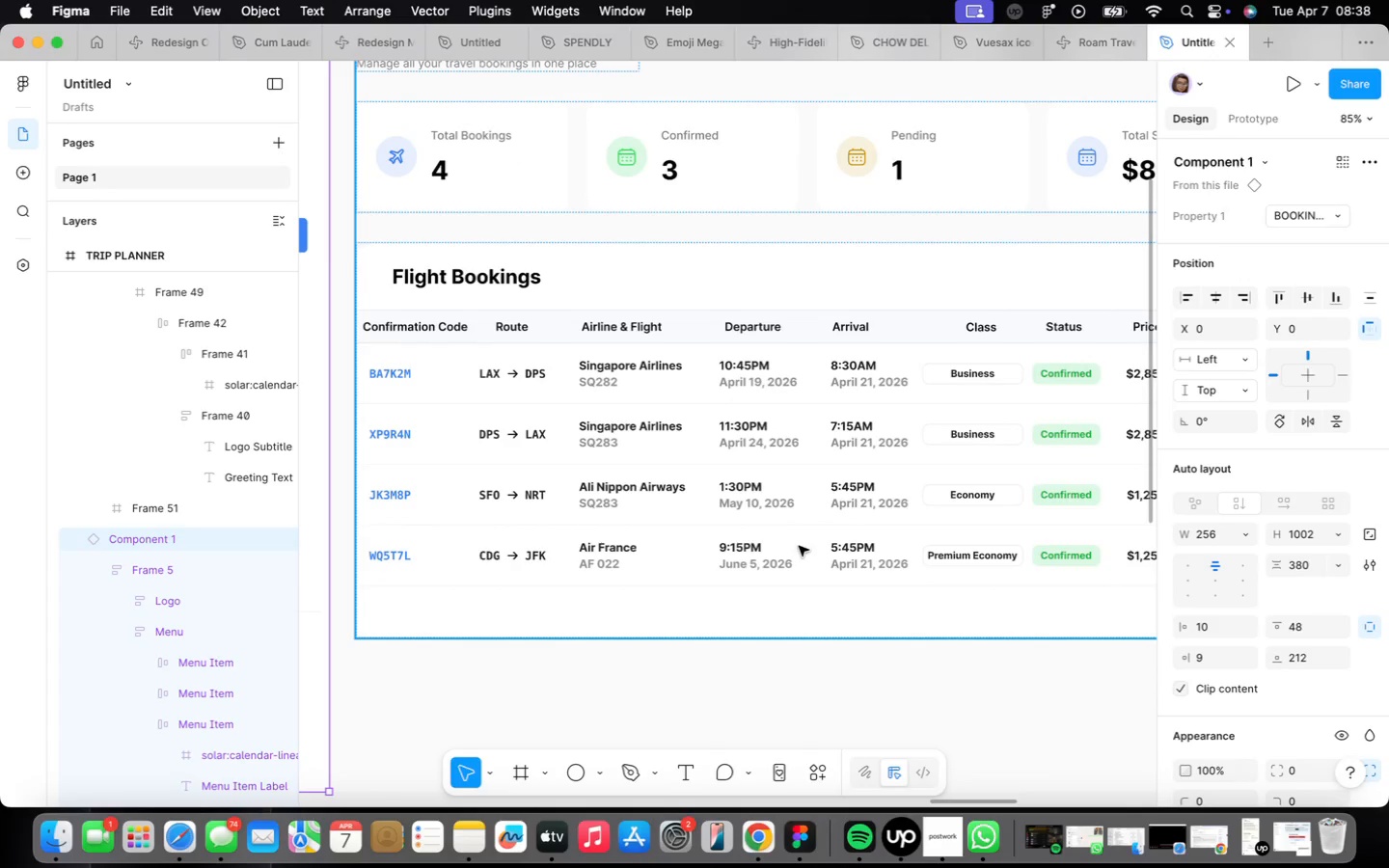 
scroll: coordinate [798, 547], scroll_direction: down, amount: 8.0
 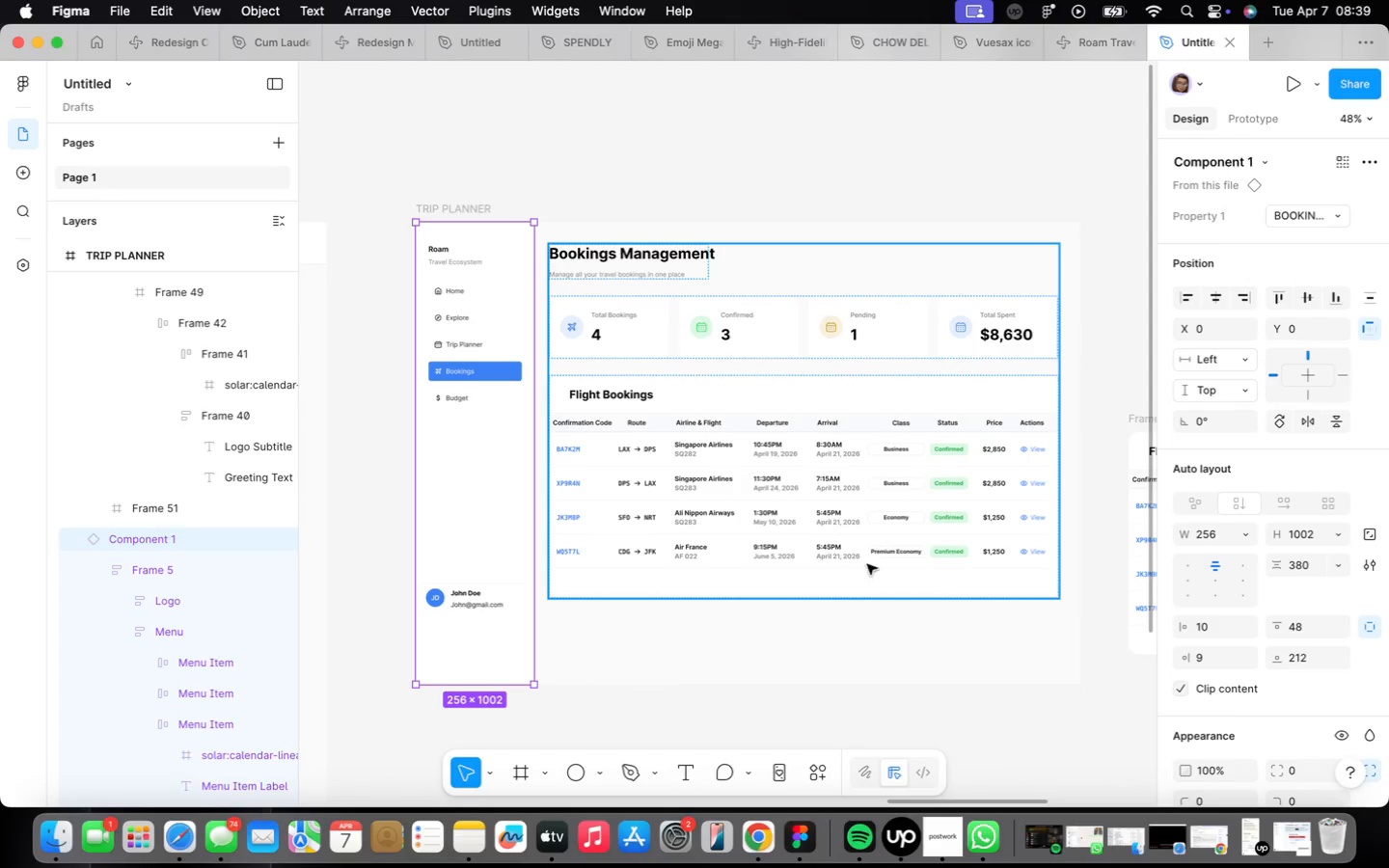 
scroll: coordinate [627, 608], scroll_direction: up, amount: 5.0
 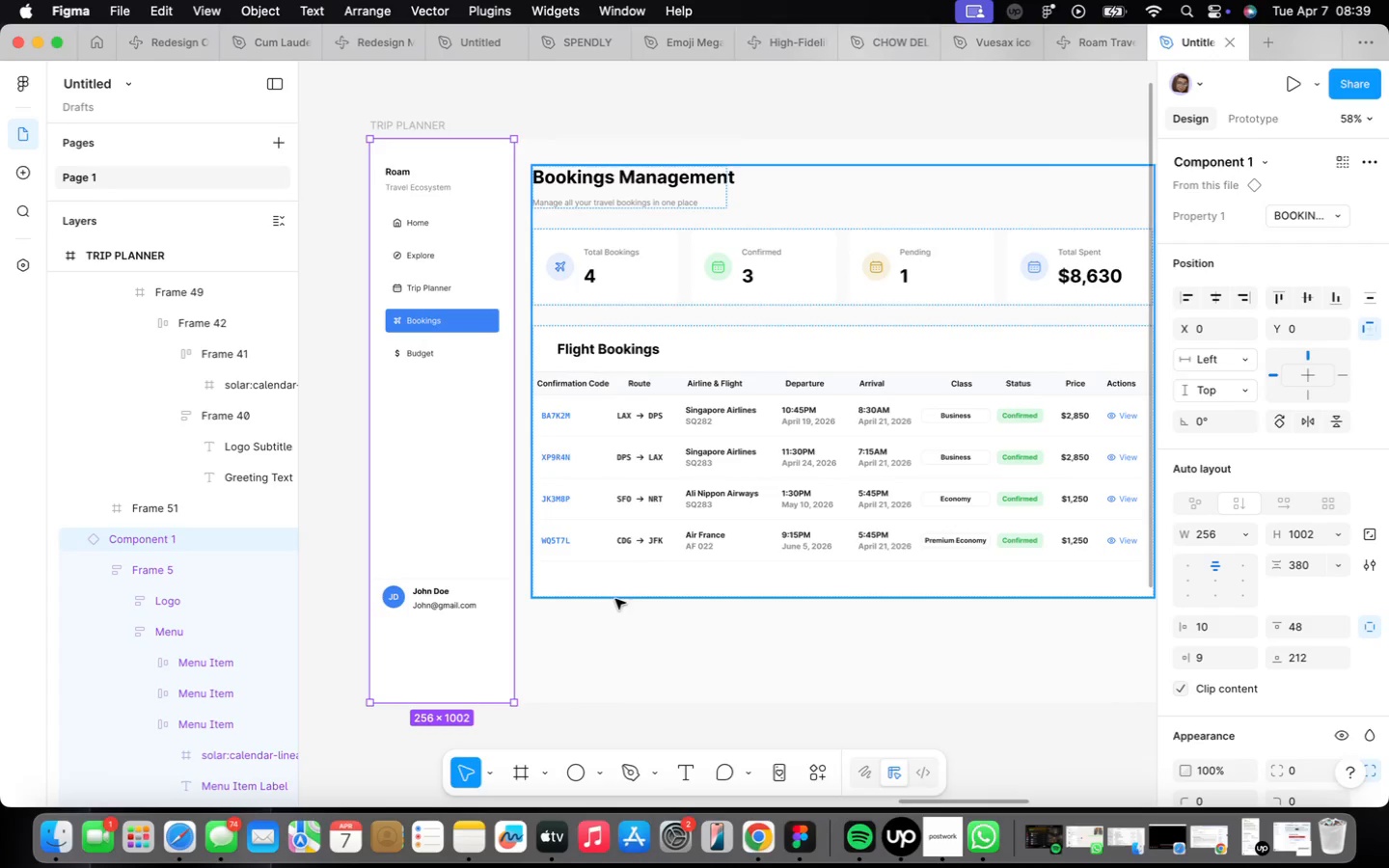 
left_click([614, 597])
 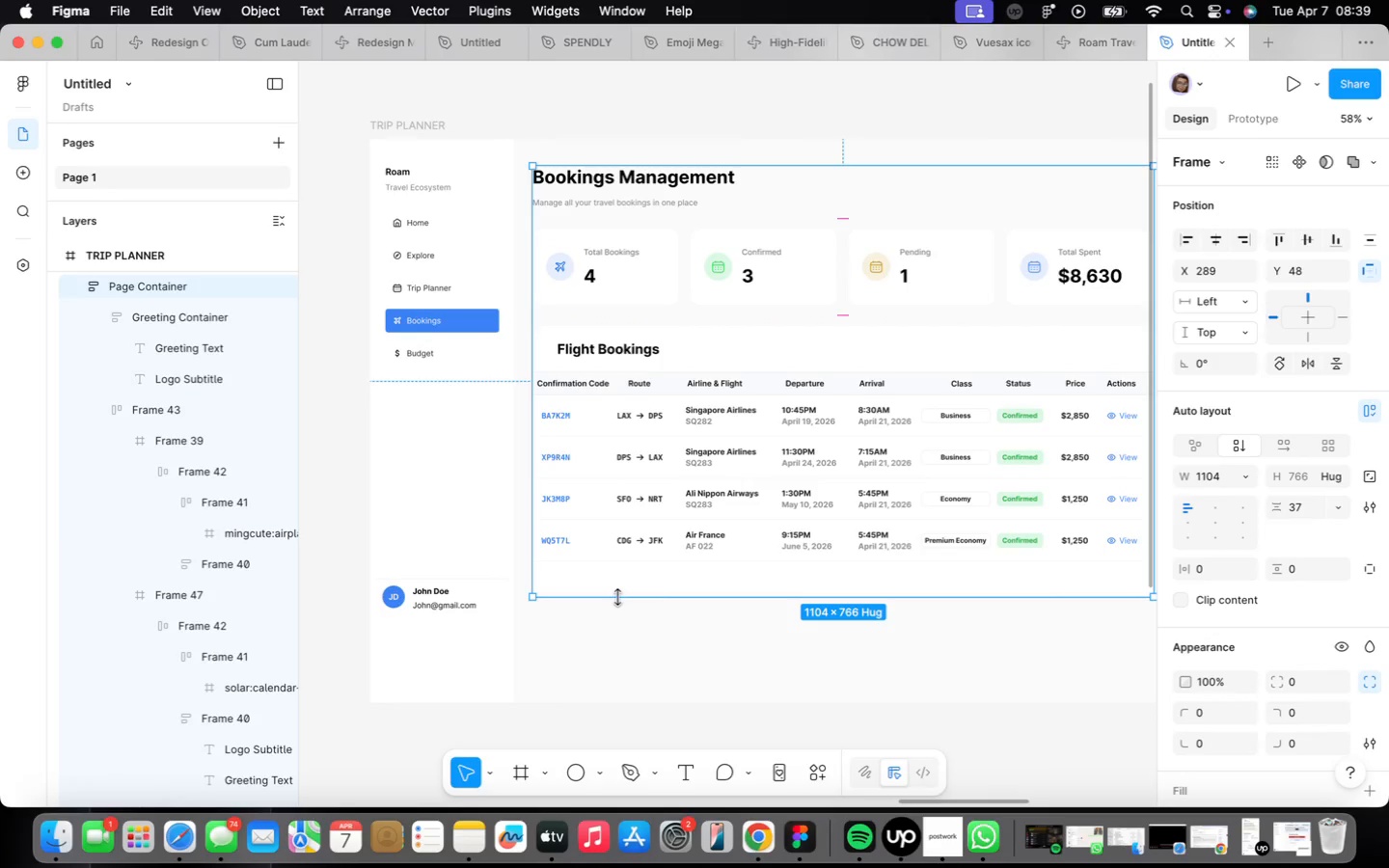 
left_click_drag(start_coordinate=[617, 595], to_coordinate=[613, 565])
 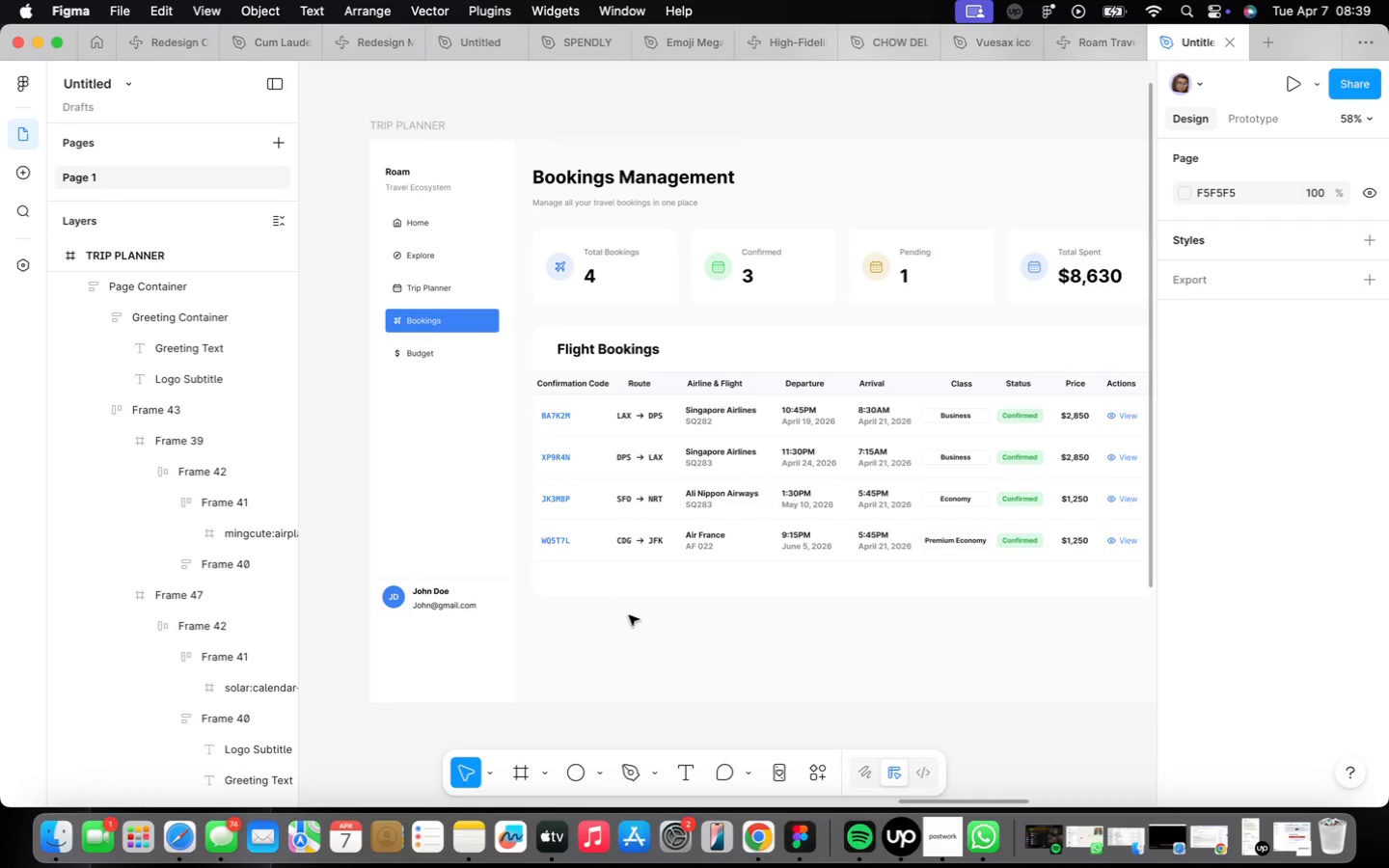 
left_click([631, 595])
 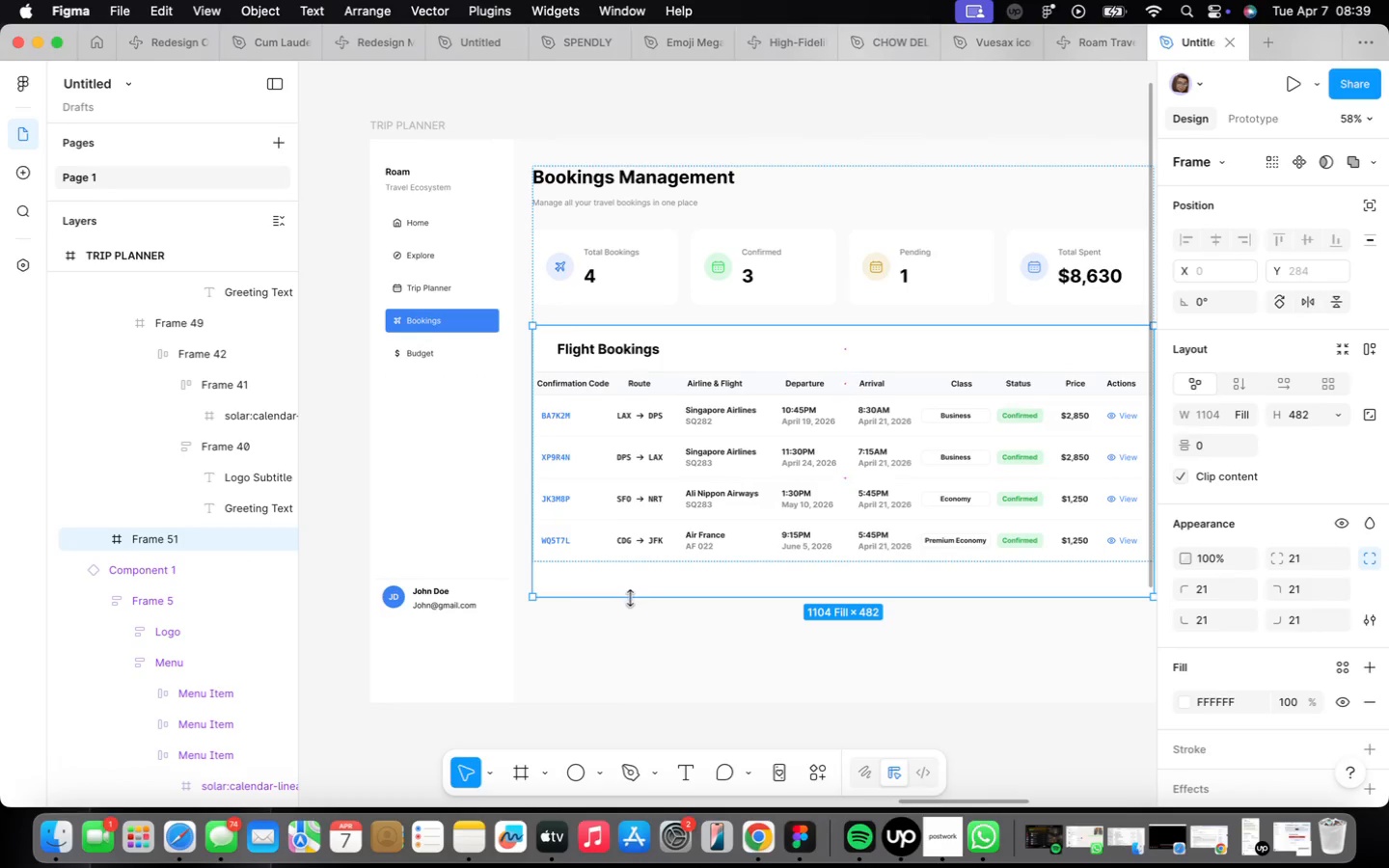 
left_click_drag(start_coordinate=[630, 598], to_coordinate=[635, 564])
 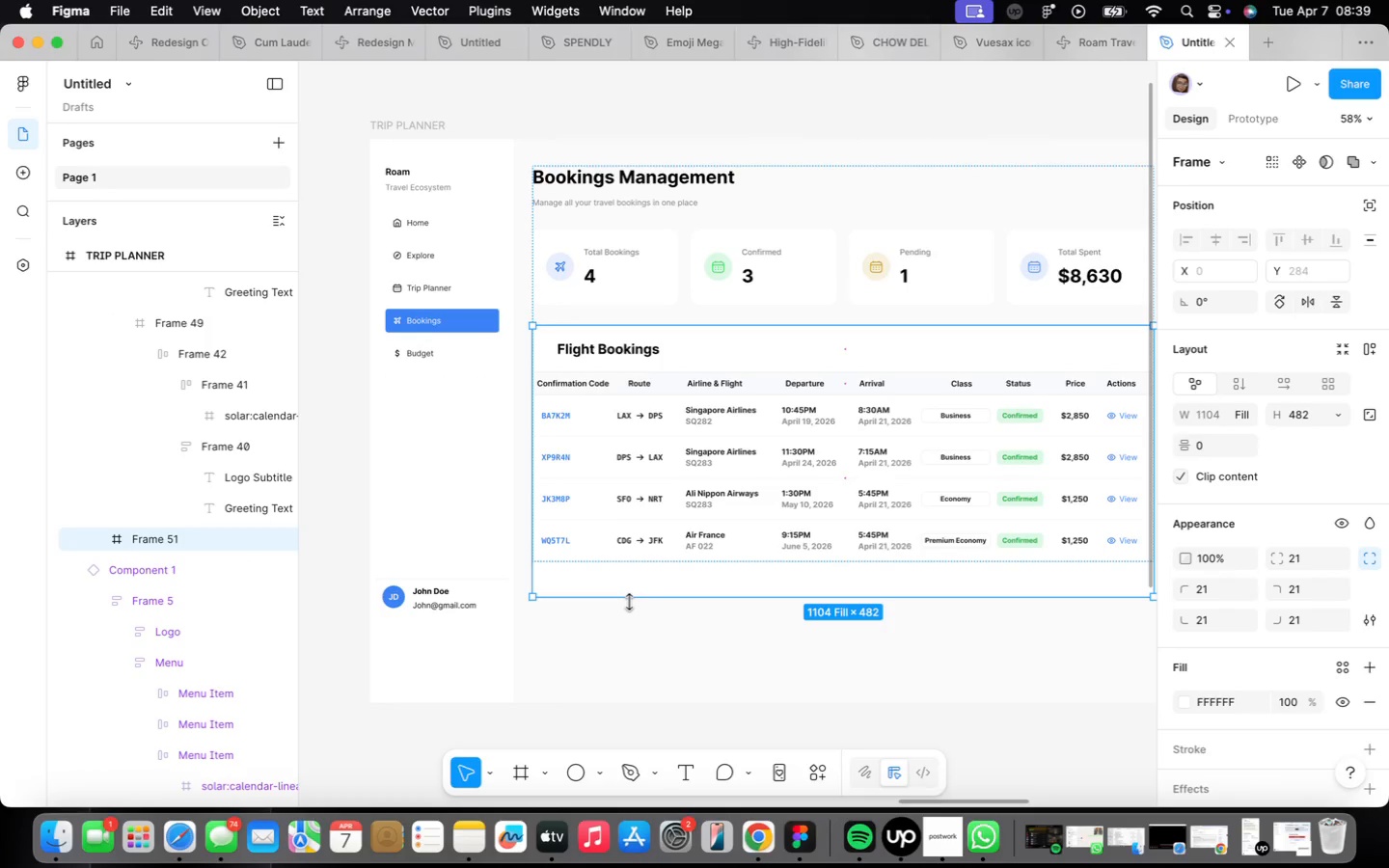 
left_click_drag(start_coordinate=[629, 601], to_coordinate=[627, 565])
 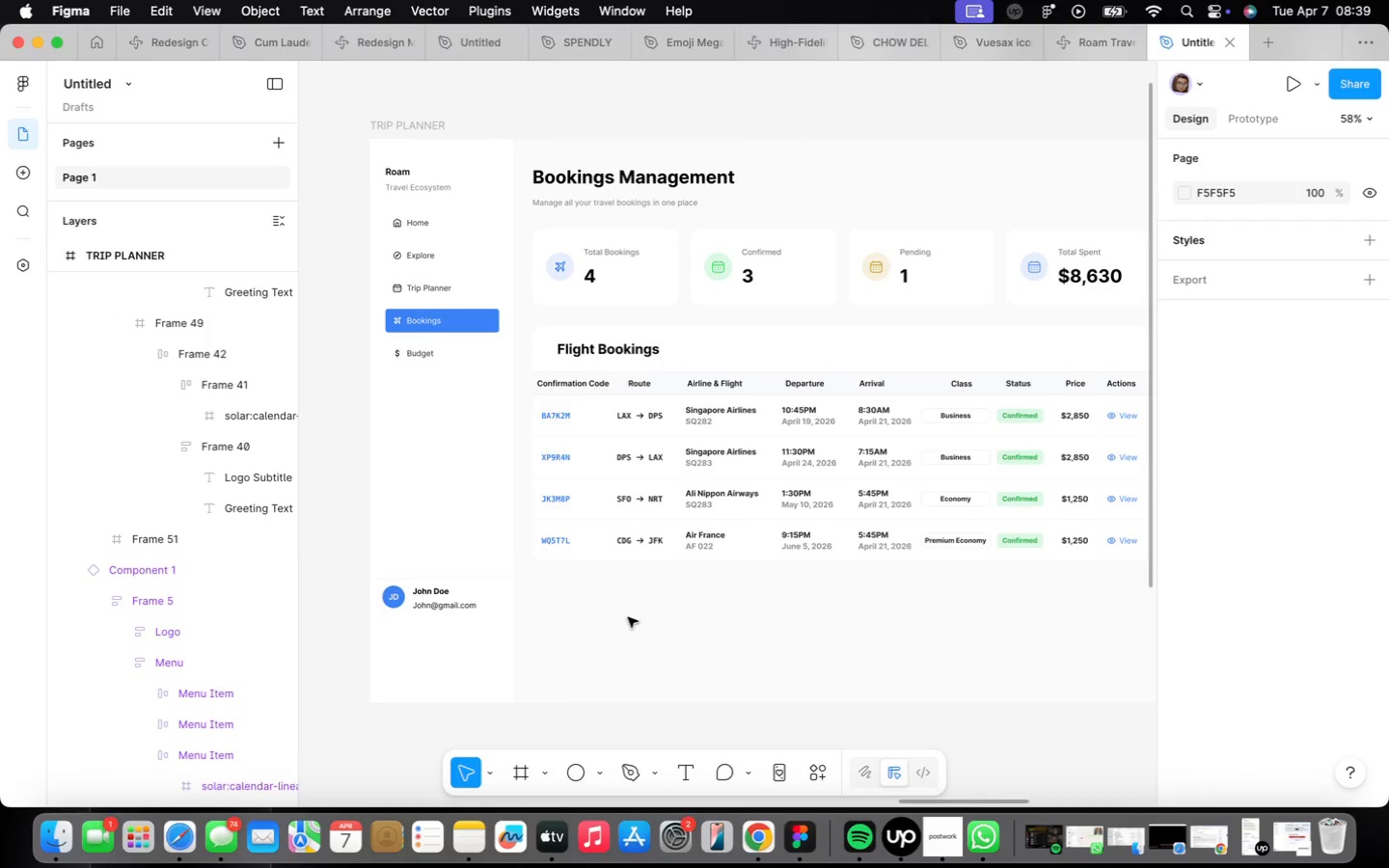 
scroll: coordinate [628, 616], scroll_direction: down, amount: 2.0
 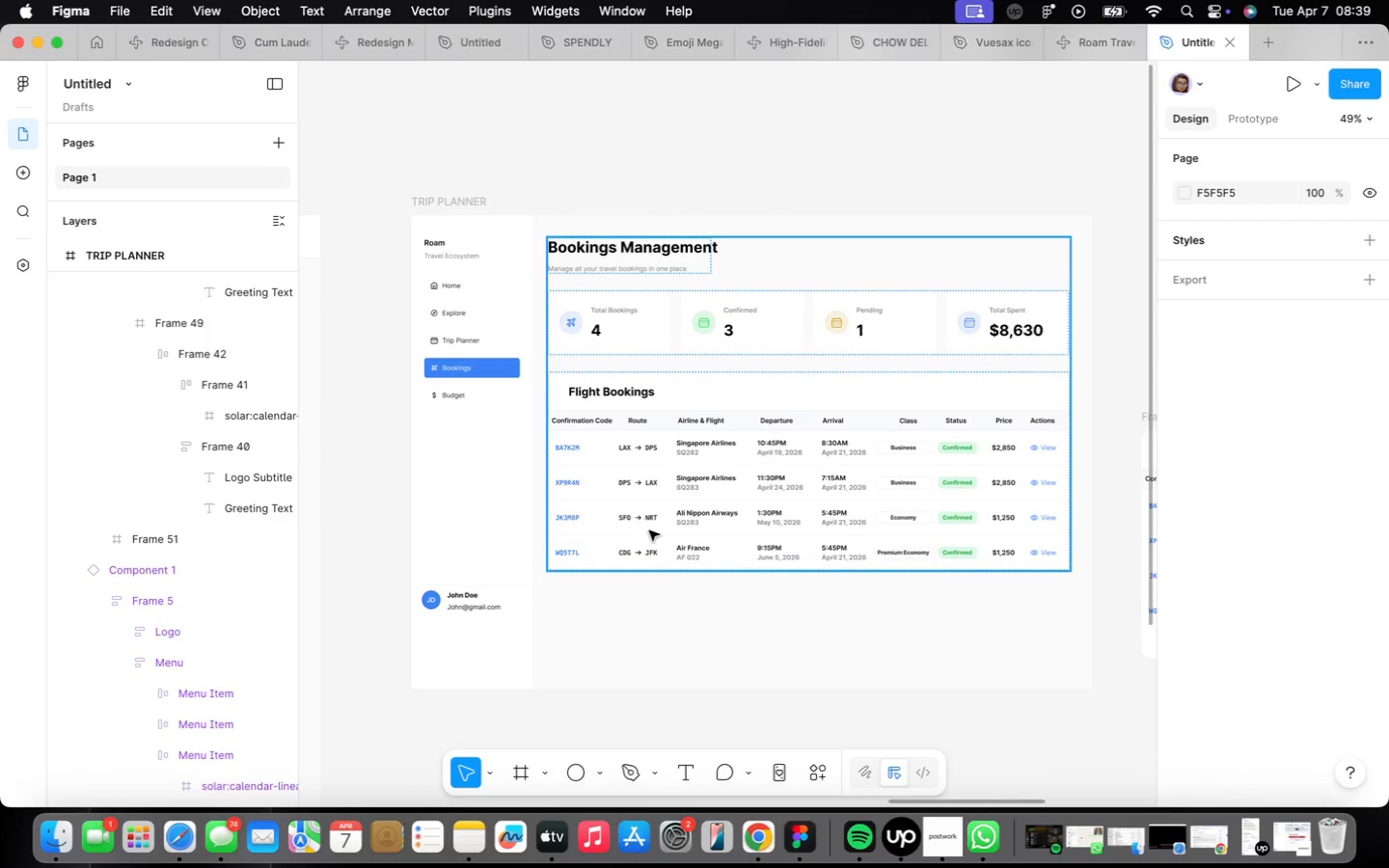 
scroll: coordinate [682, 404], scroll_direction: up, amount: 7.0
 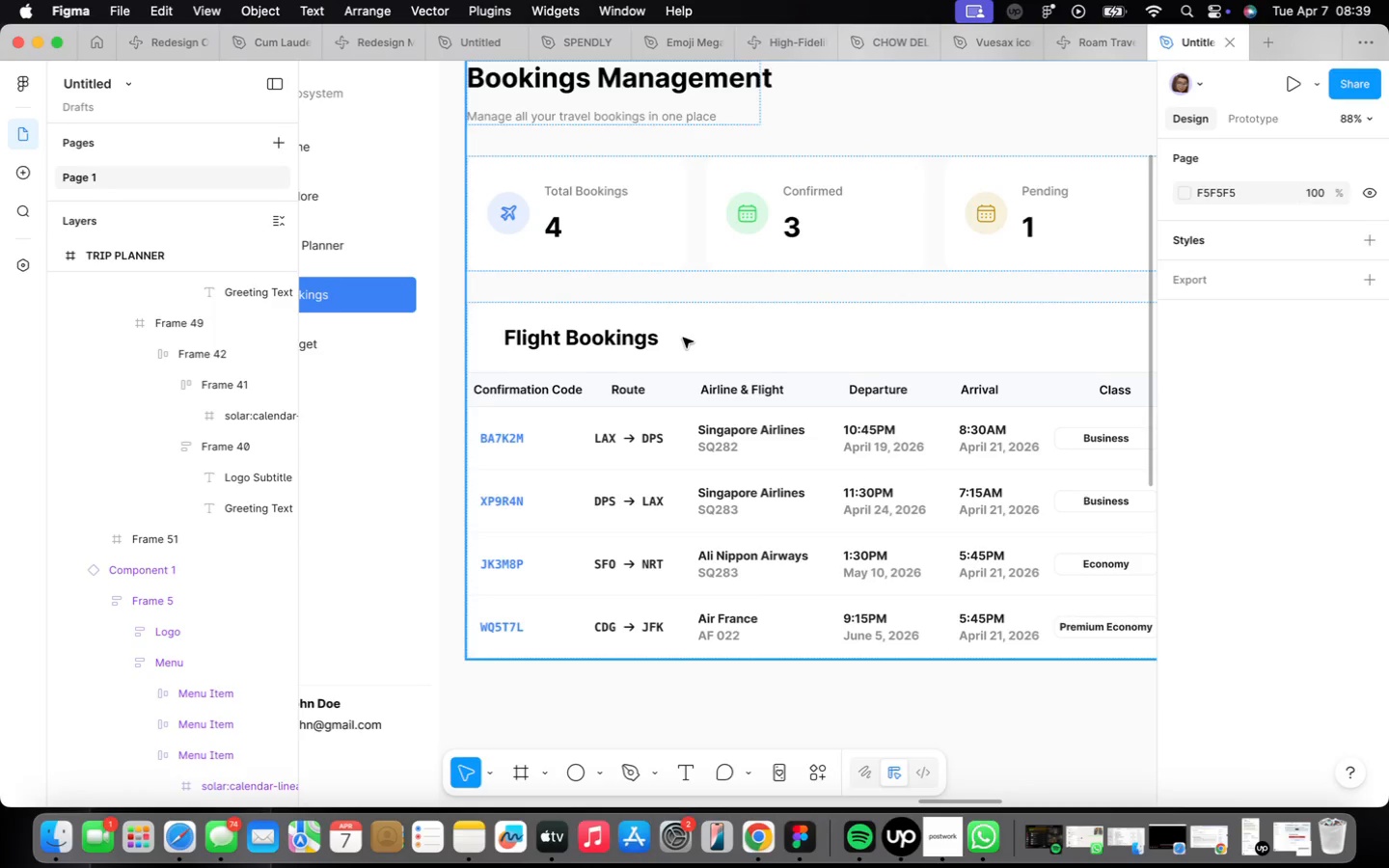 
double_click([683, 337])
 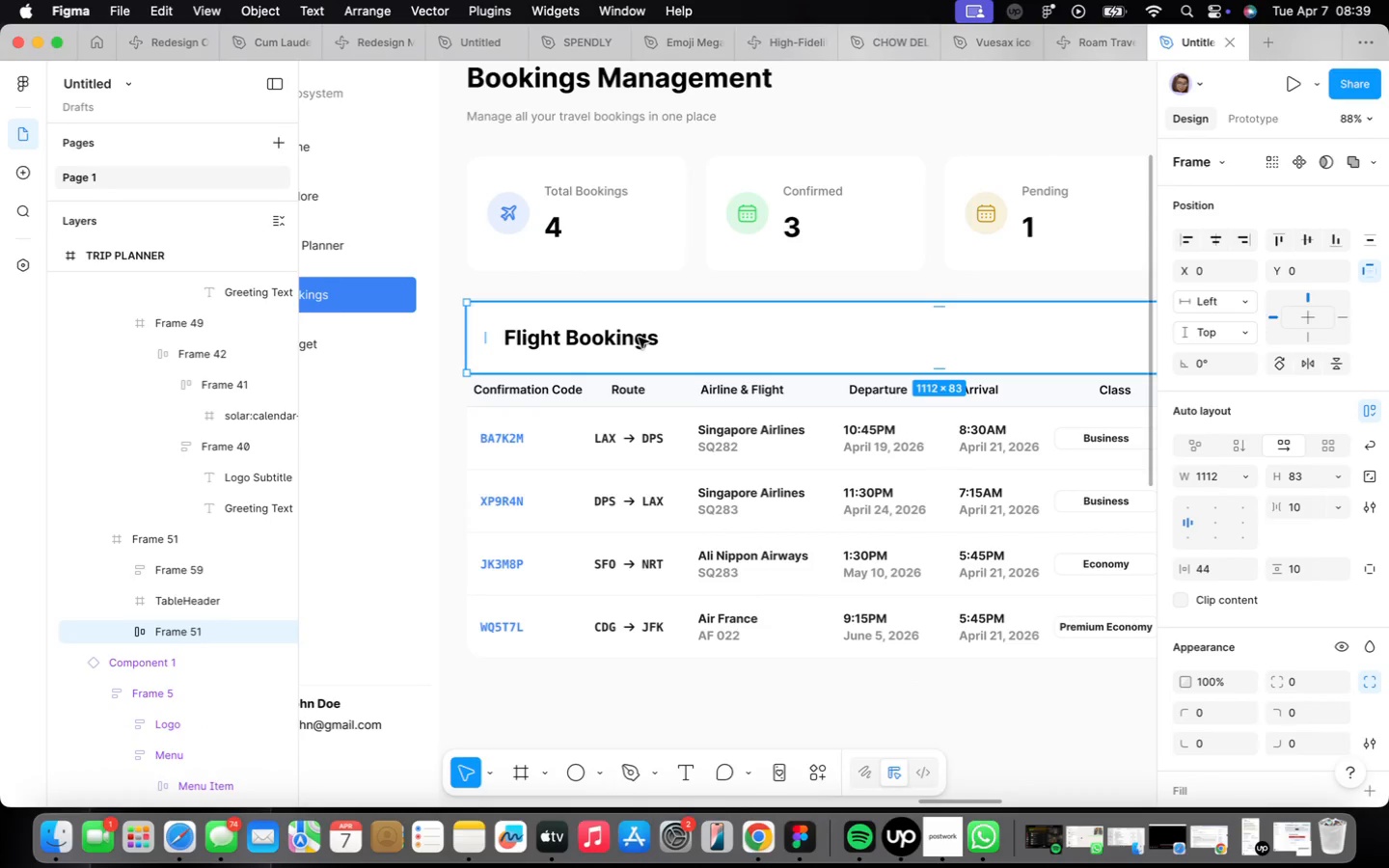 
double_click([639, 338])
 